 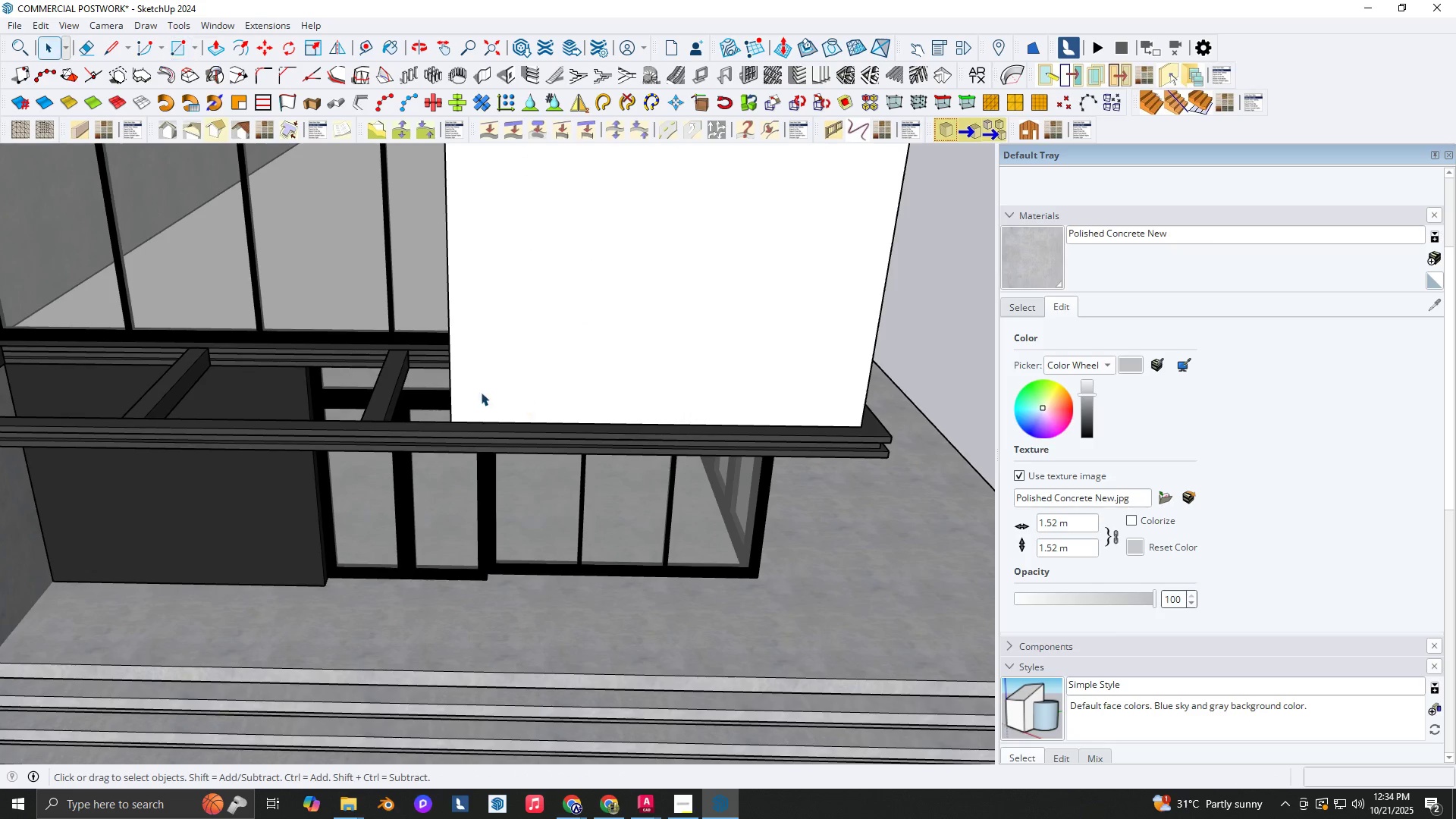 
double_click([458, 390])
 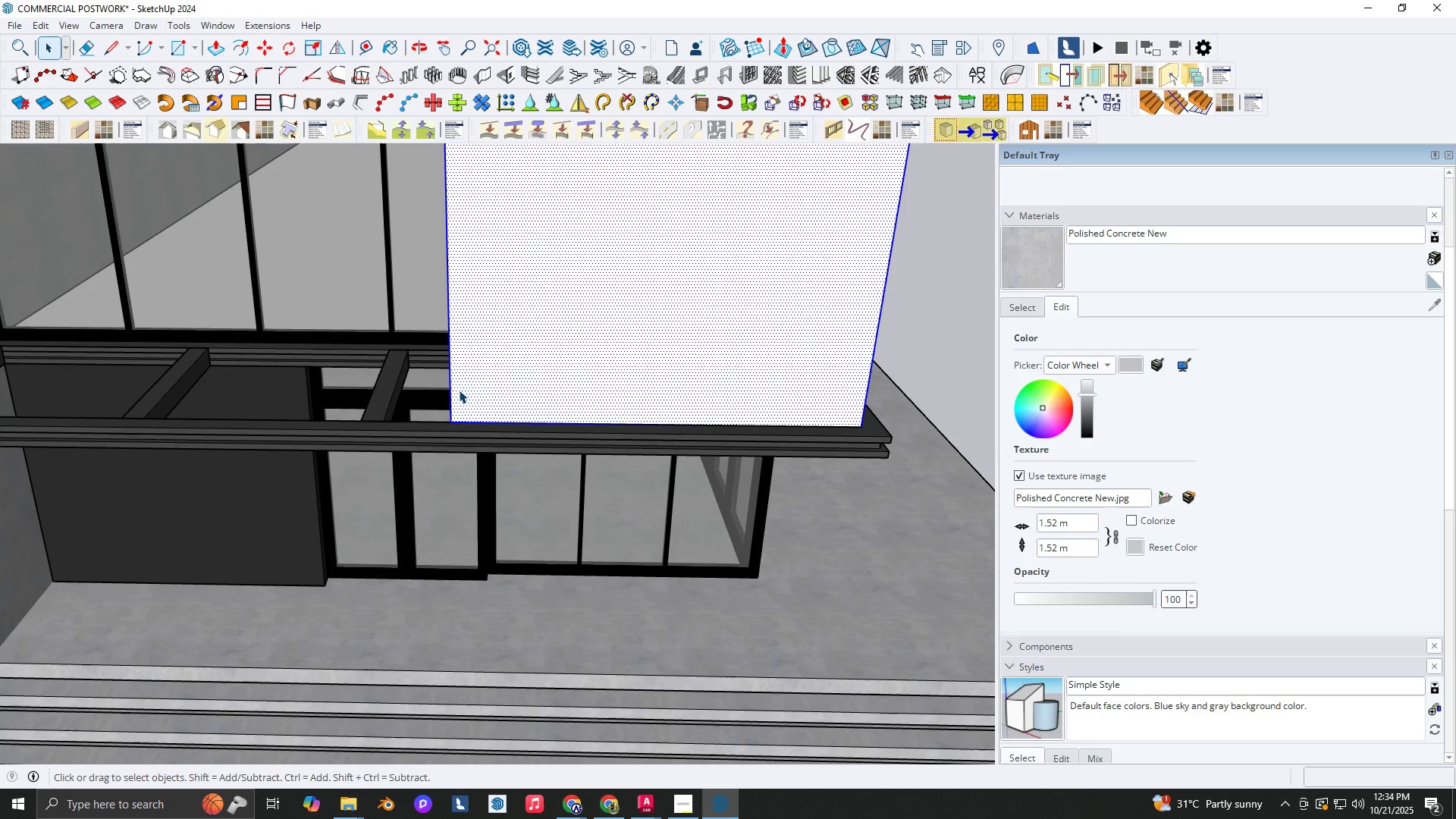 
triple_click([459, 390])
 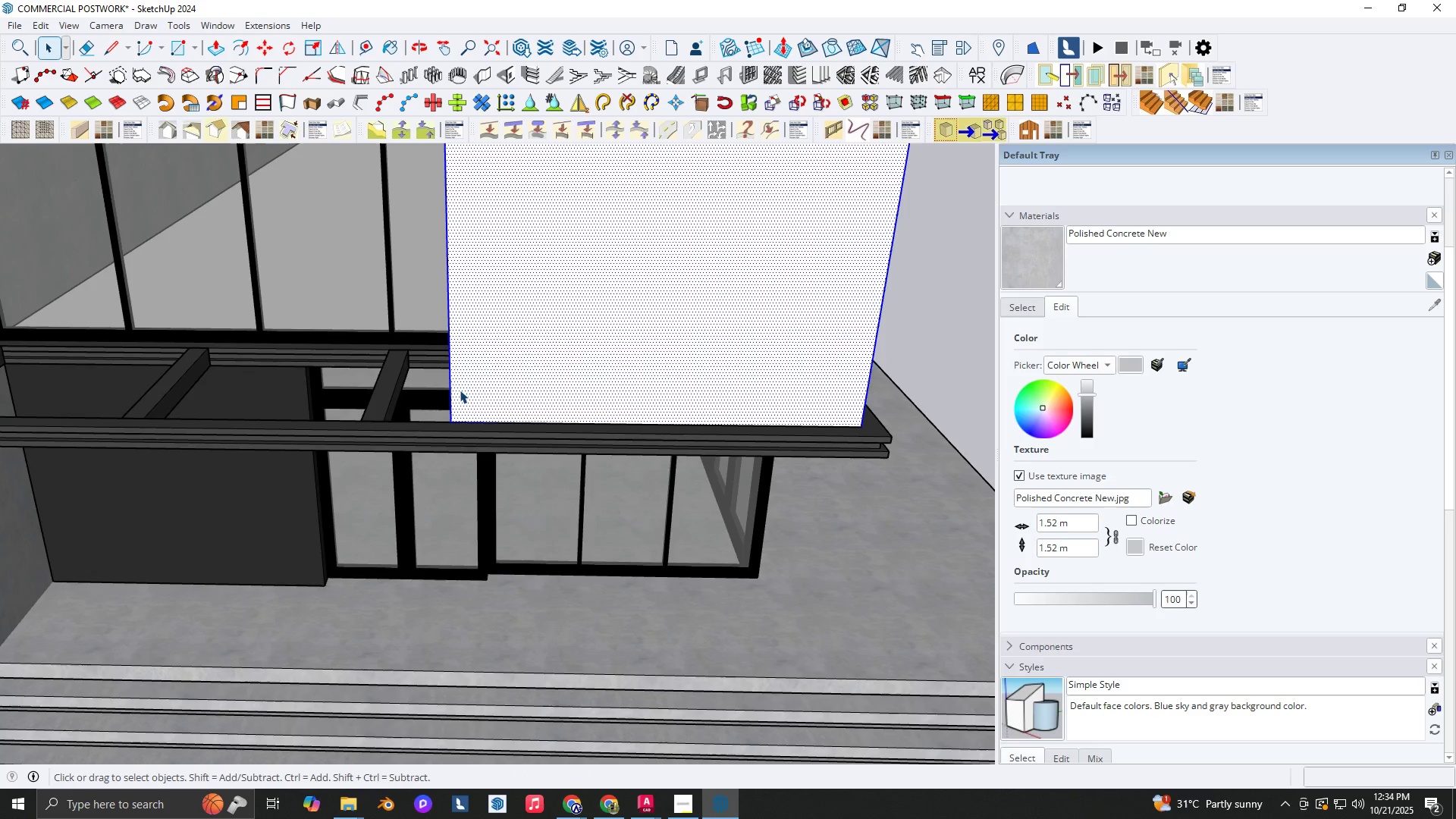 
right_click([460, 390])
 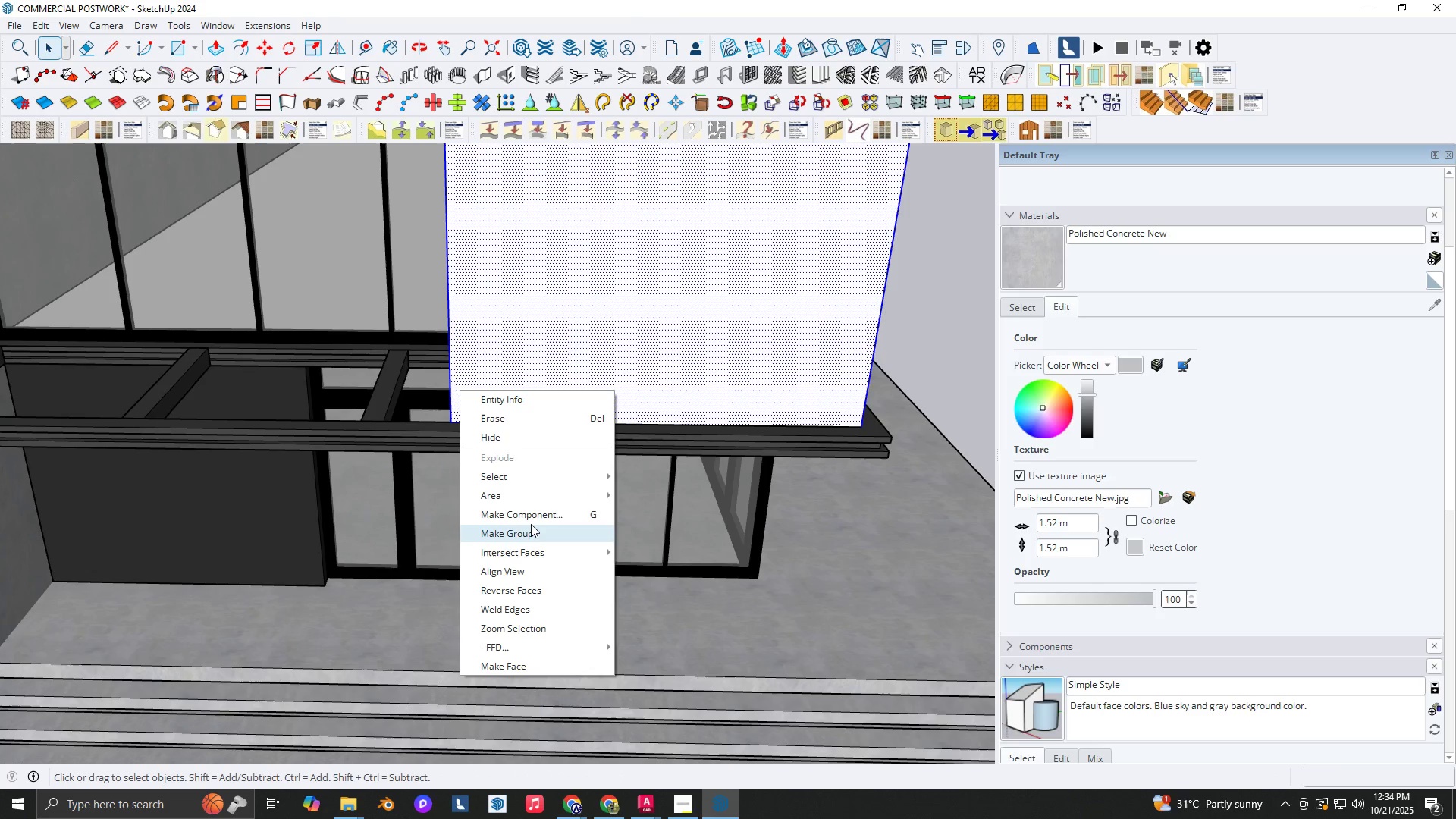 
left_click([531, 515])
 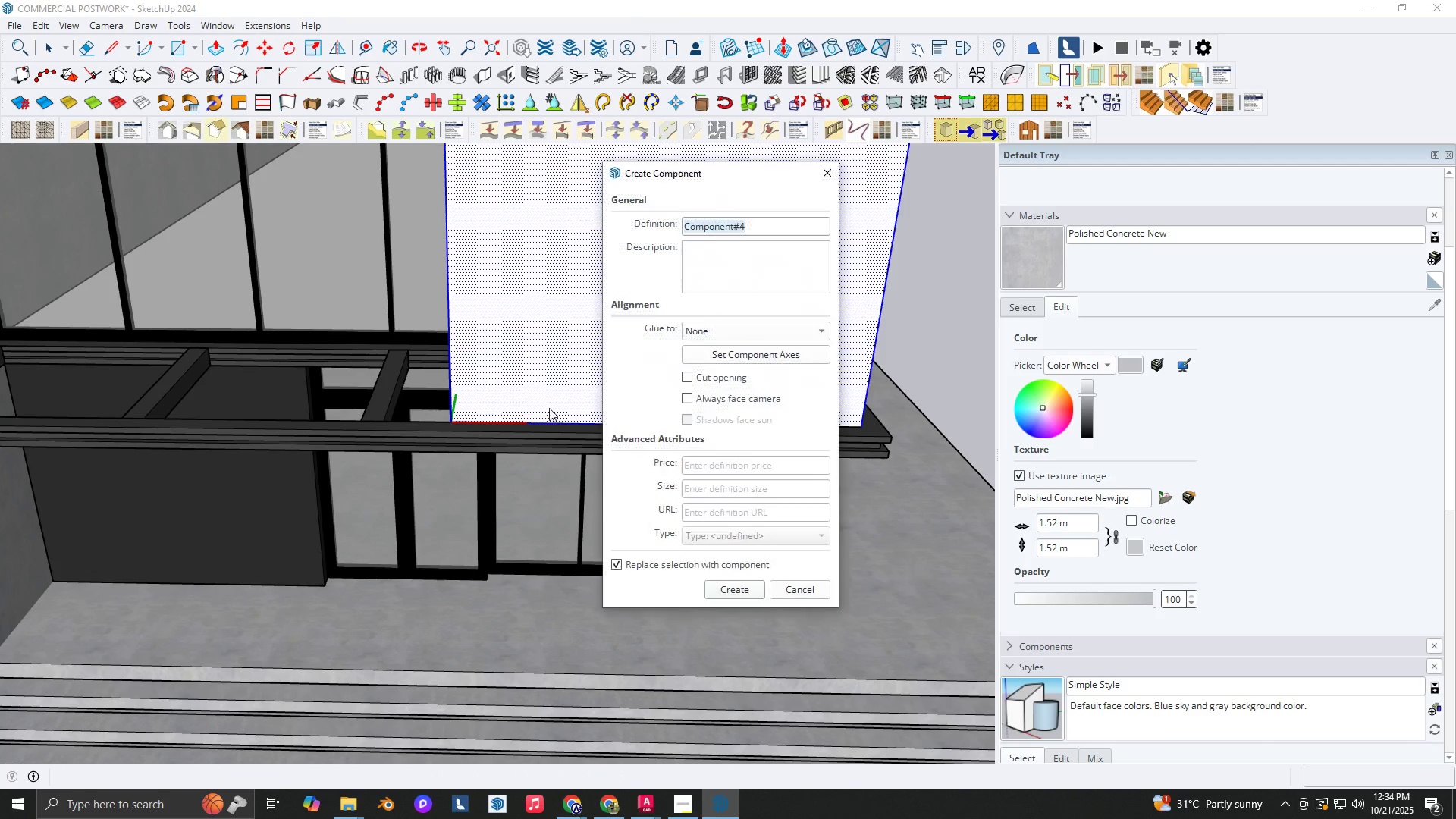 
scroll: coordinate [555, 381], scroll_direction: down, amount: 2.0
 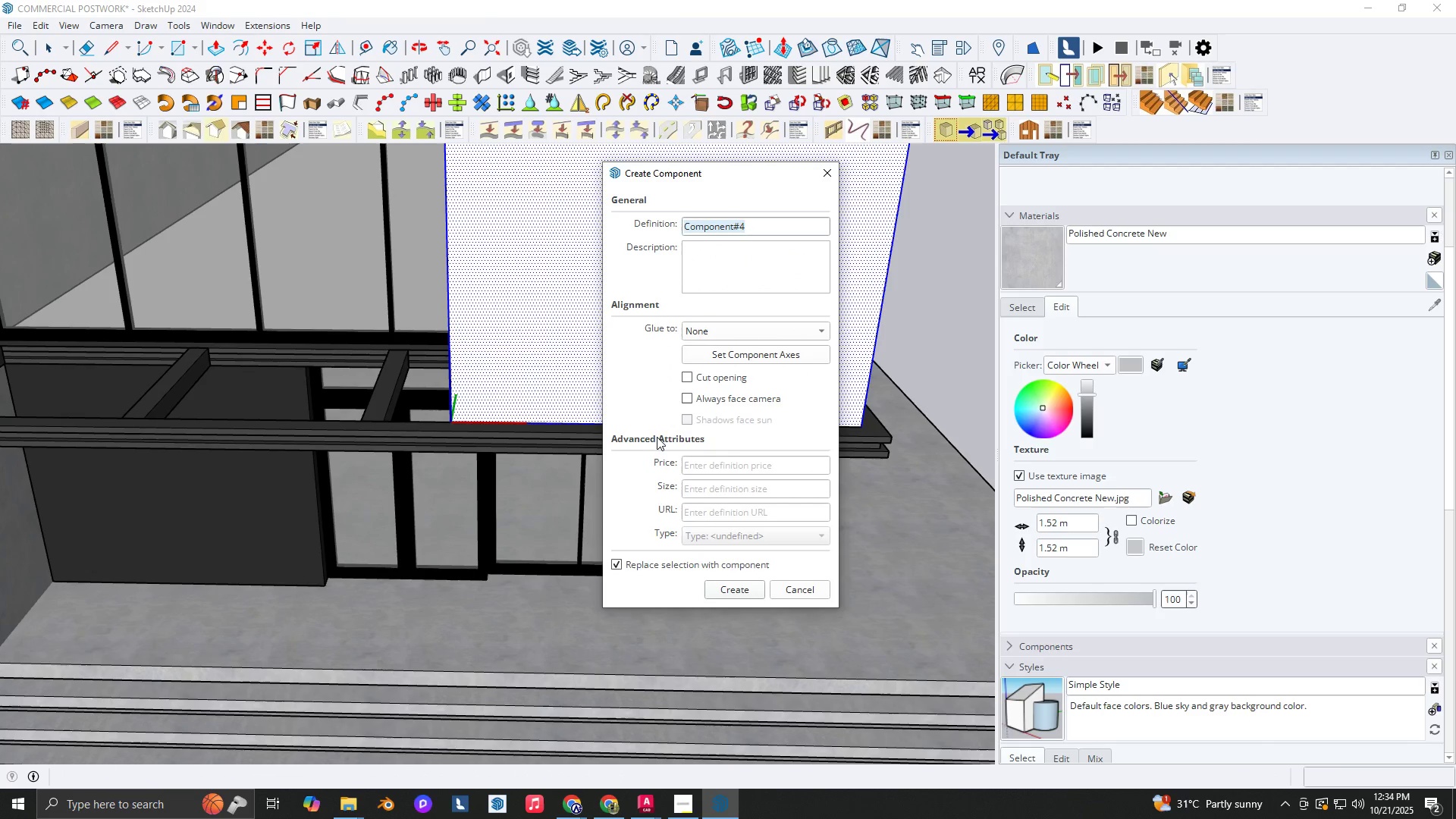 
key(NumpadEnter)
 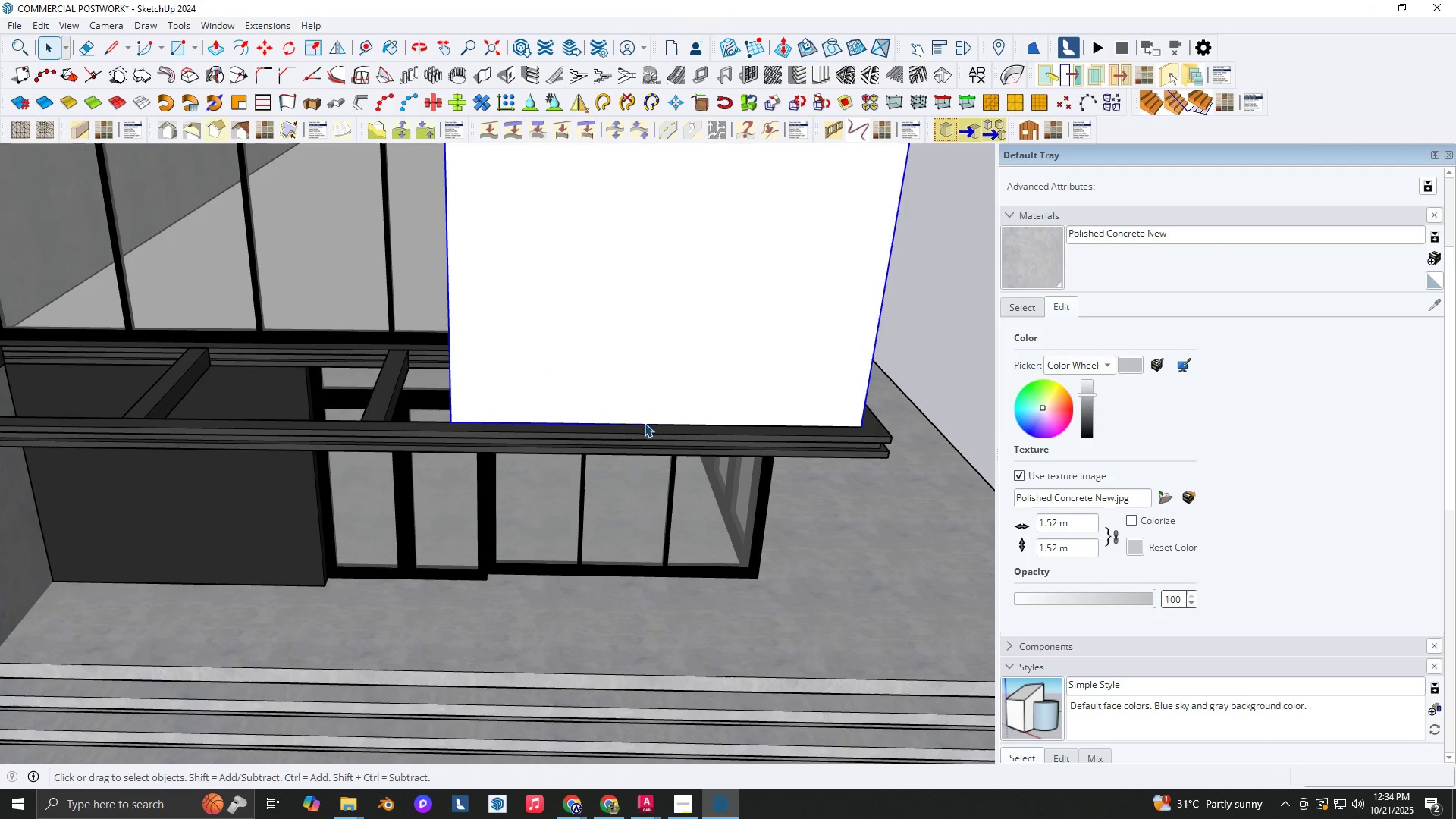 
scroll: coordinate [464, 281], scroll_direction: up, amount: 1.0
 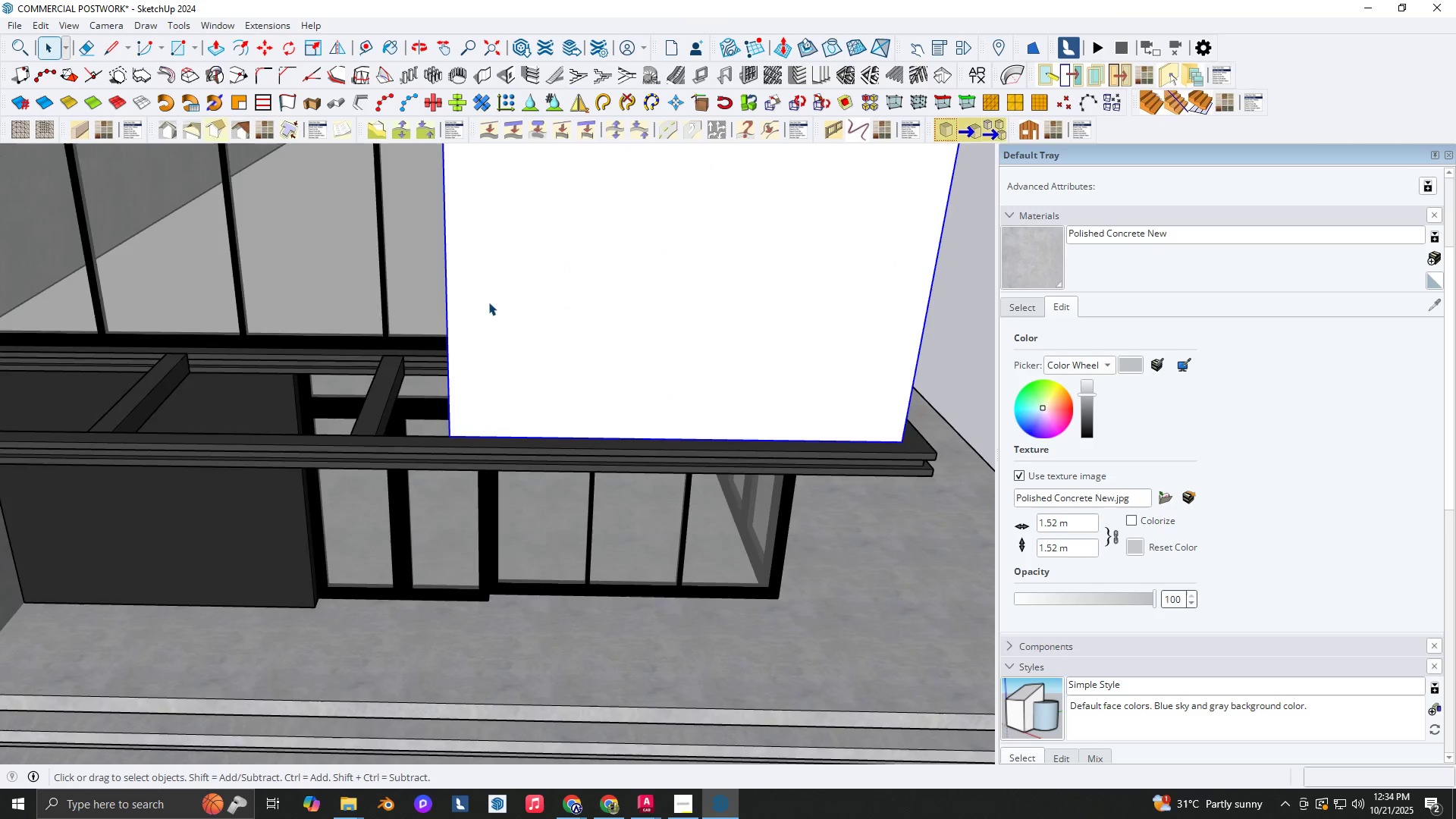 
double_click([488, 302])
 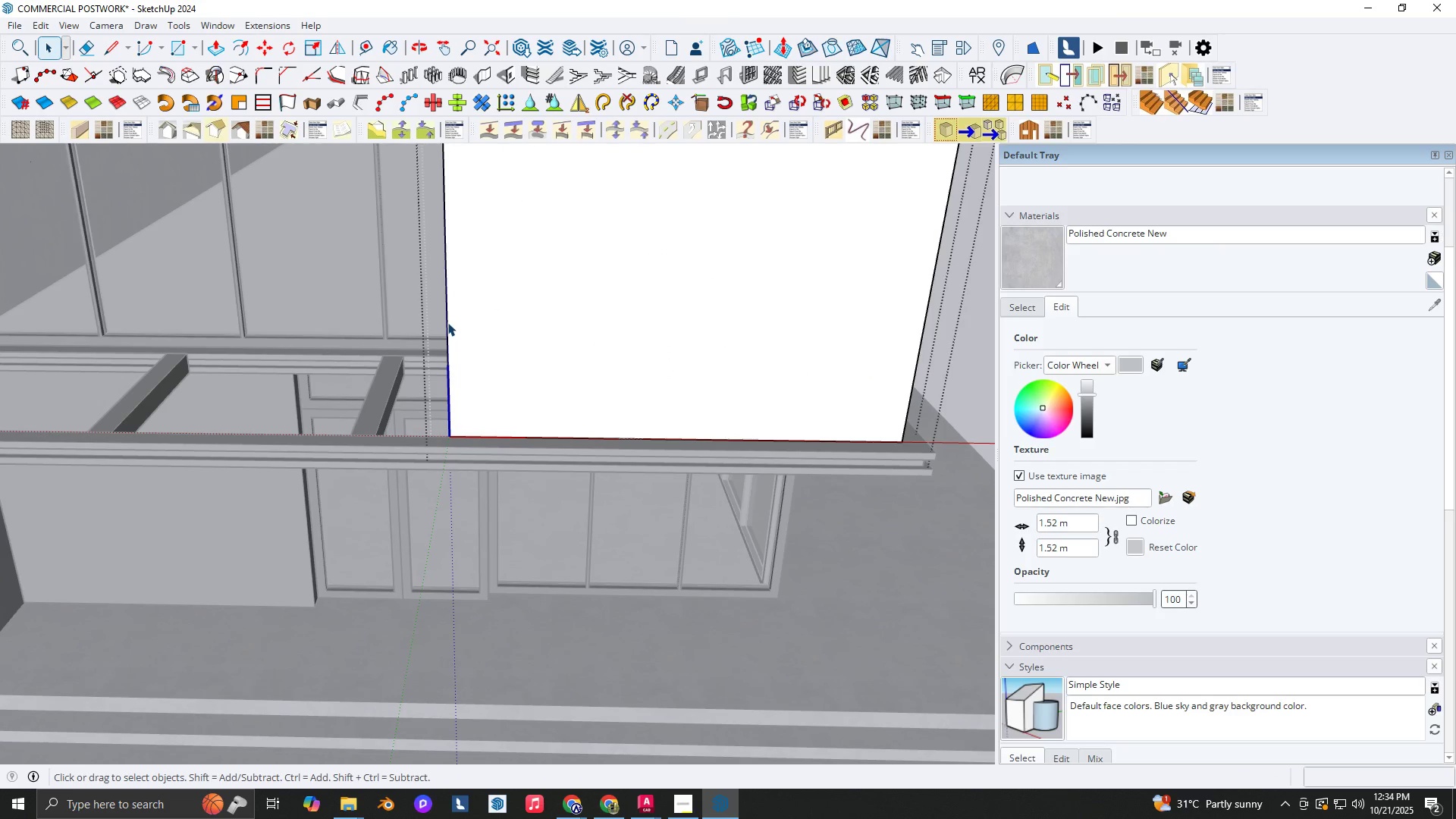 
left_click([447, 322])
 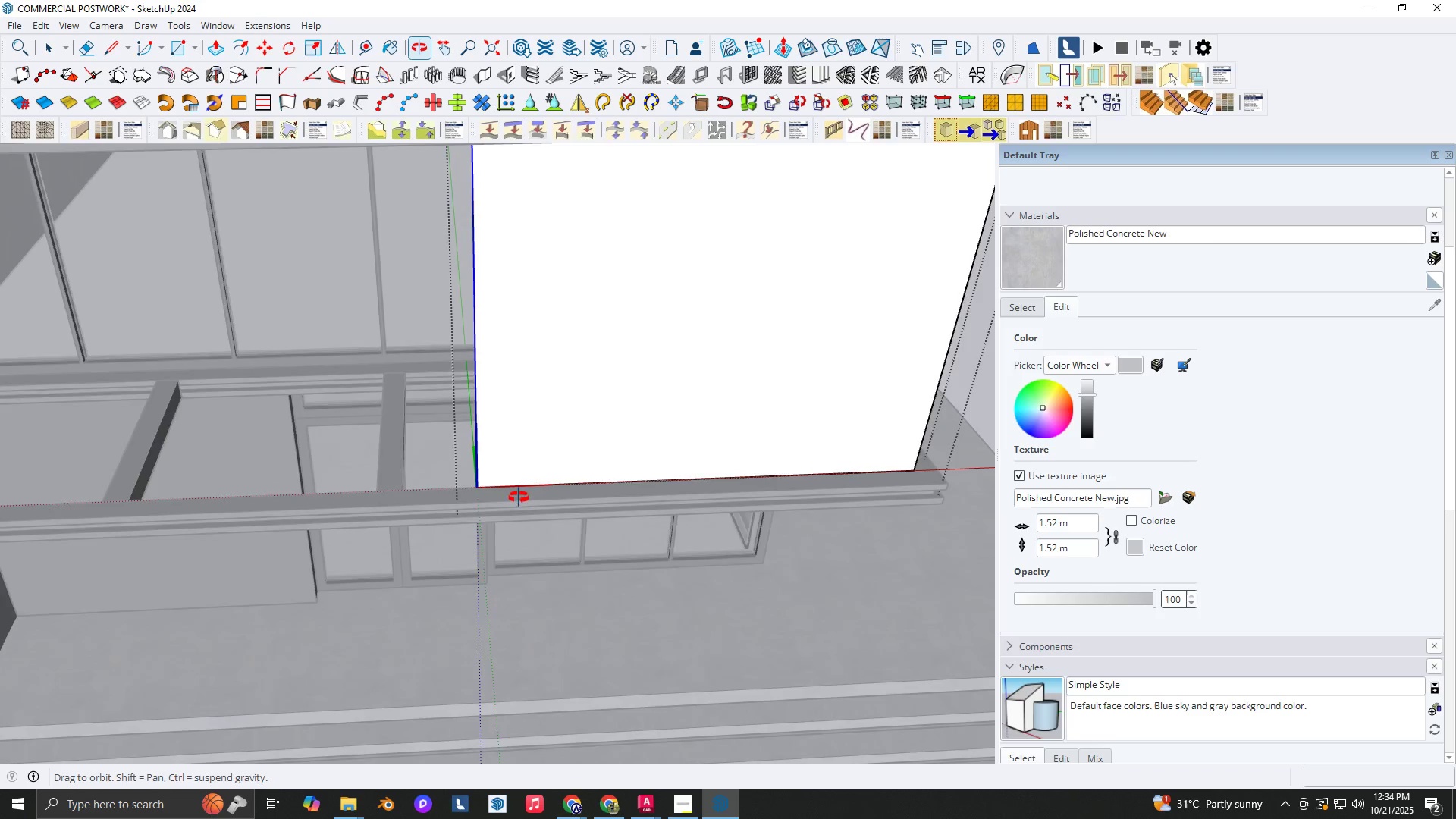 
scroll: coordinate [597, 504], scroll_direction: down, amount: 3.0
 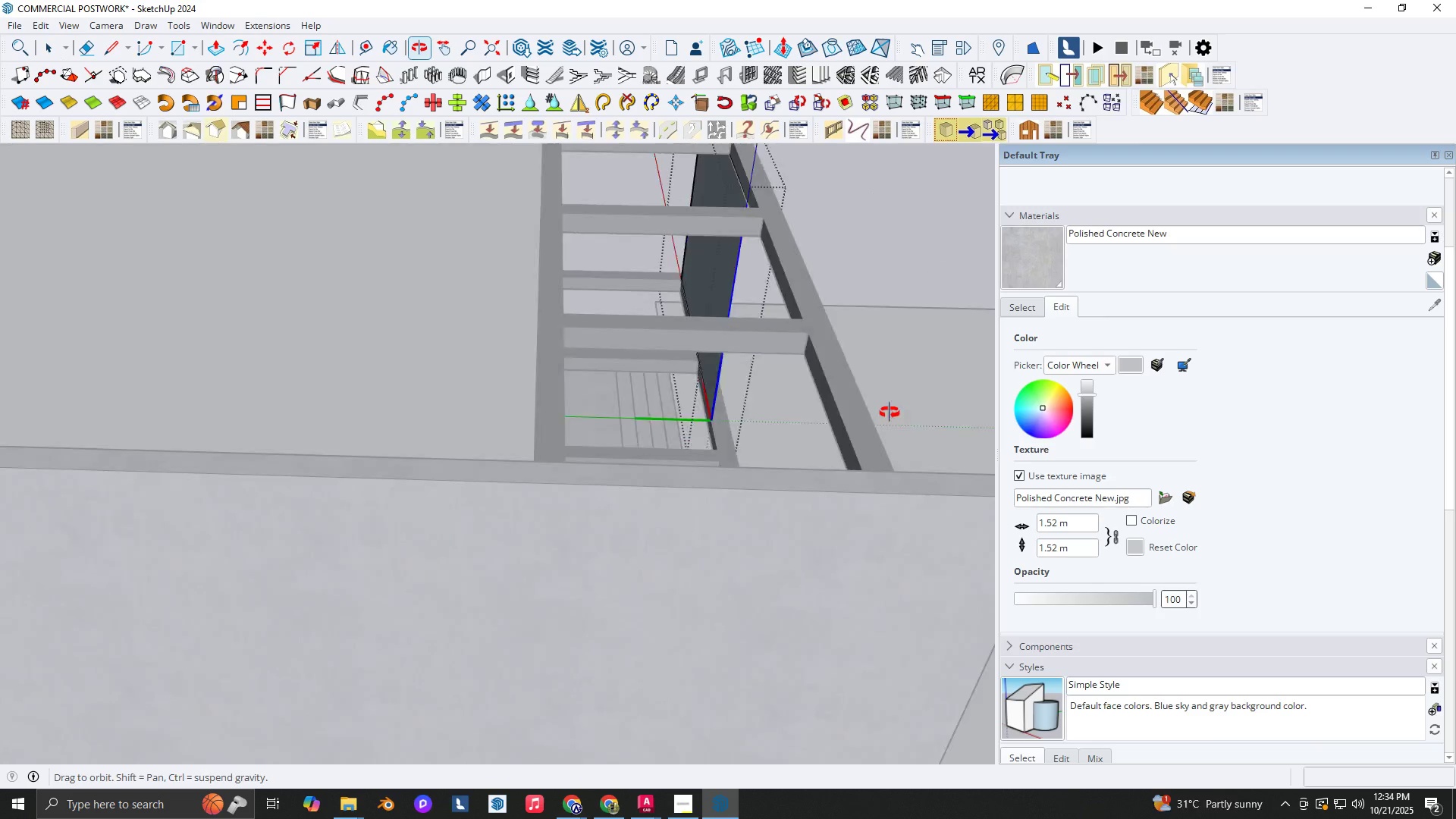 
hold_key(key=ShiftLeft, duration=0.42)
scroll: coordinate [750, 348], scroll_direction: up, amount: 15.0
 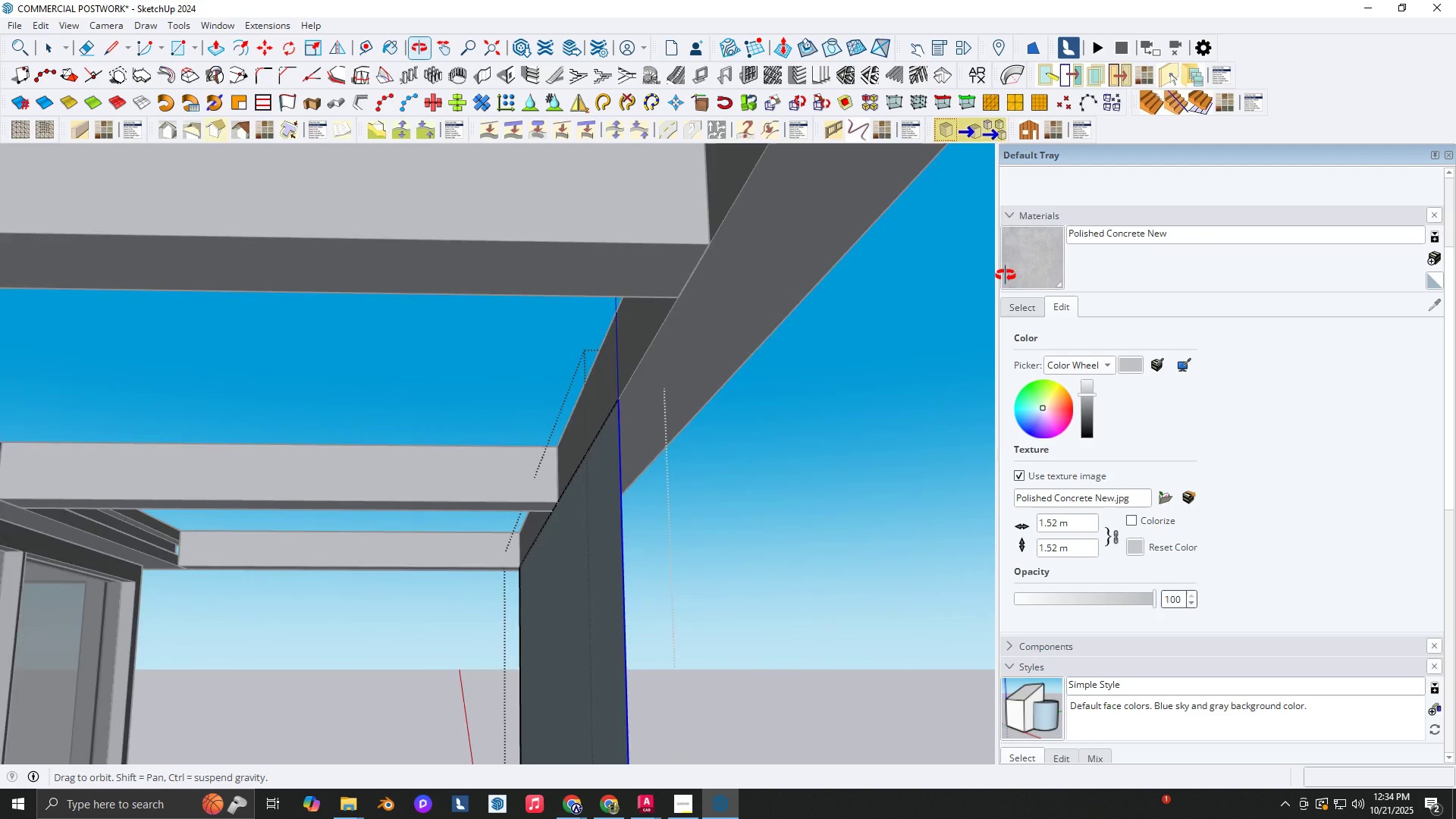 
scroll: coordinate [650, 397], scroll_direction: down, amount: 3.0
 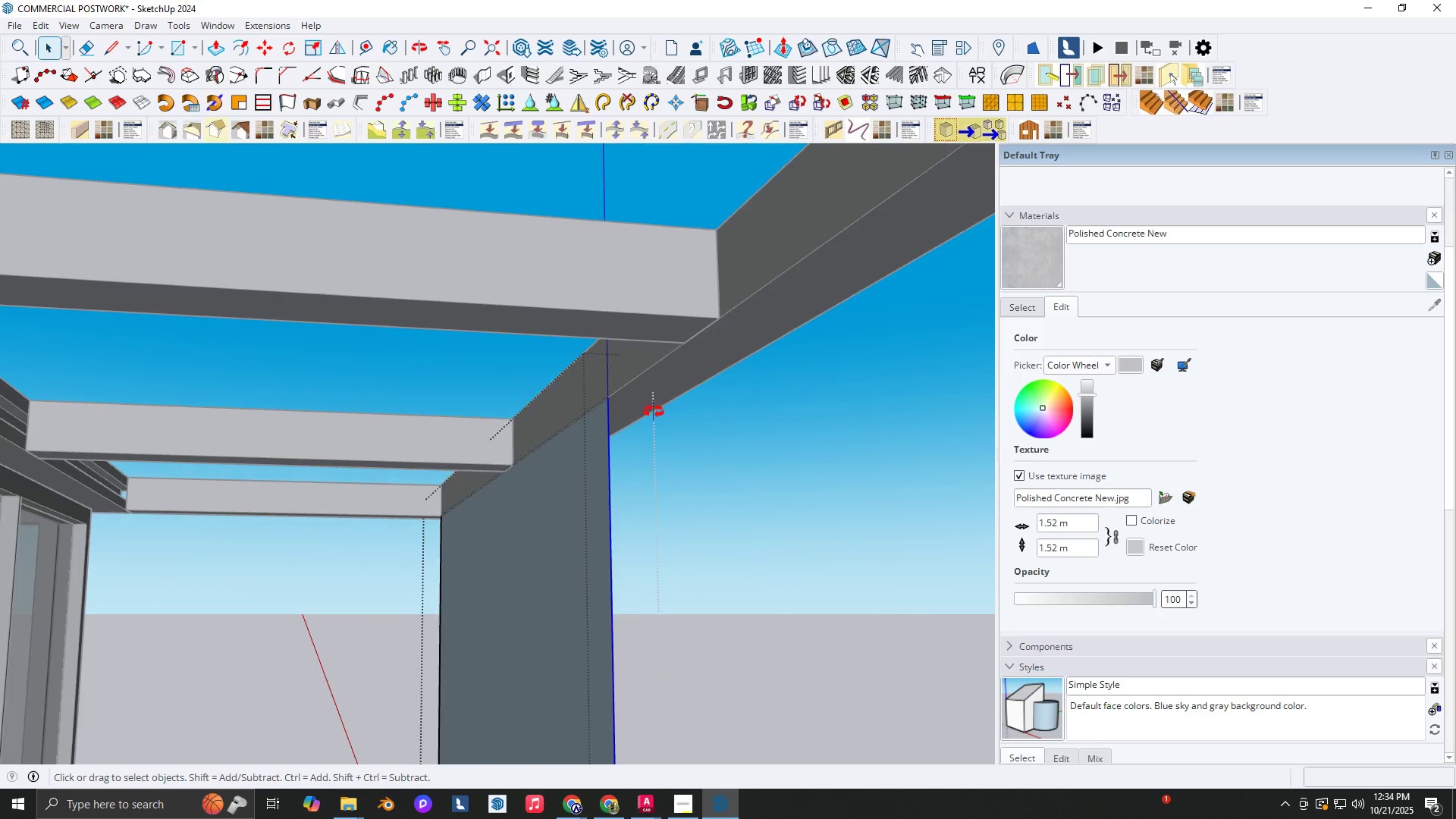 
hold_key(key=ShiftLeft, duration=0.35)
 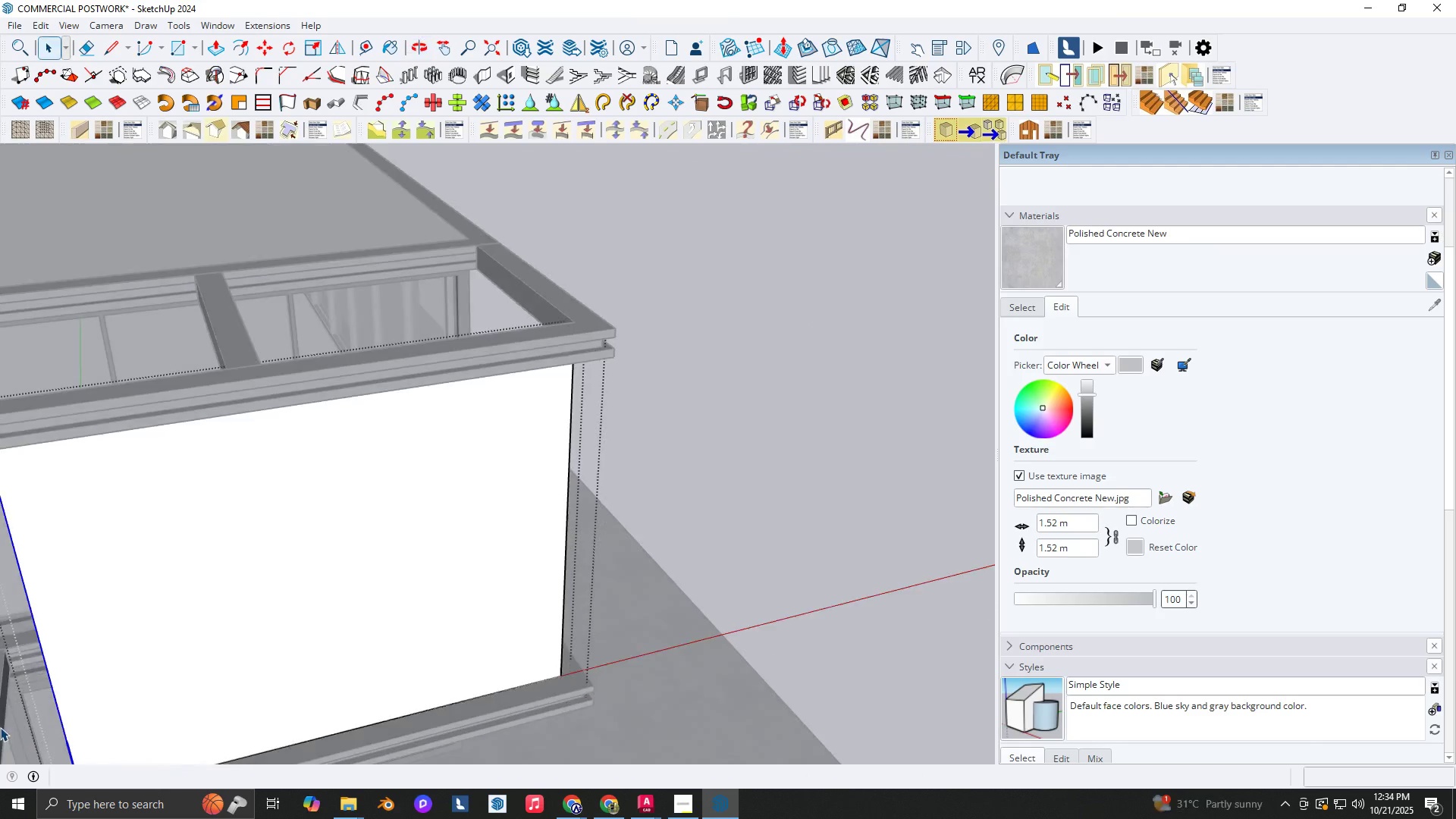 
hold_key(key=ShiftLeft, duration=0.42)
 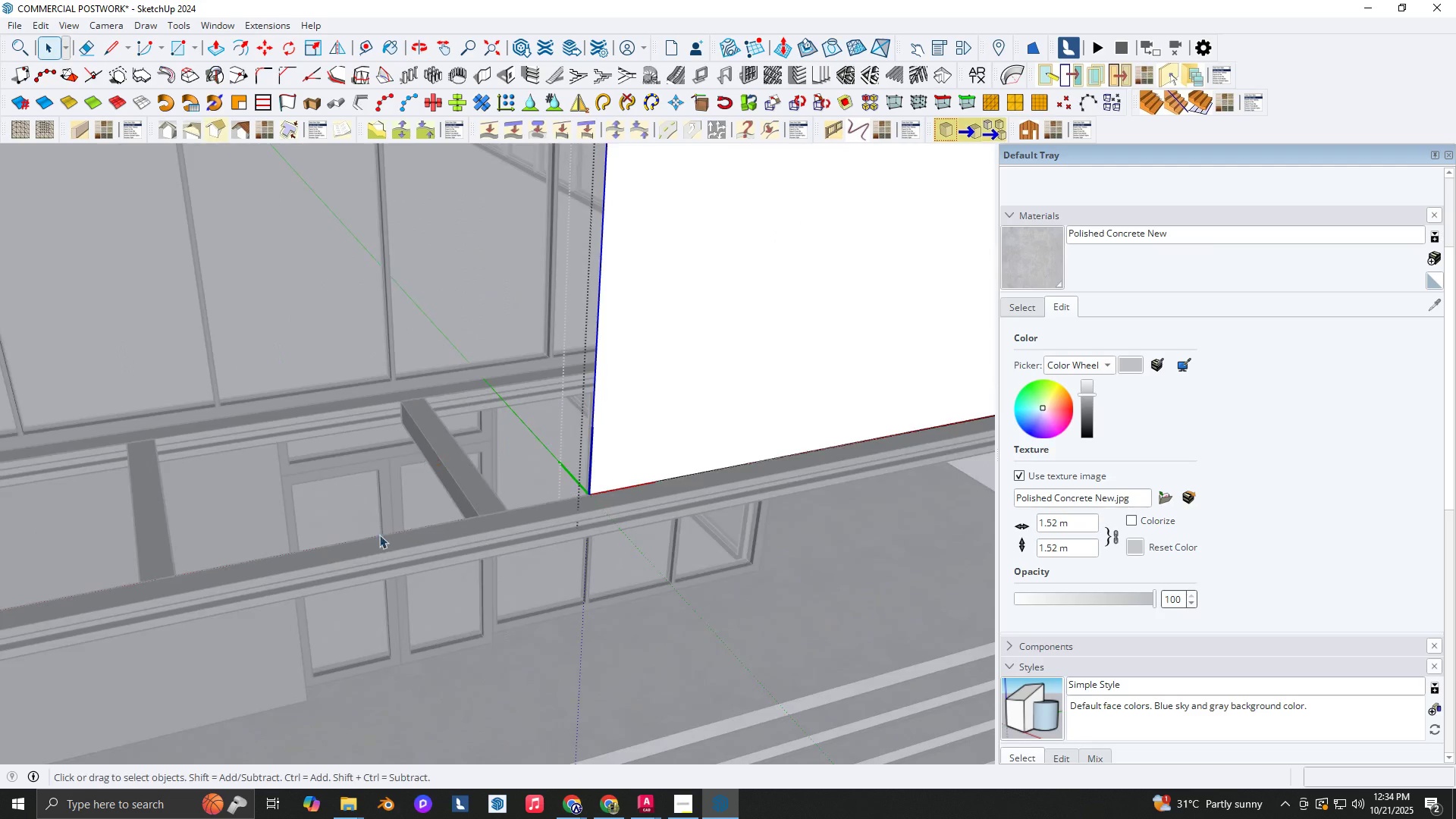 
scroll: coordinate [684, 466], scroll_direction: up, amount: 15.0
 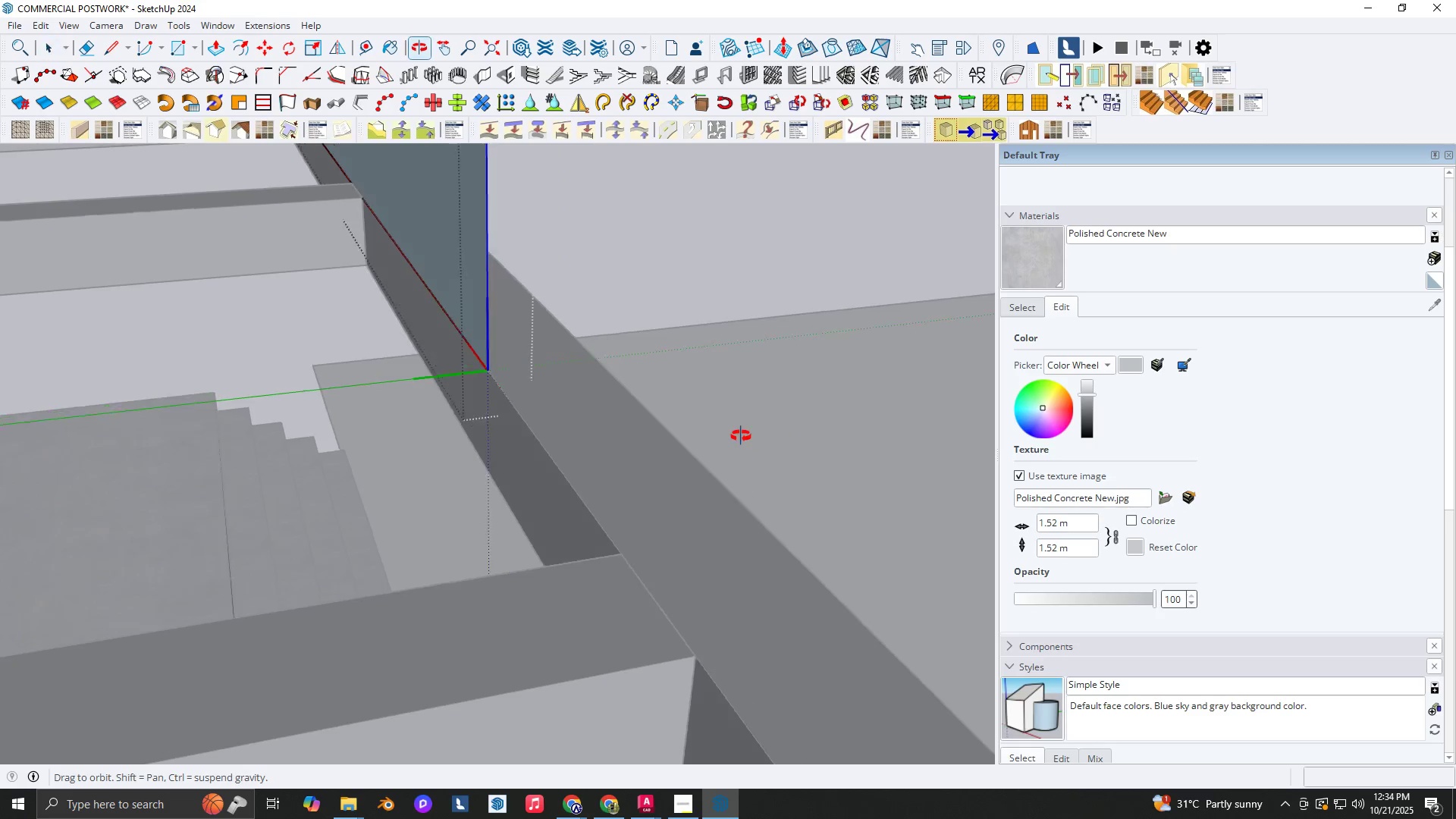 
scroll: coordinate [296, 482], scroll_direction: down, amount: 14.0
 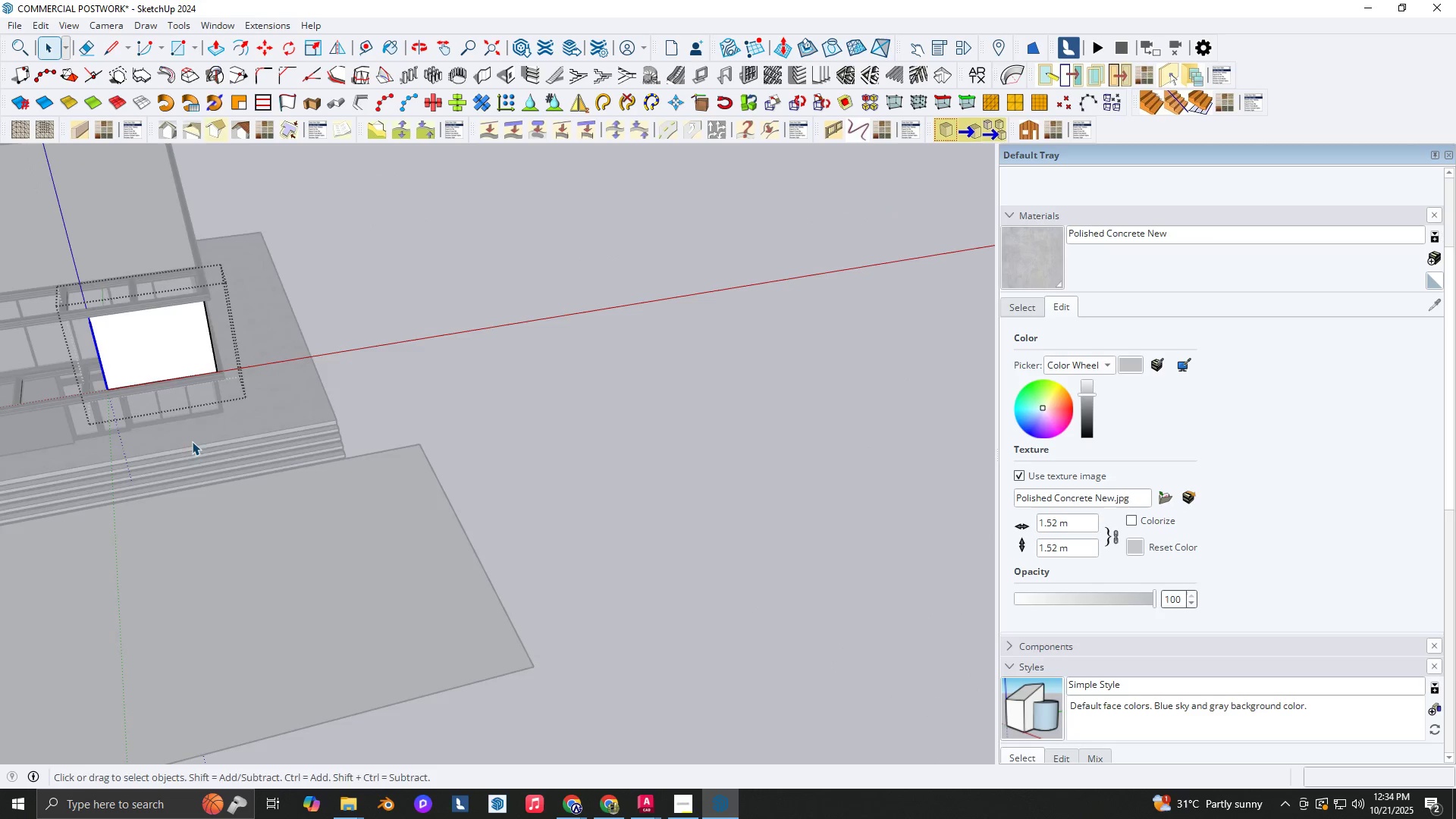 
hold_key(key=ShiftLeft, duration=0.44)
scroll: coordinate [580, 691], scroll_direction: up, amount: 14.0
 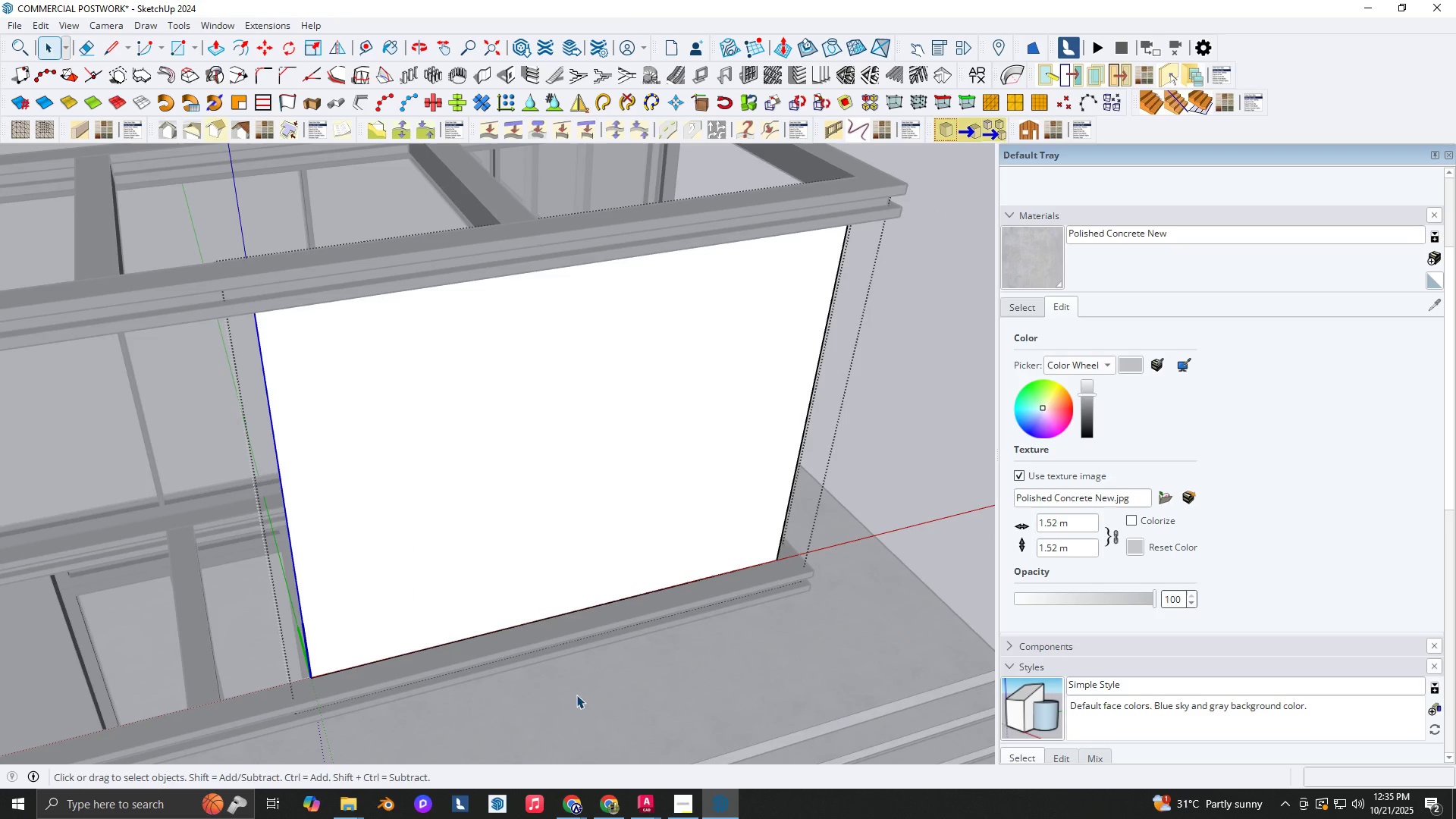 
key(T)
 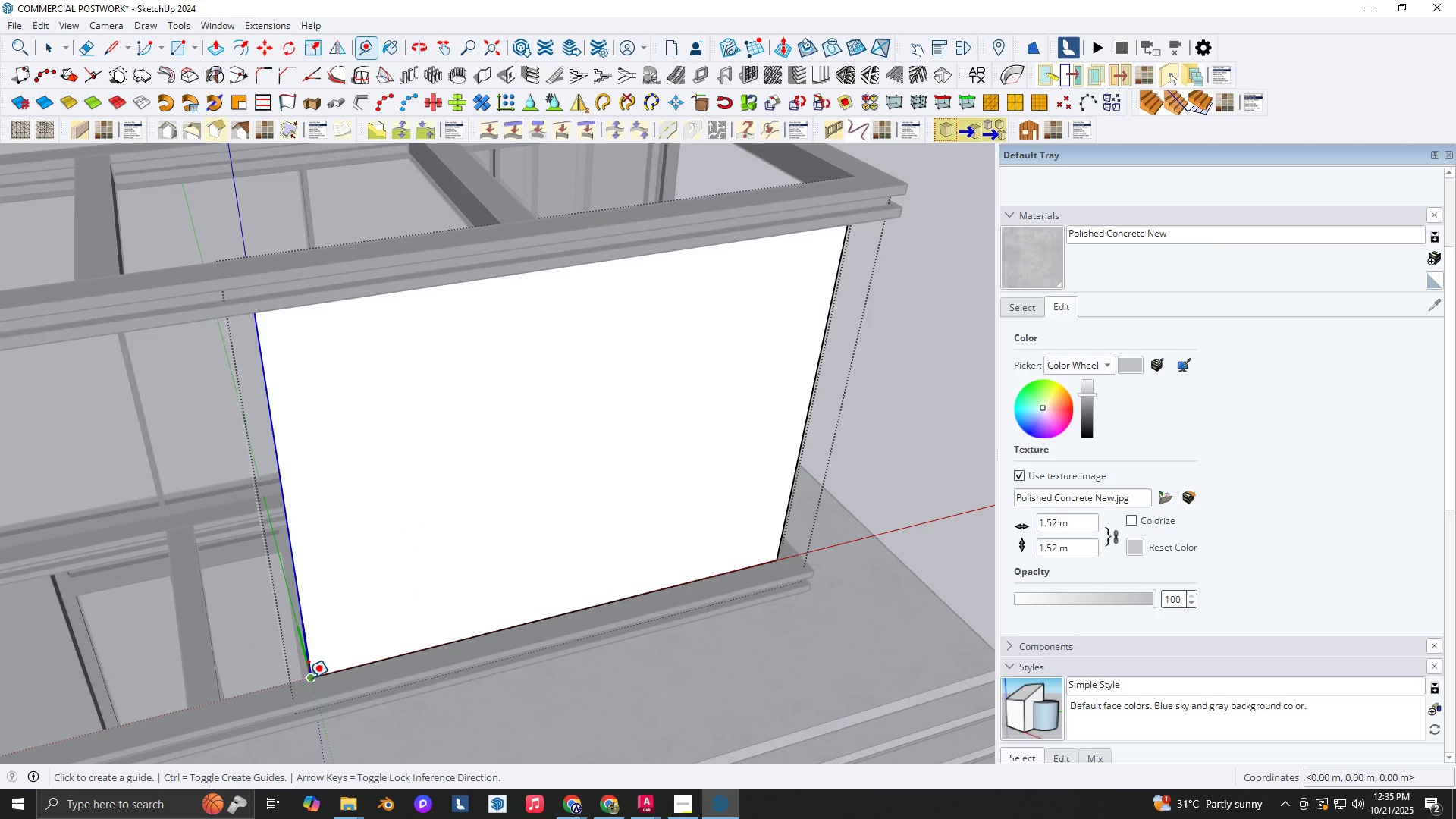 
left_click([308, 678])
 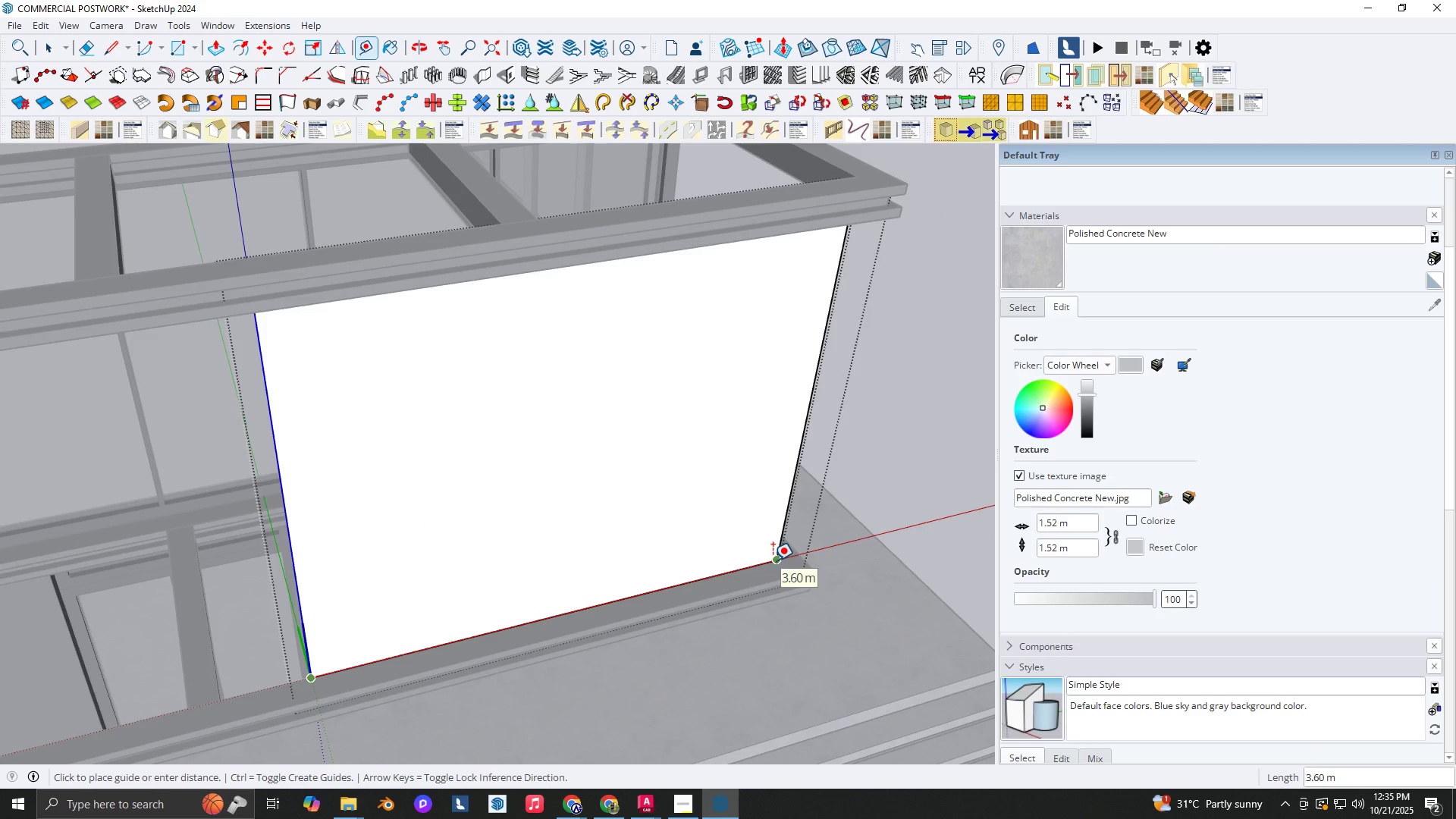 
scroll: coordinate [426, 308], scroll_direction: down, amount: 1.0
 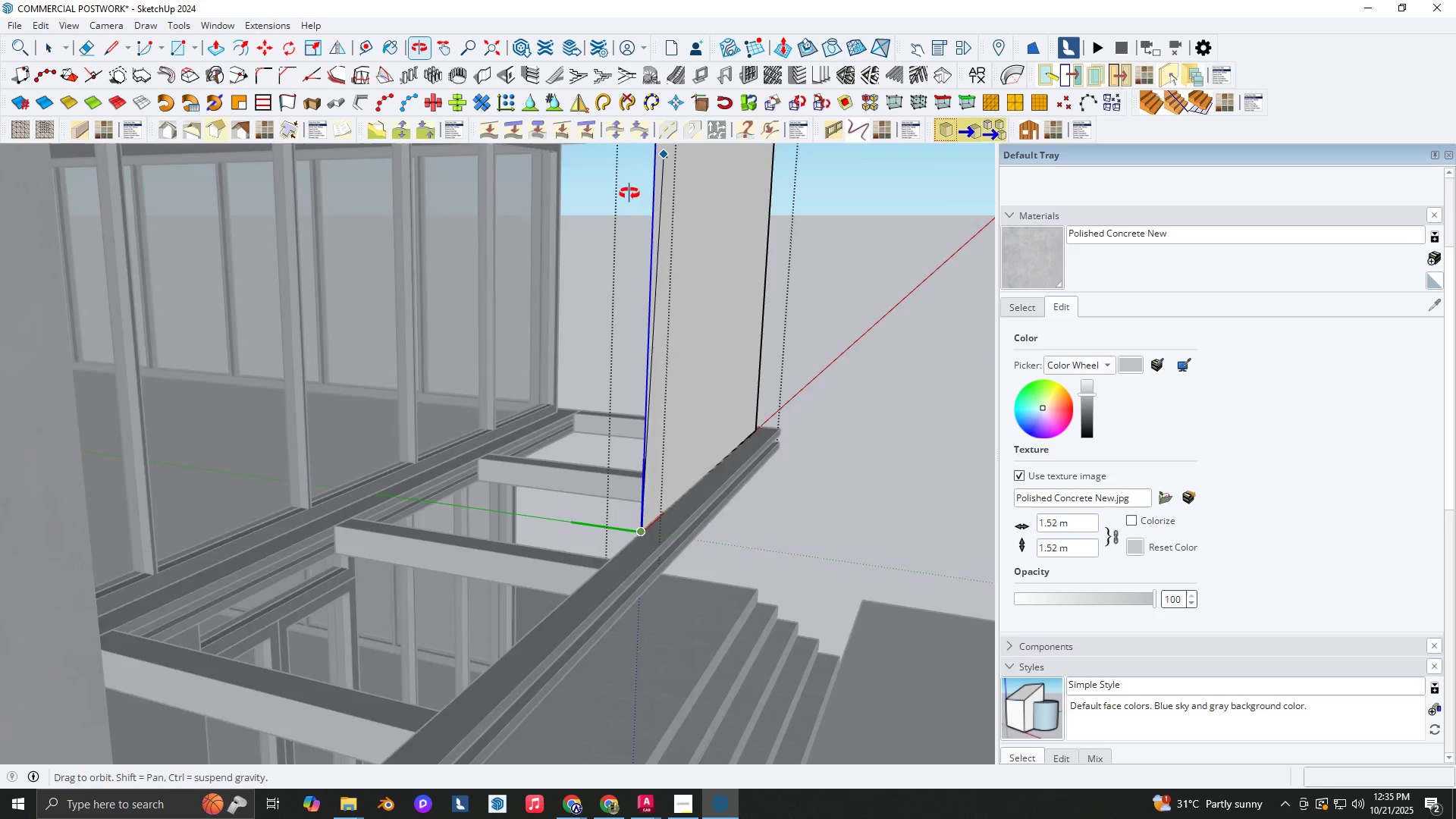 
hold_key(key=ShiftLeft, duration=0.39)
 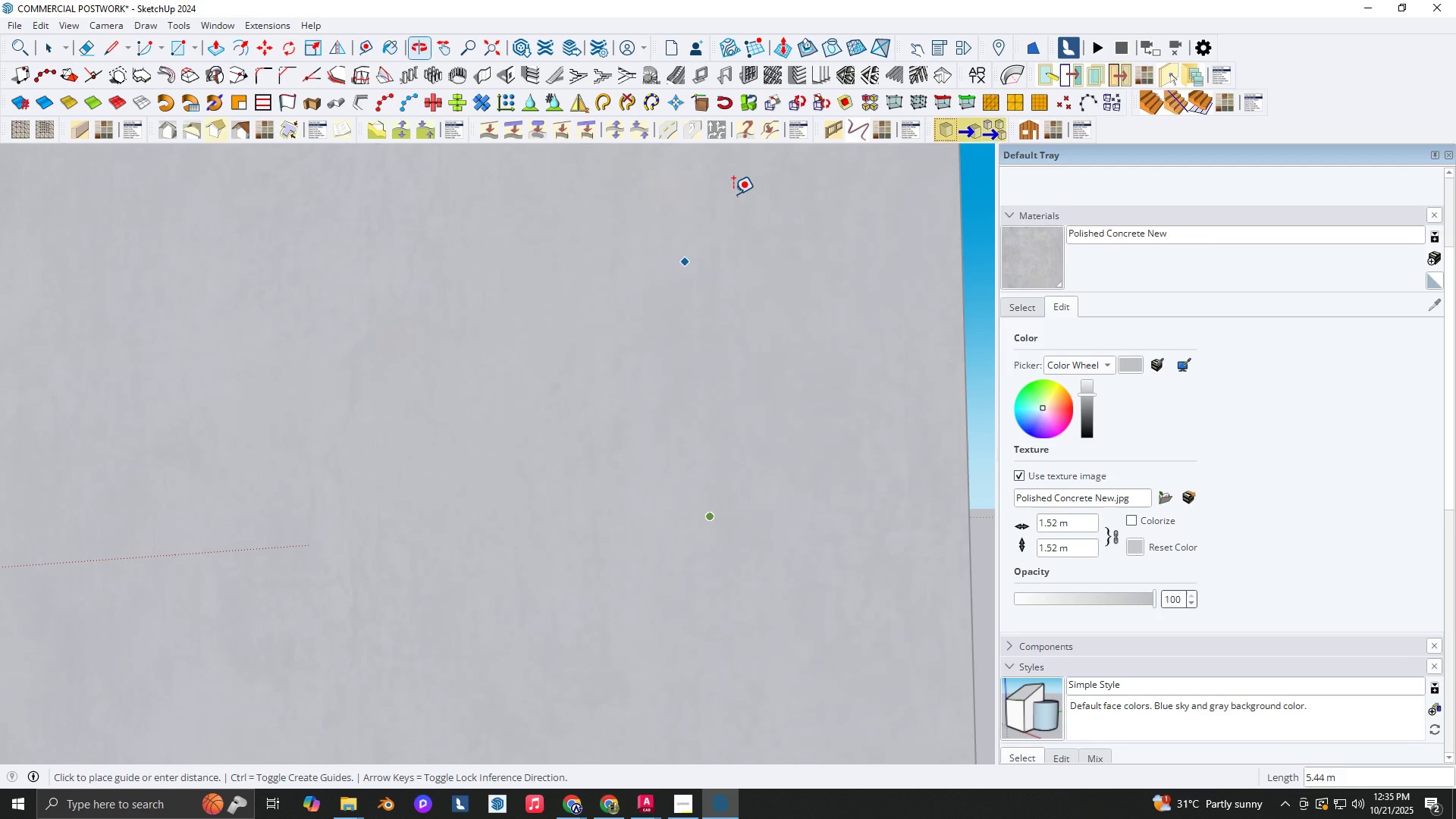 
hold_key(key=ShiftLeft, duration=0.66)
scroll: coordinate [661, 360], scroll_direction: up, amount: 6.0
 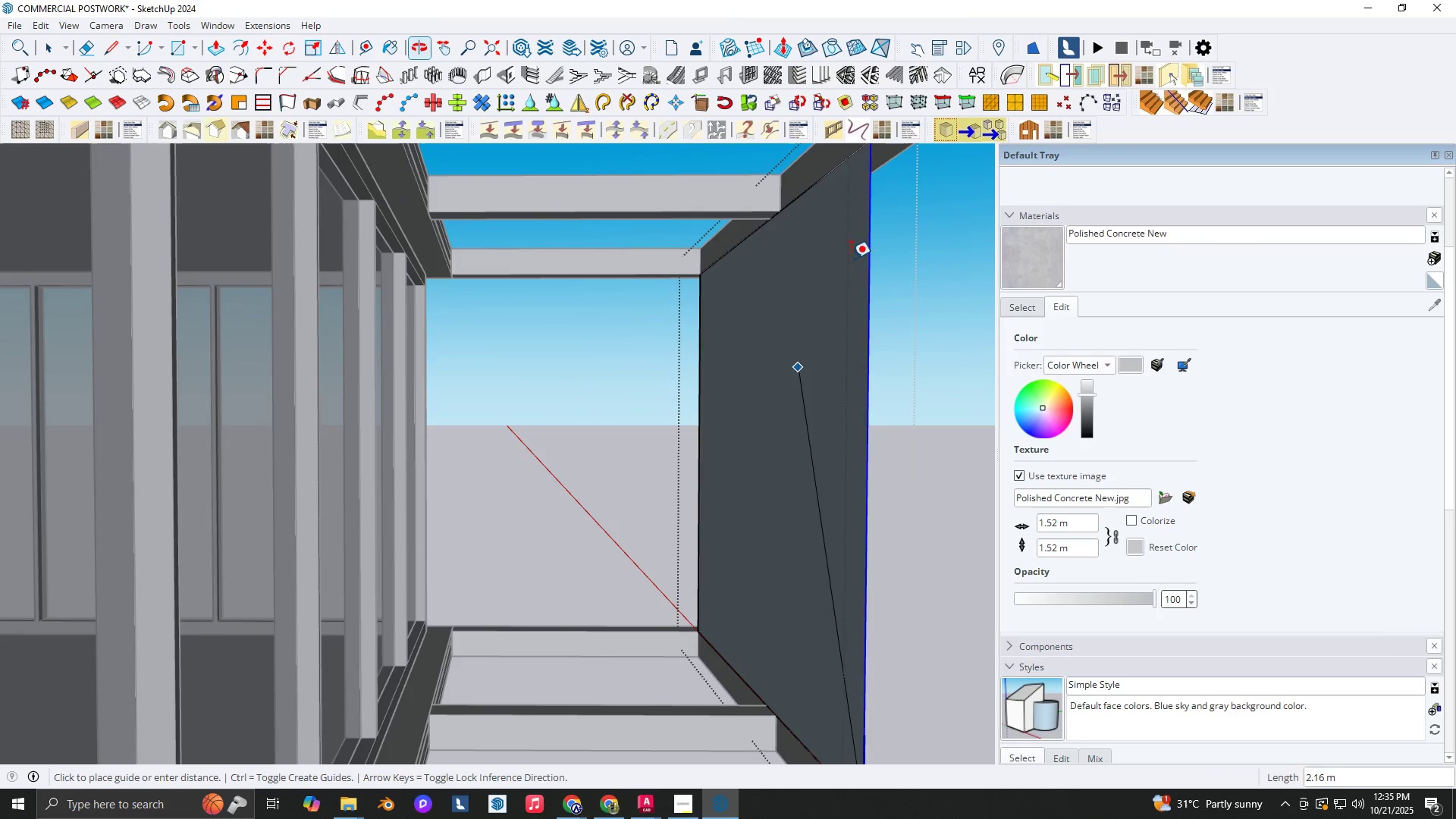 
hold_key(key=ShiftLeft, duration=0.36)
 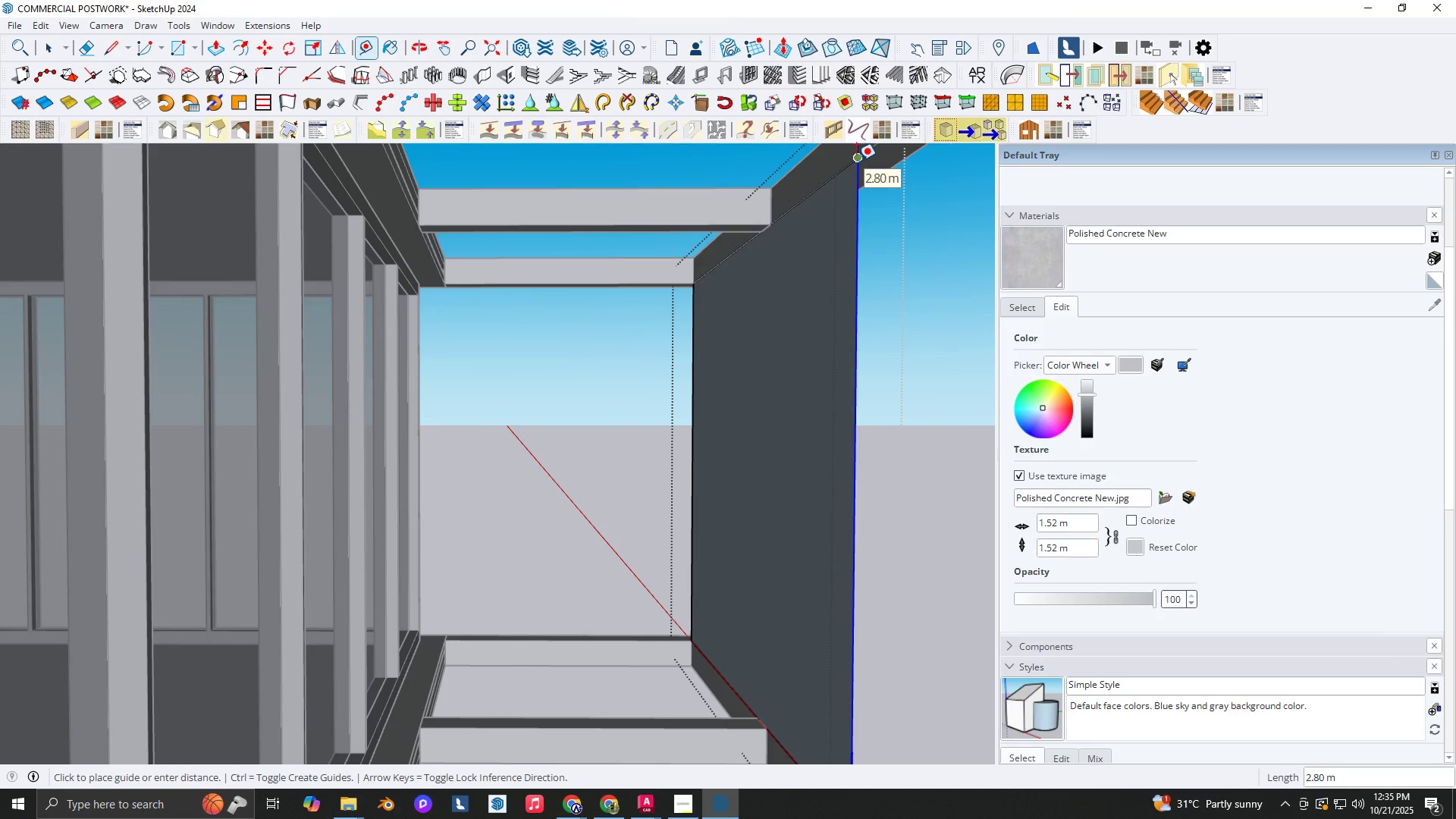 
key(Space)
 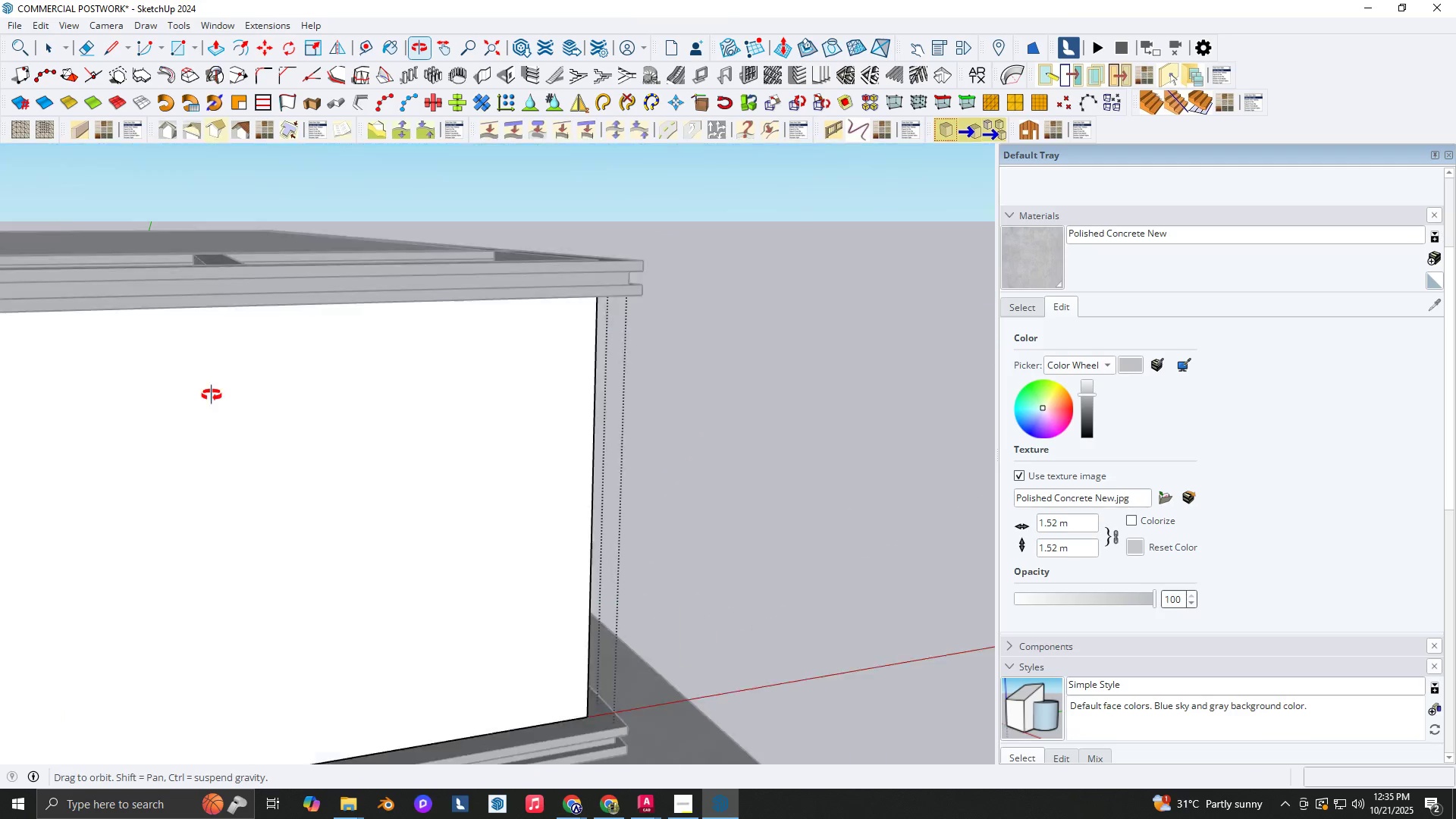 
scroll: coordinate [491, 422], scroll_direction: down, amount: 6.0
 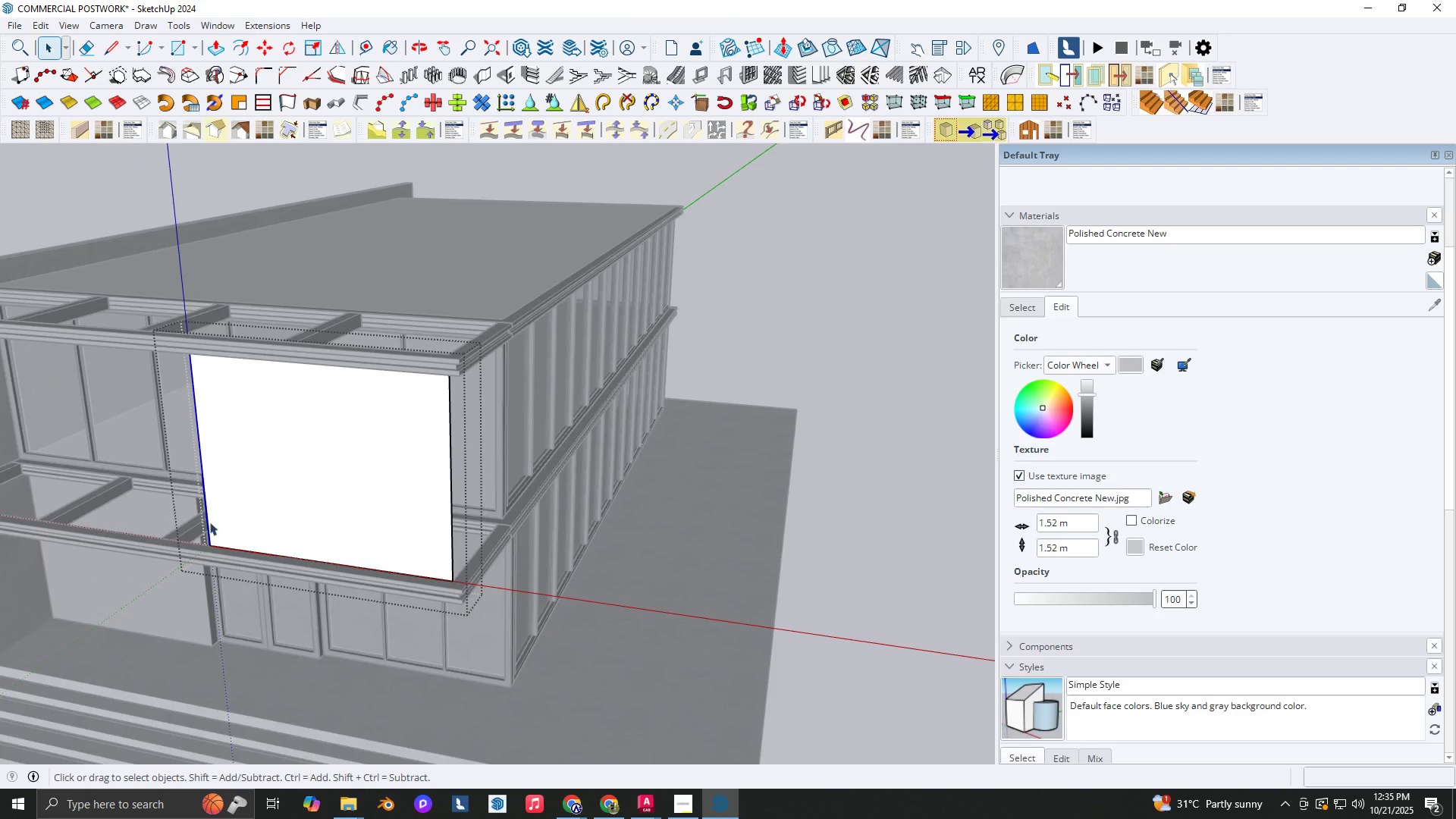 
hold_key(key=ShiftLeft, duration=0.34)
 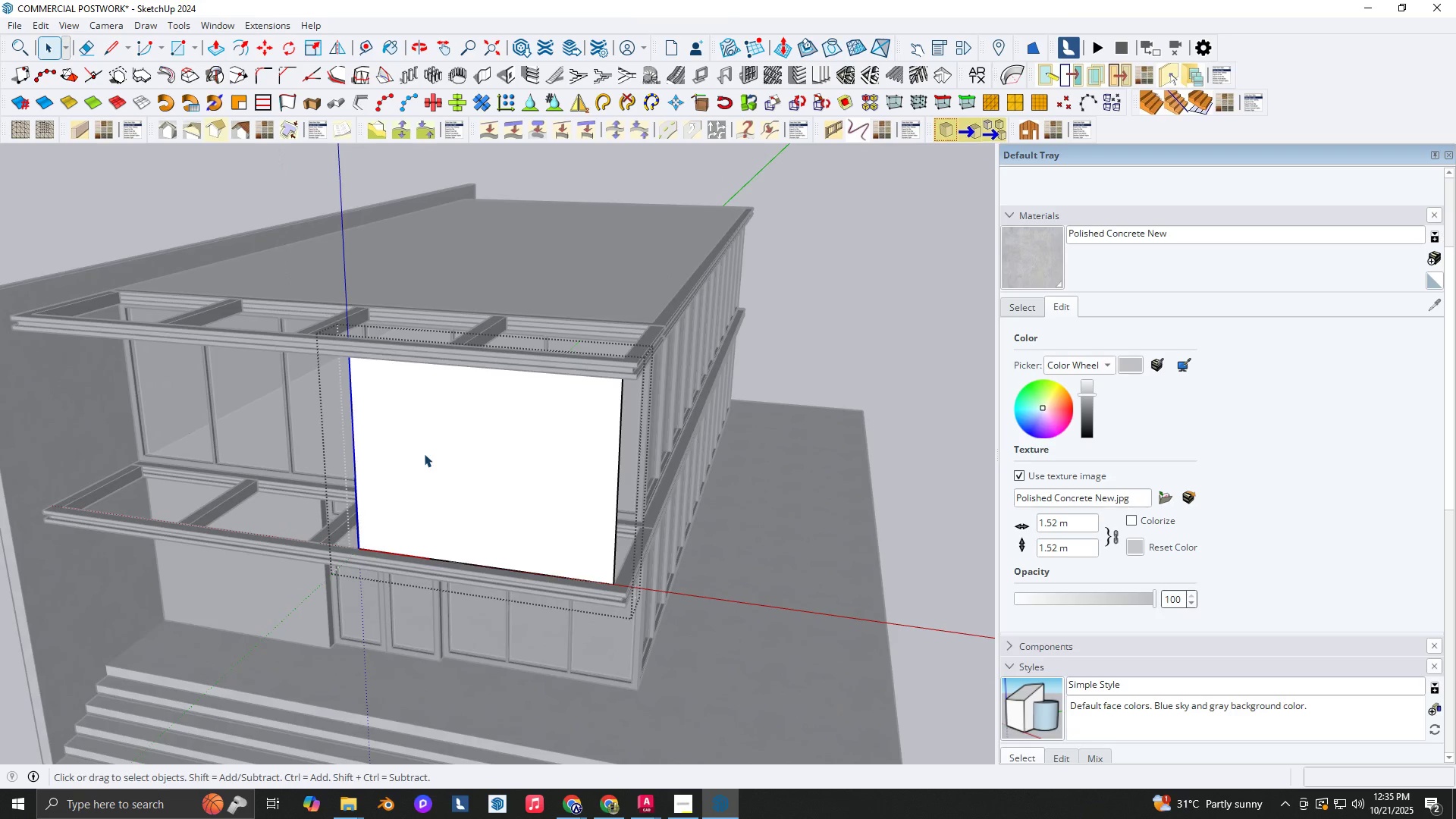 
double_click([424, 453])
 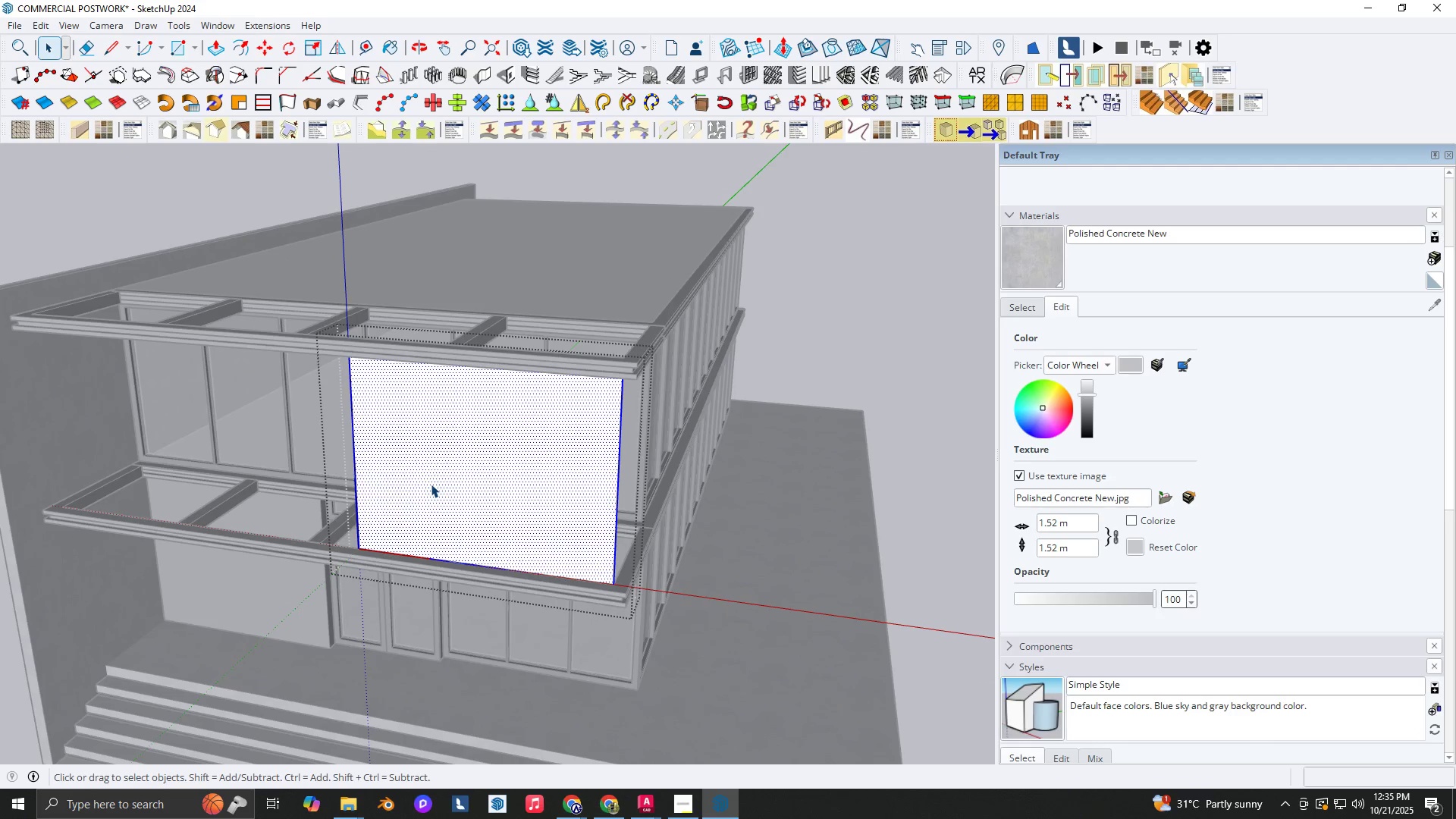 
left_click([431, 475])
 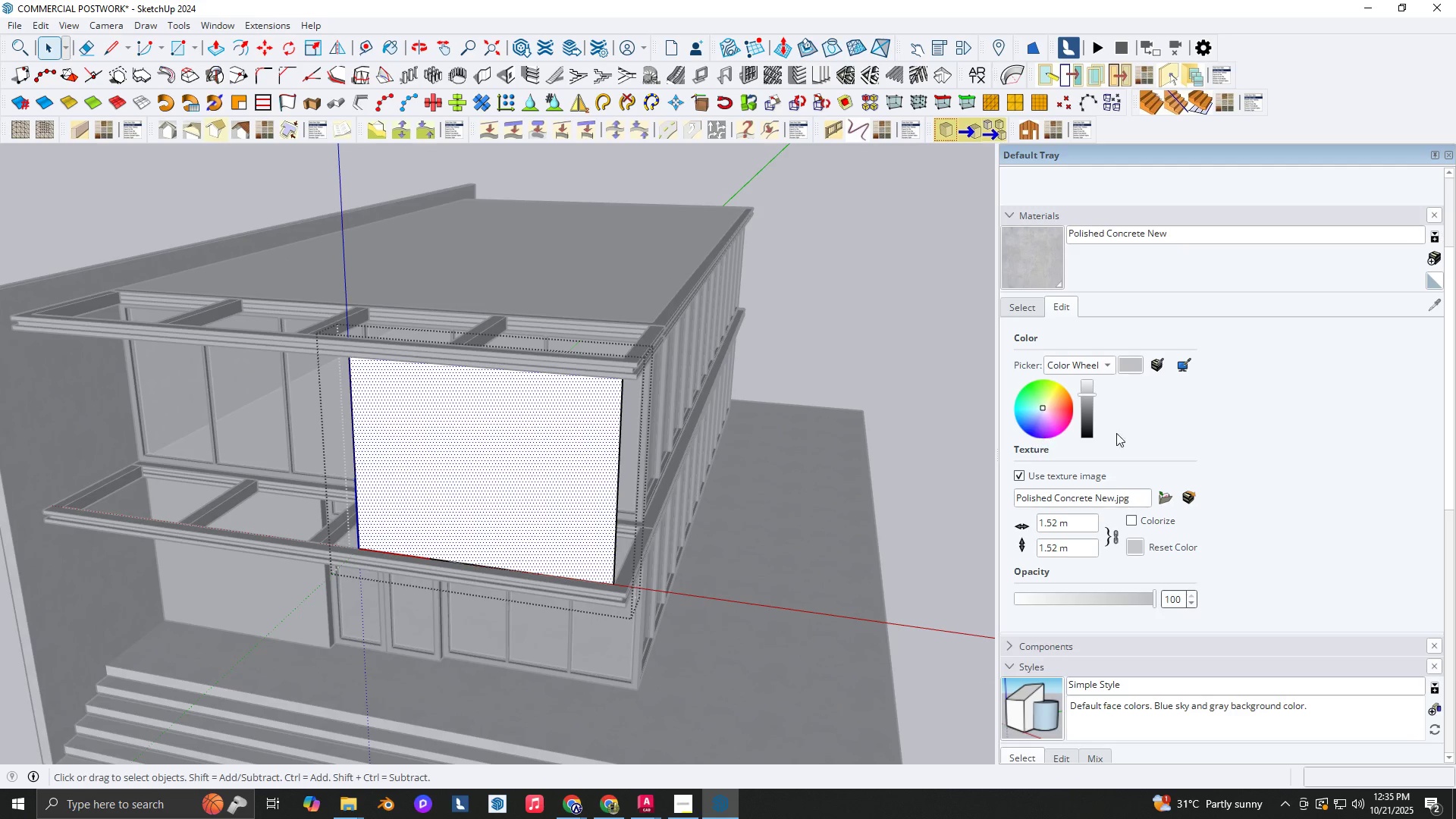 
scroll: coordinate [1204, 413], scroll_direction: up, amount: 1.0
 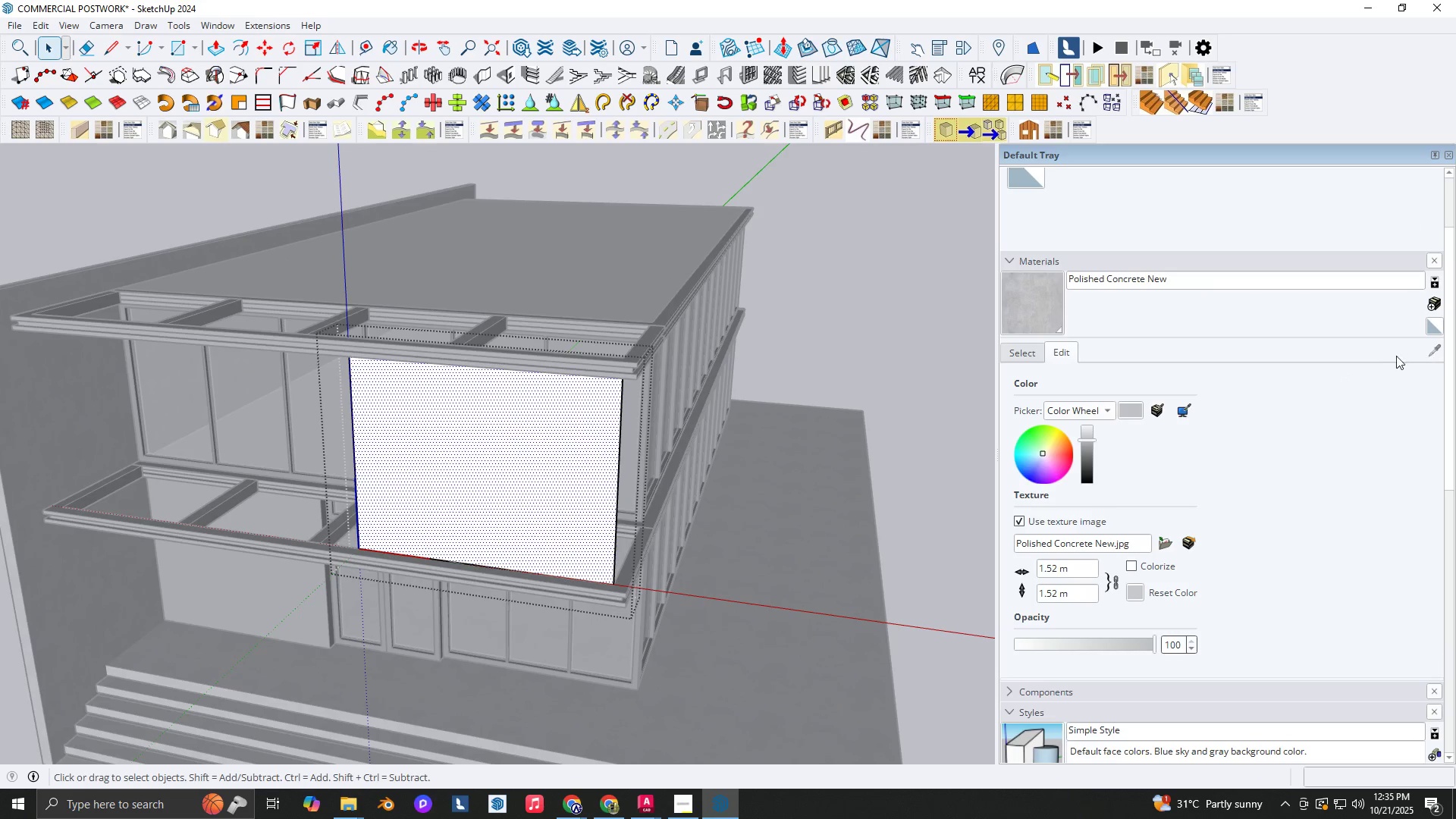 
key(Escape)
 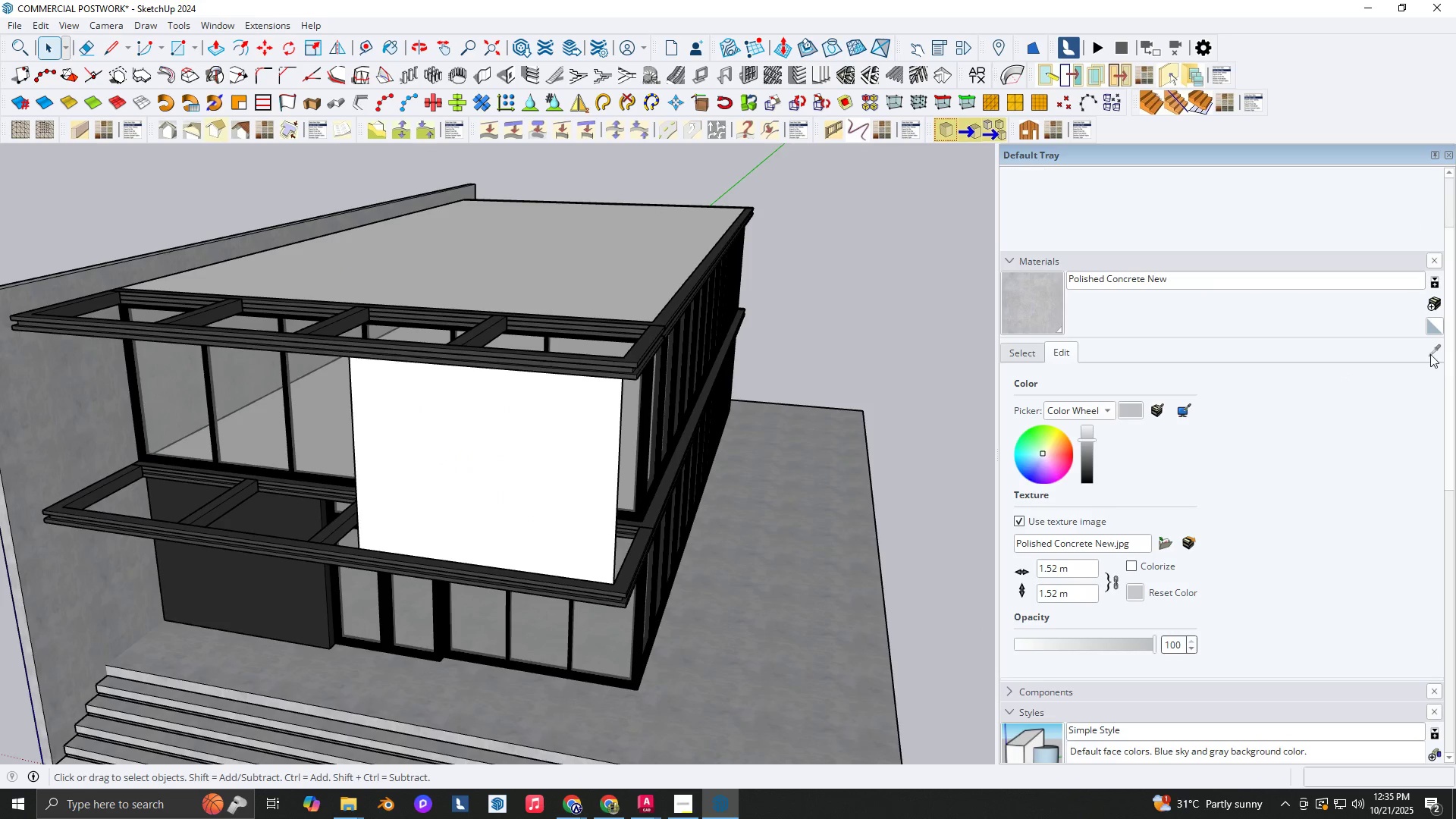 
key(Escape)
 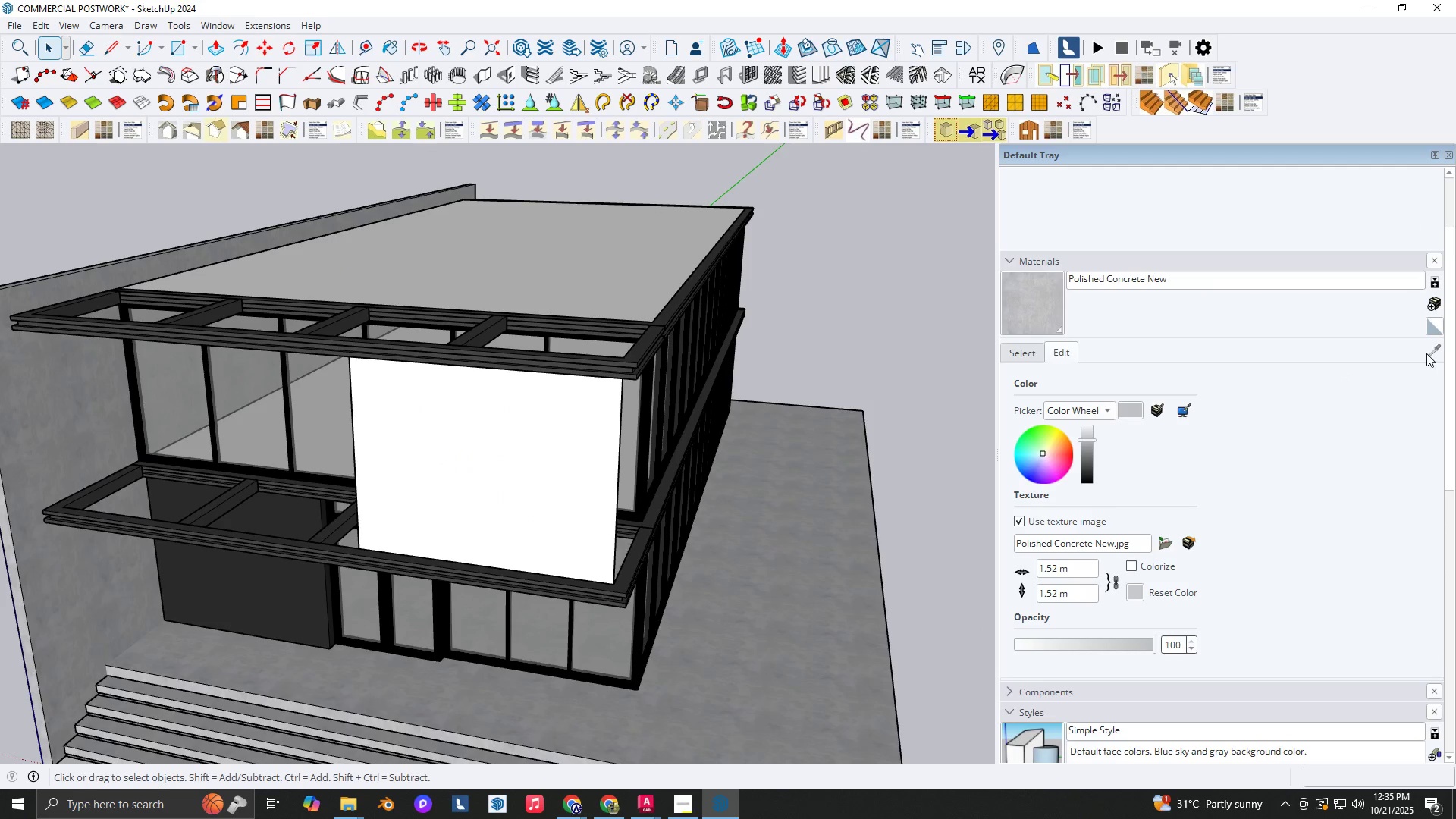 
key(Escape)
 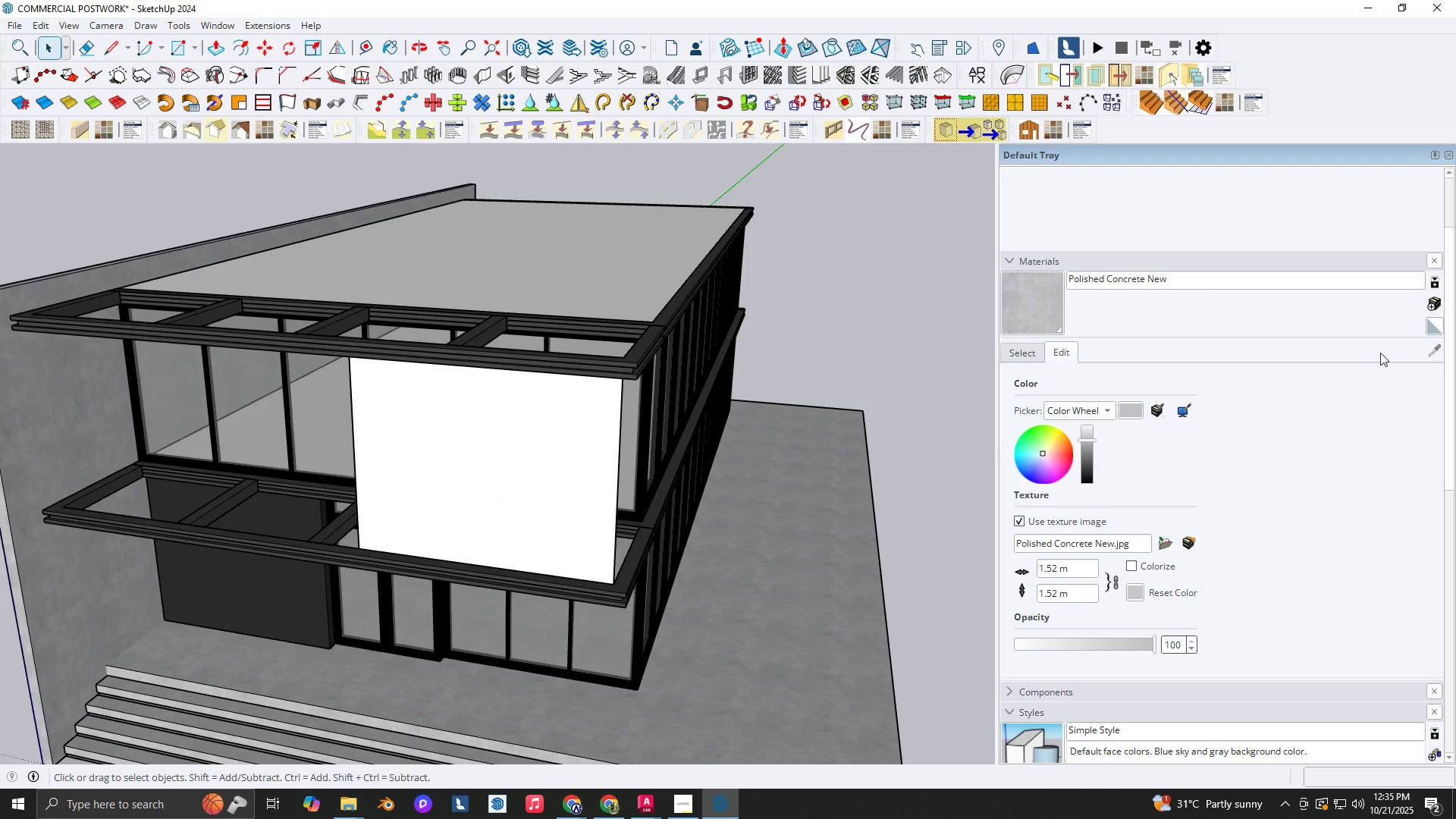 
key(Escape)
 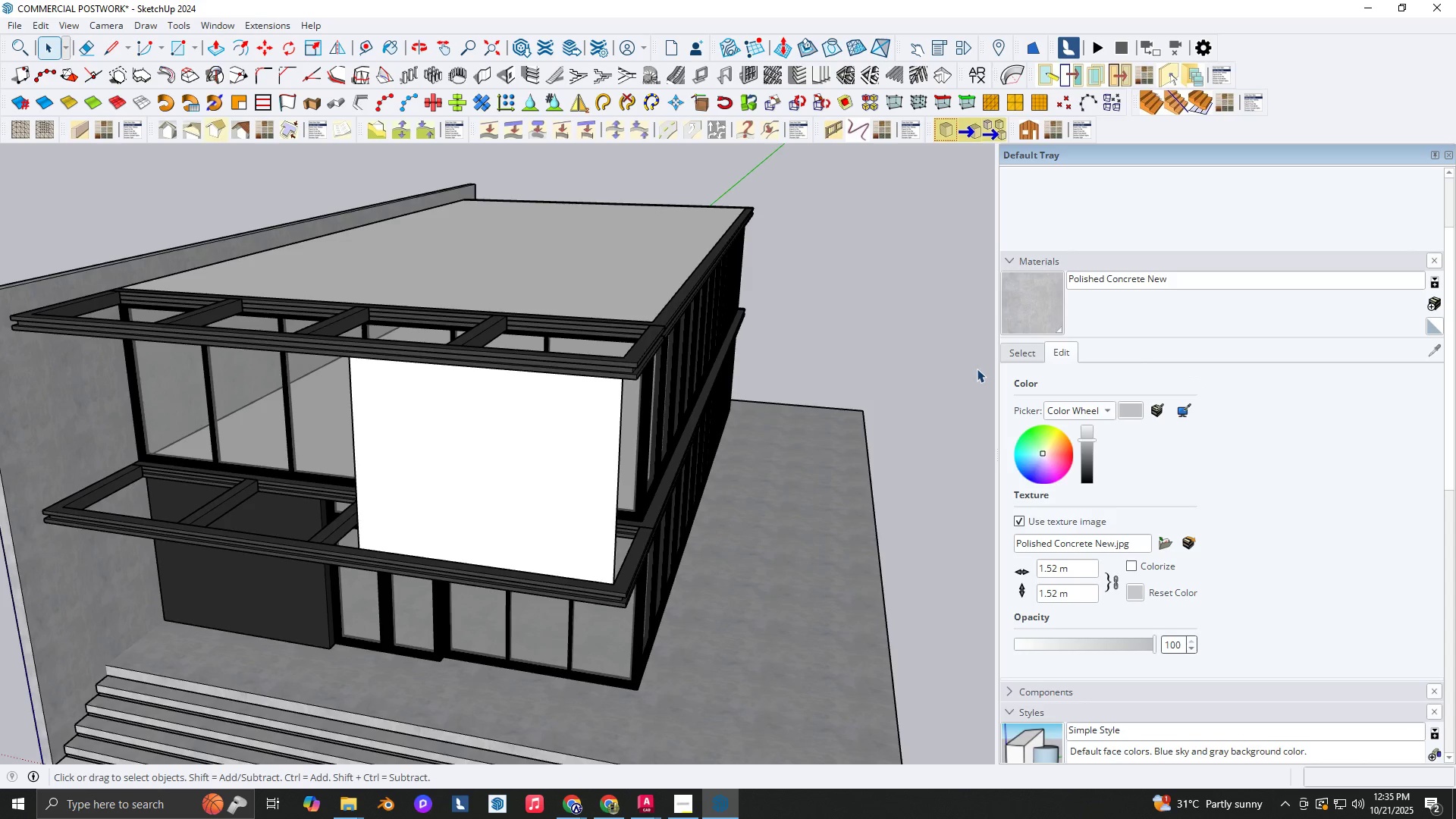 
left_click([1031, 357])
 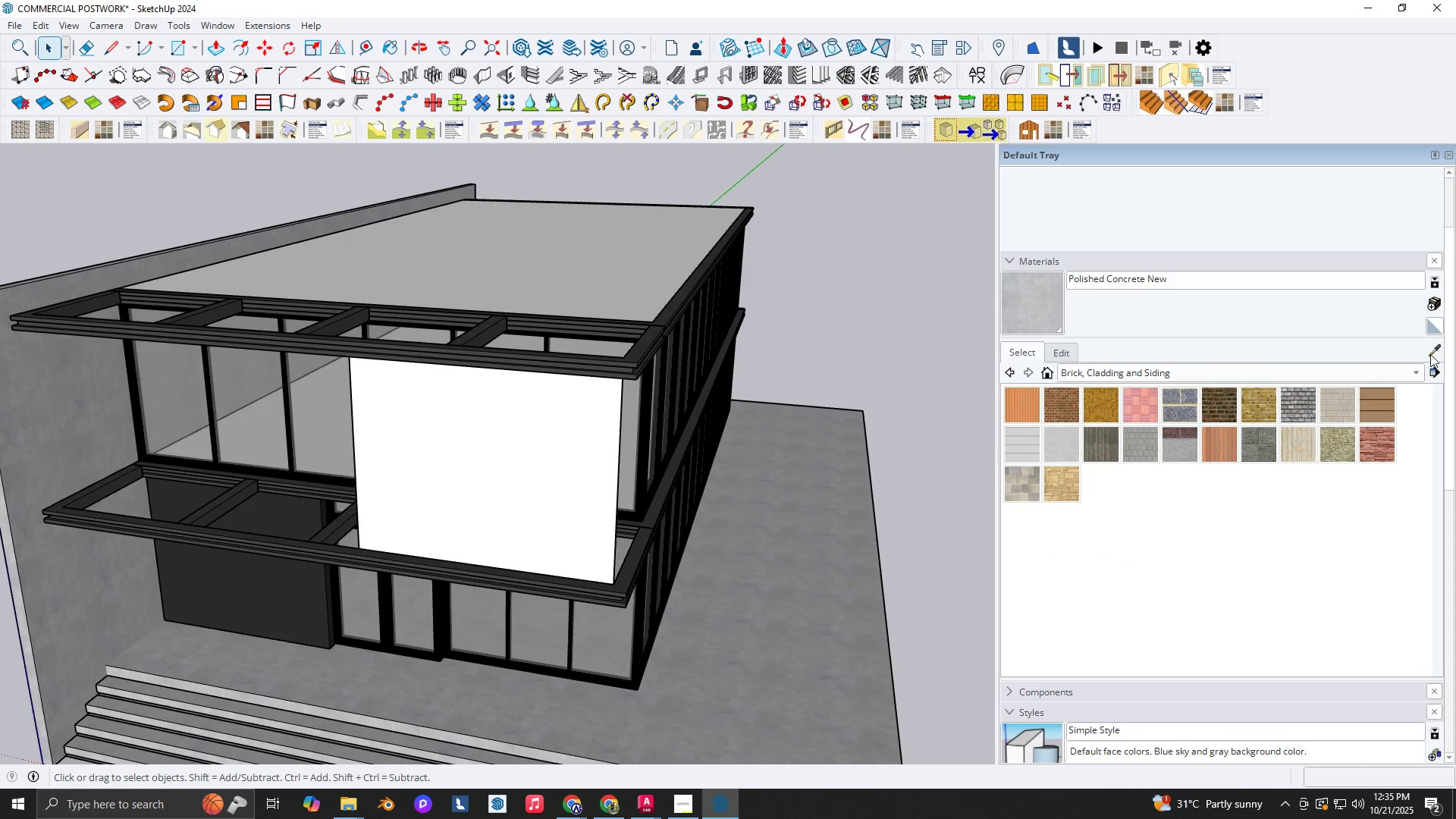 
left_click([1430, 351])
 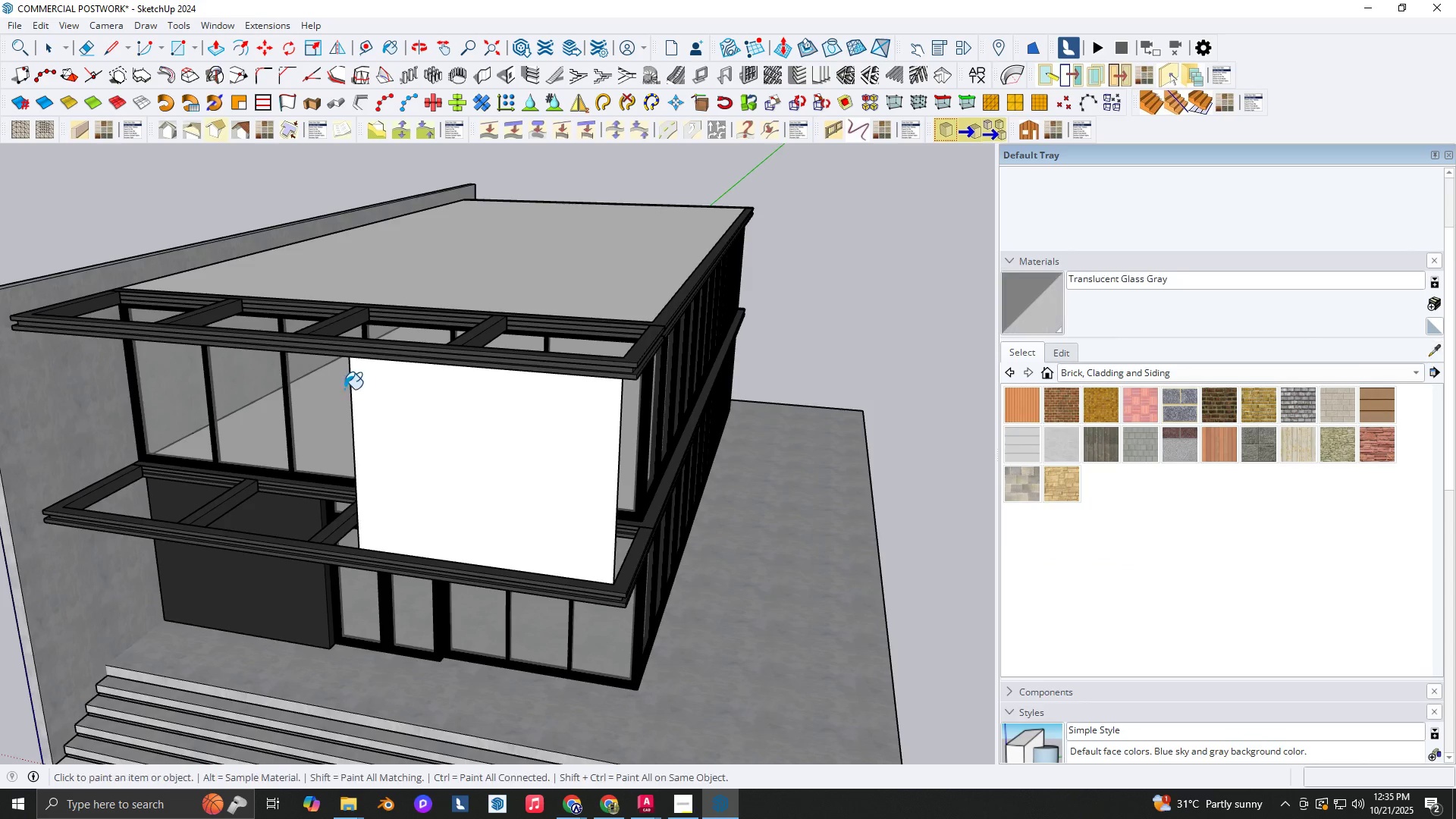 
double_click([438, 430])
 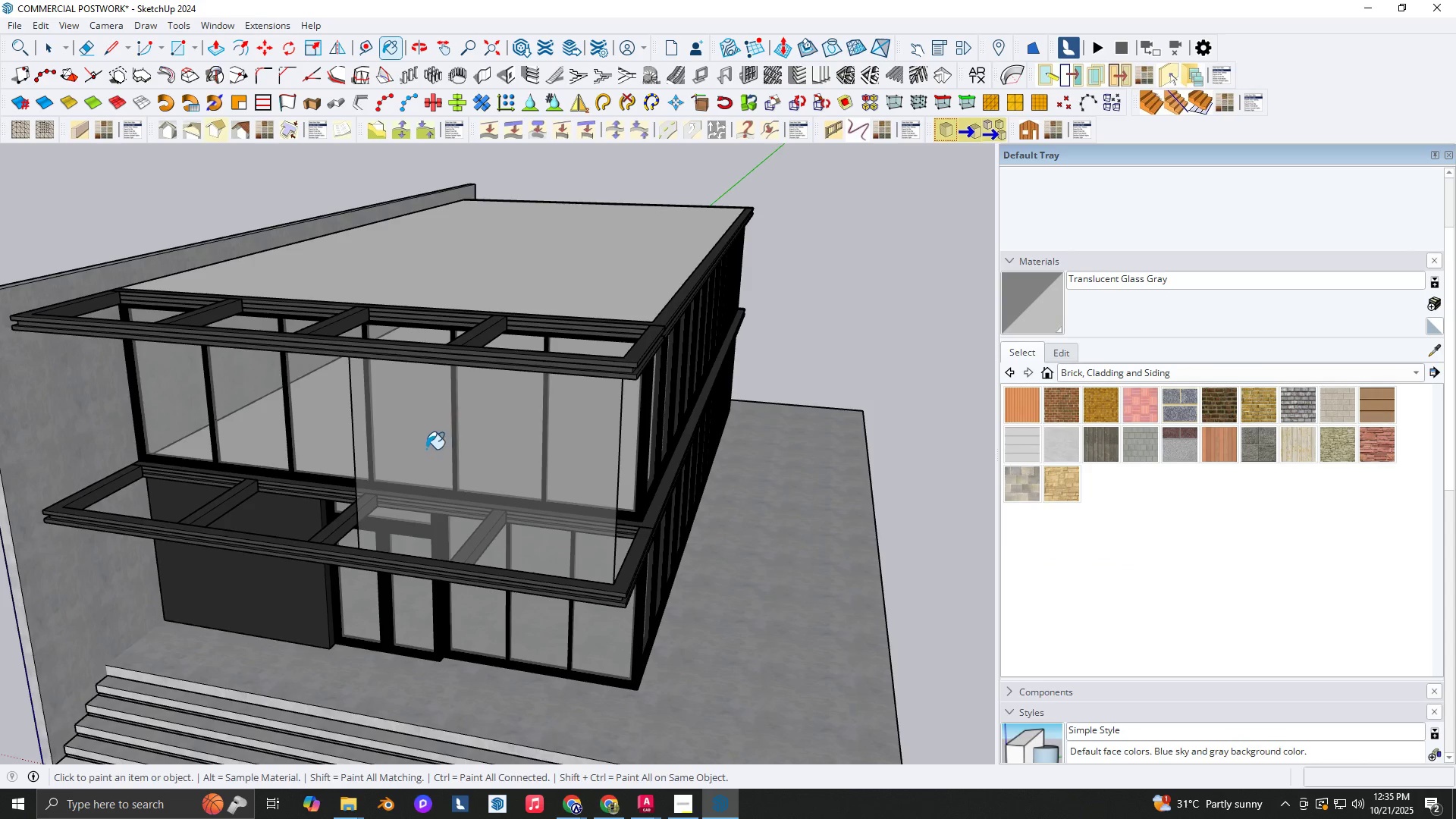 
key(Space)
 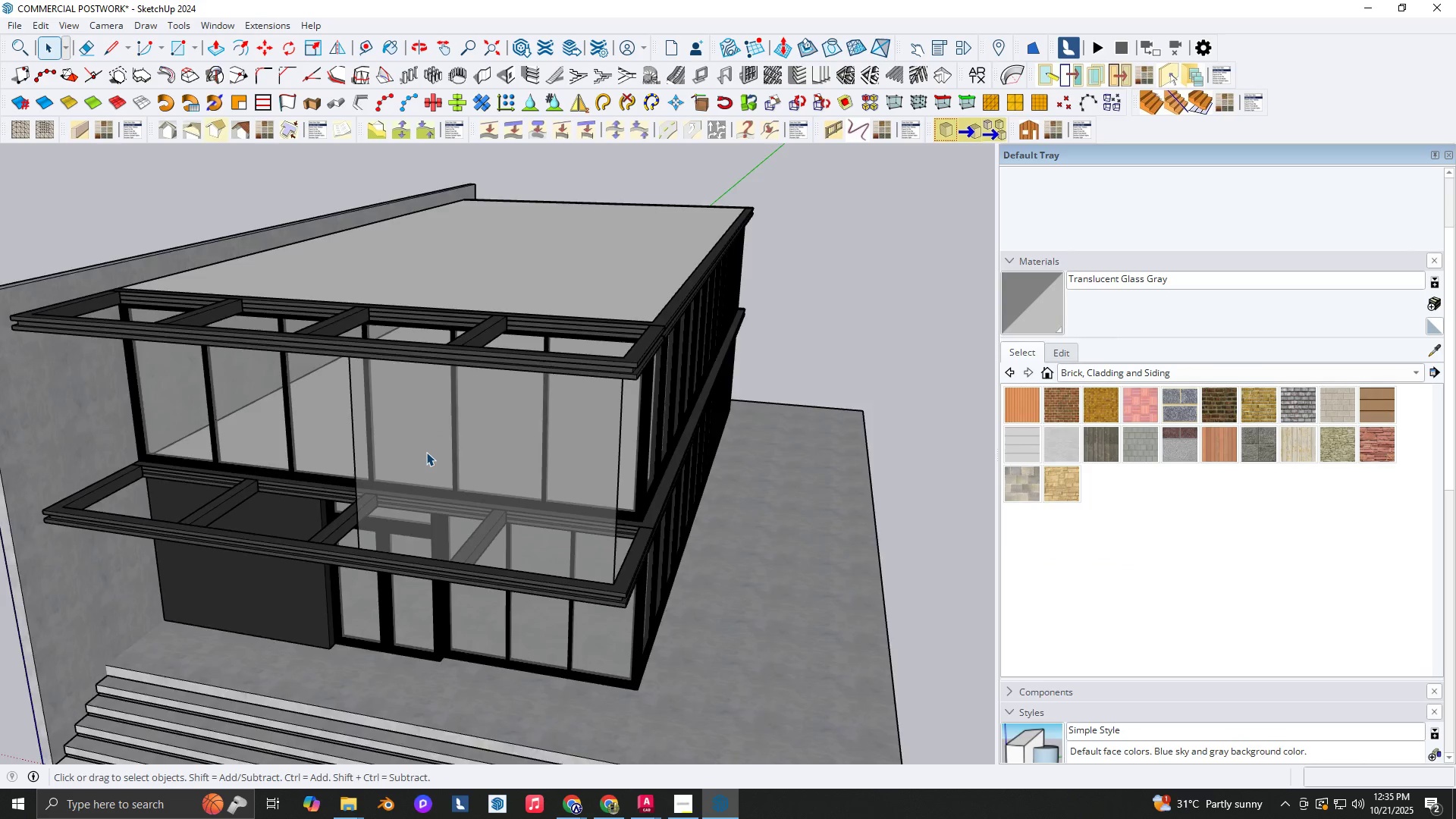 
double_click([426, 452])
 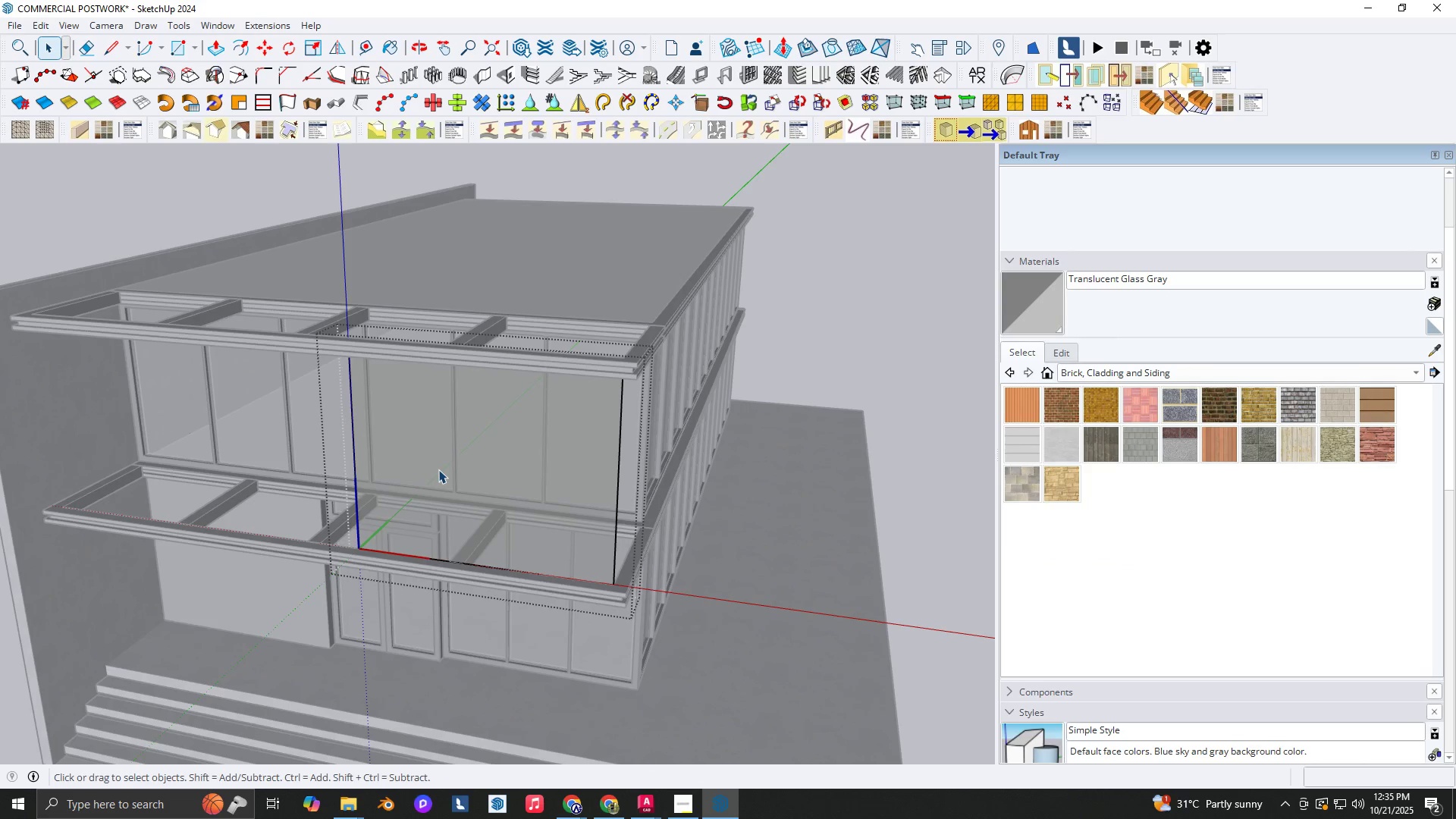 
triple_click([438, 469])
 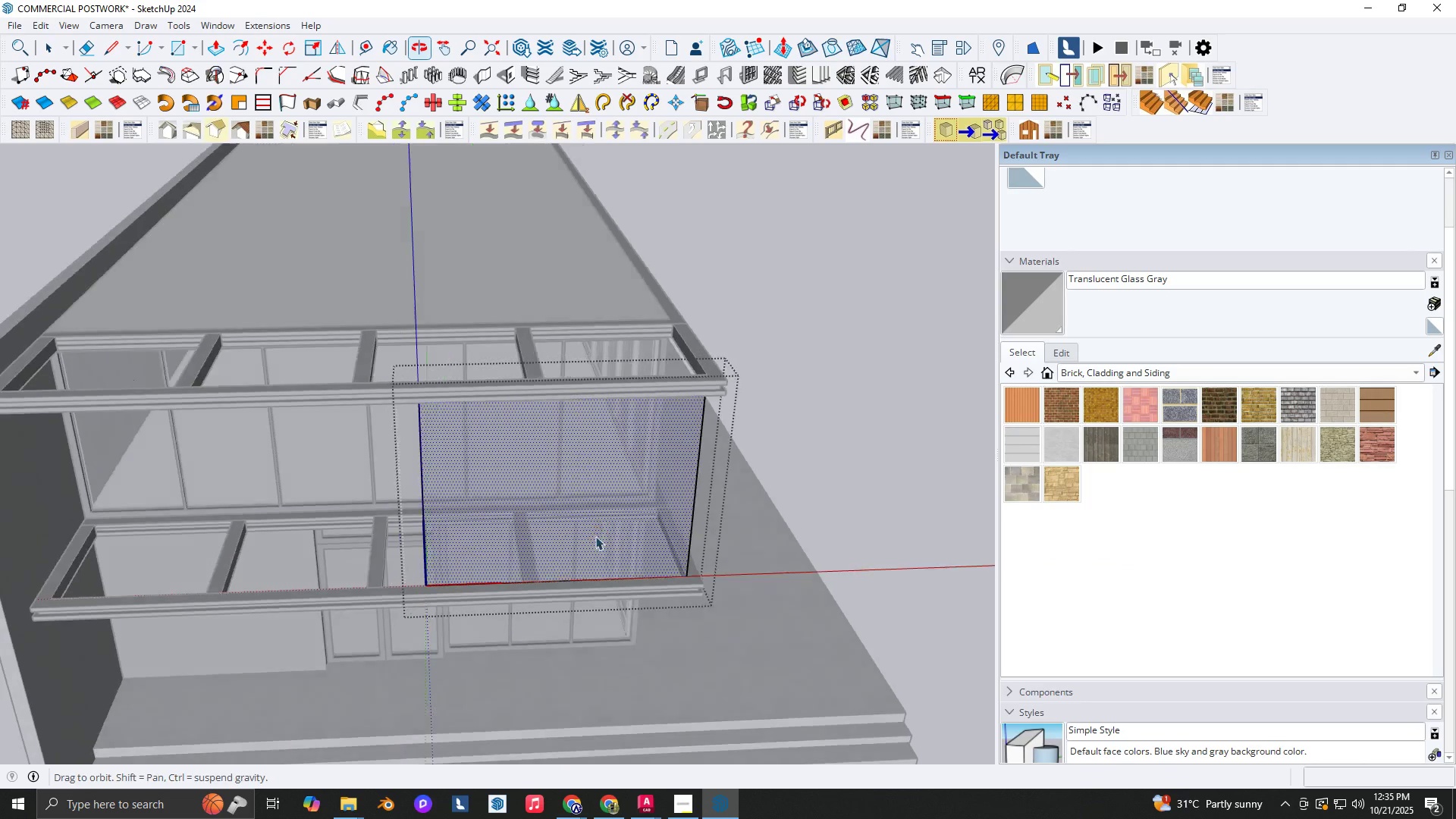 
scroll: coordinate [626, 534], scroll_direction: up, amount: 3.0
 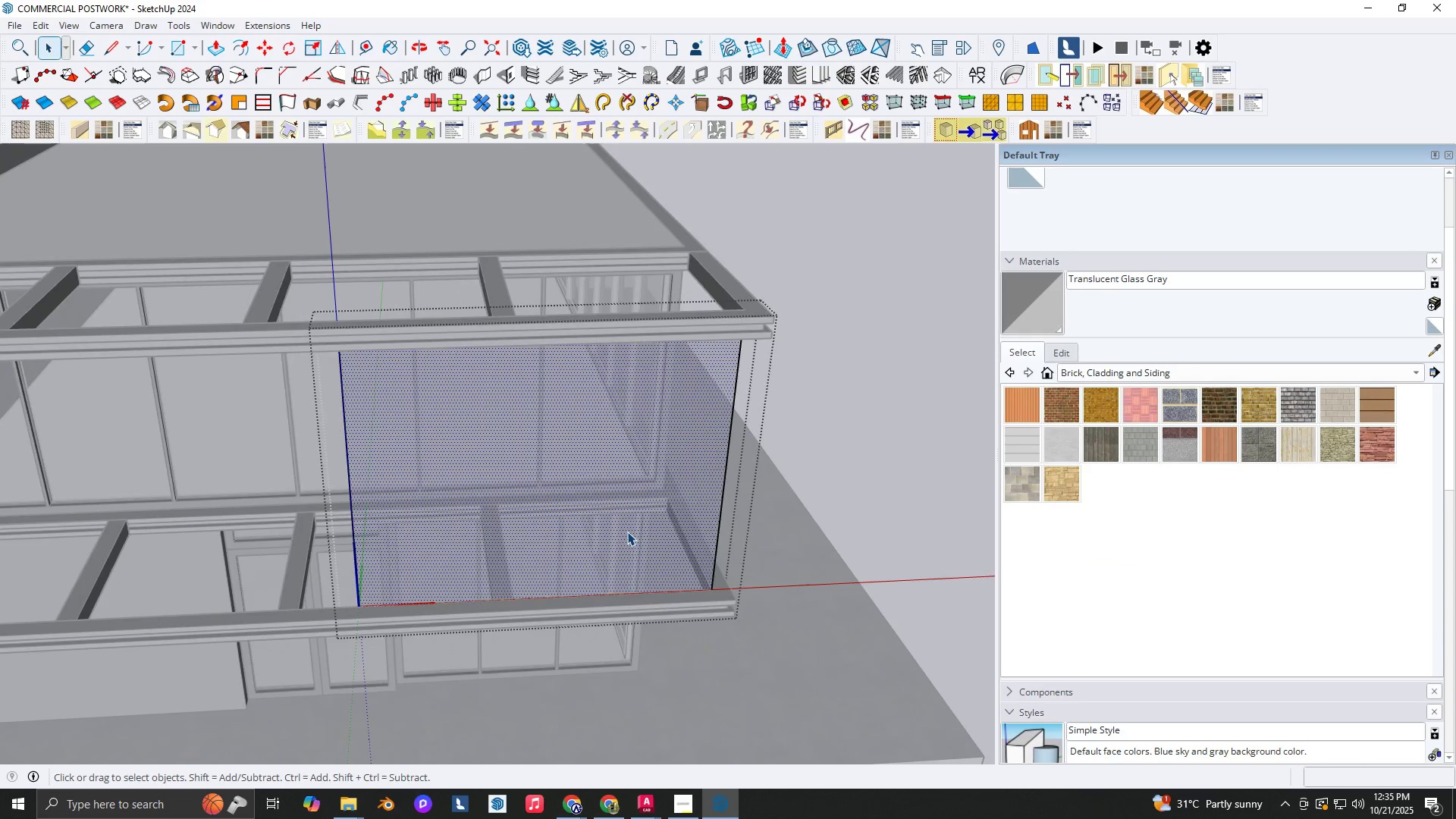 
key(P)
 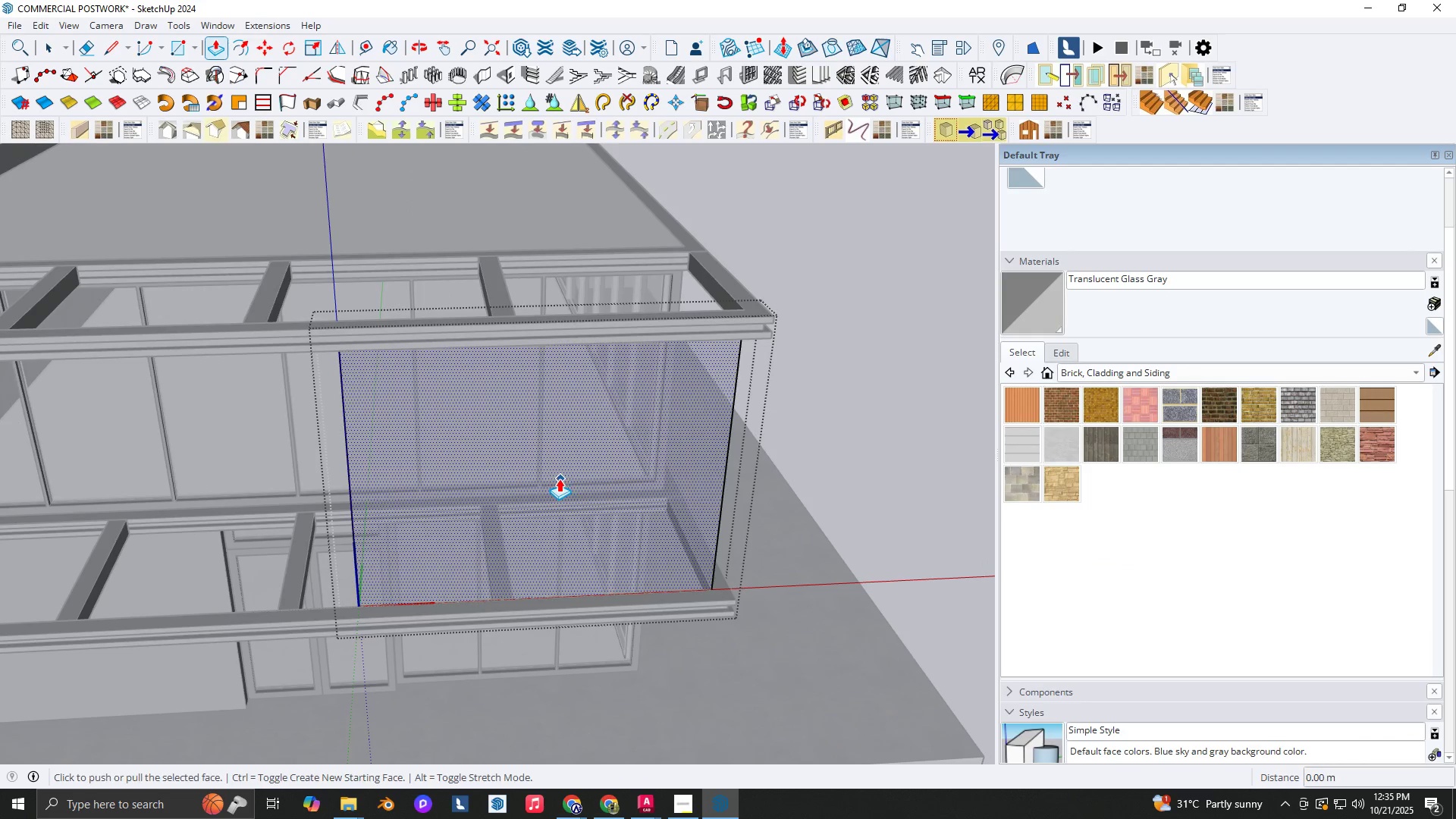 
left_click([559, 479])
 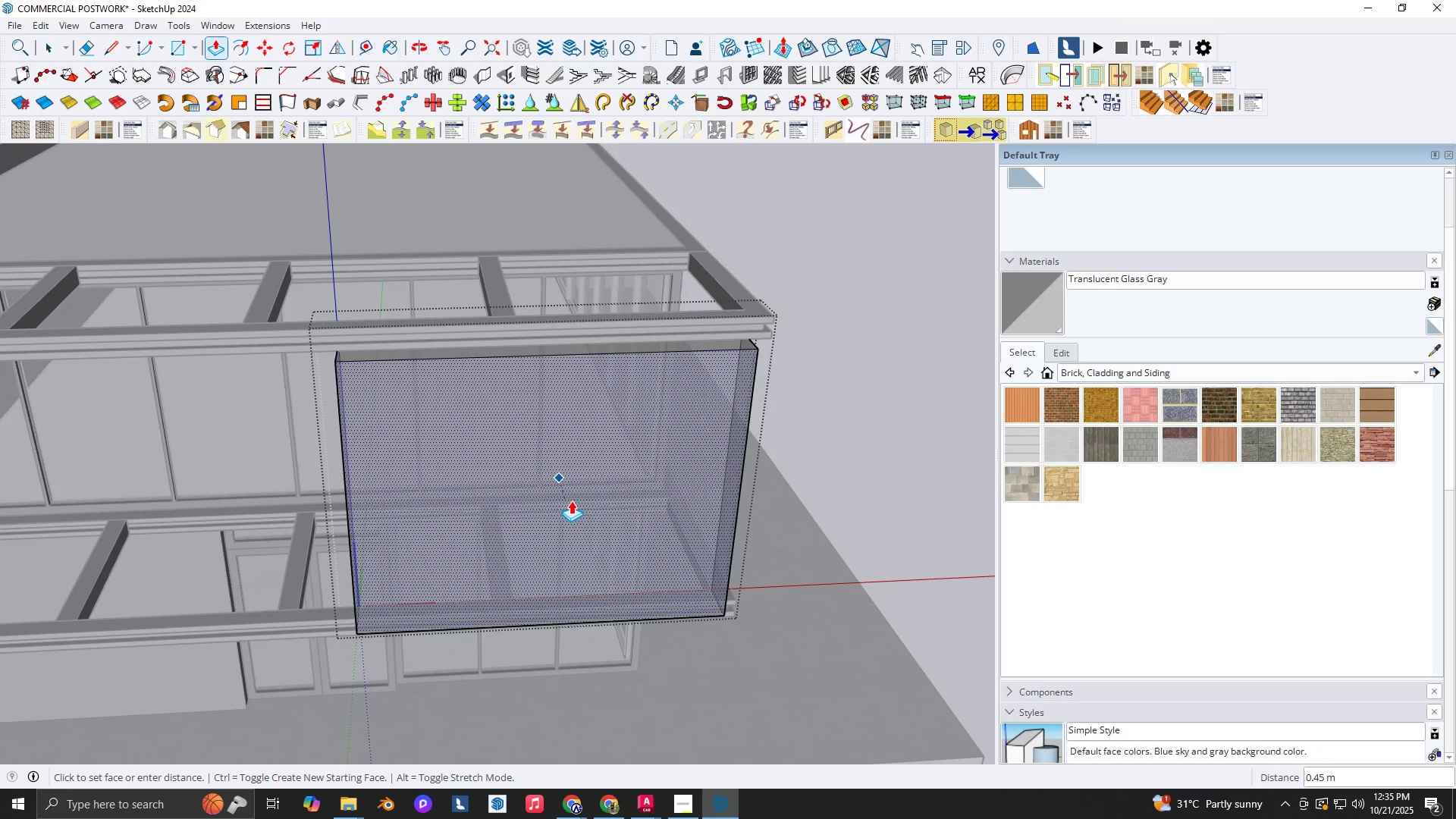 
key(Numpad2)
 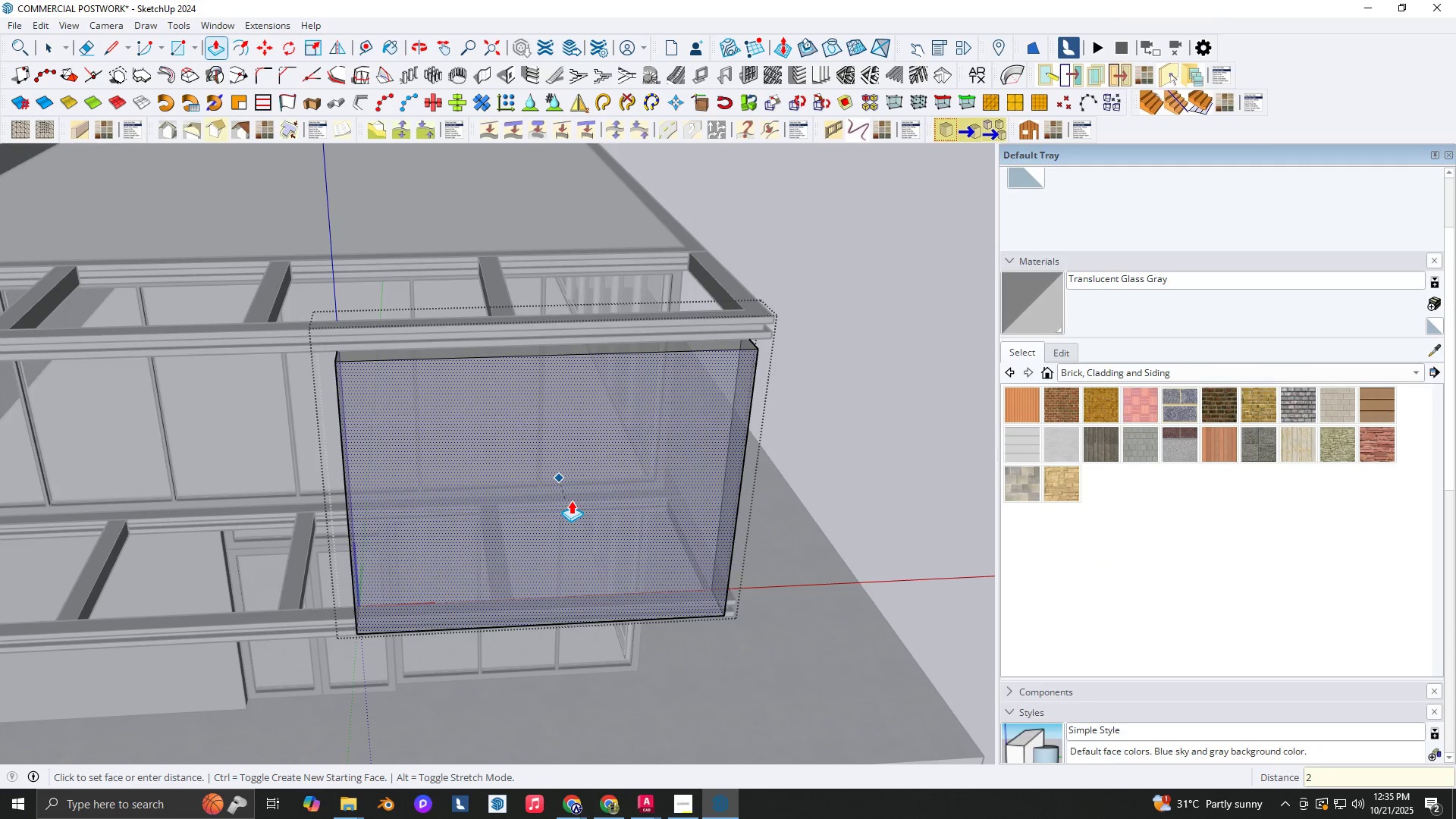 
key(Numpad0)
 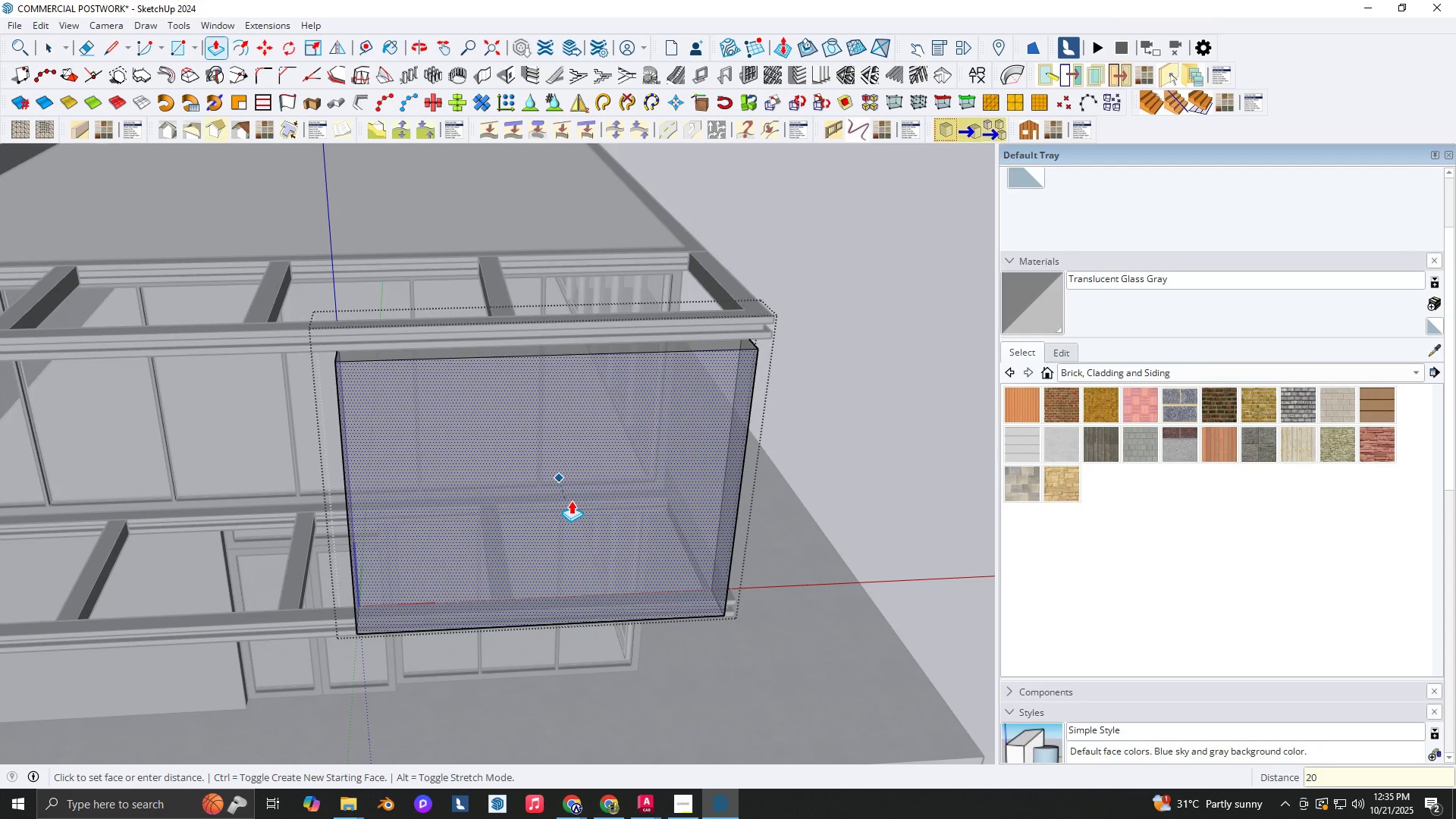 
hold_key(key=NumpadEnter, duration=2.9)
 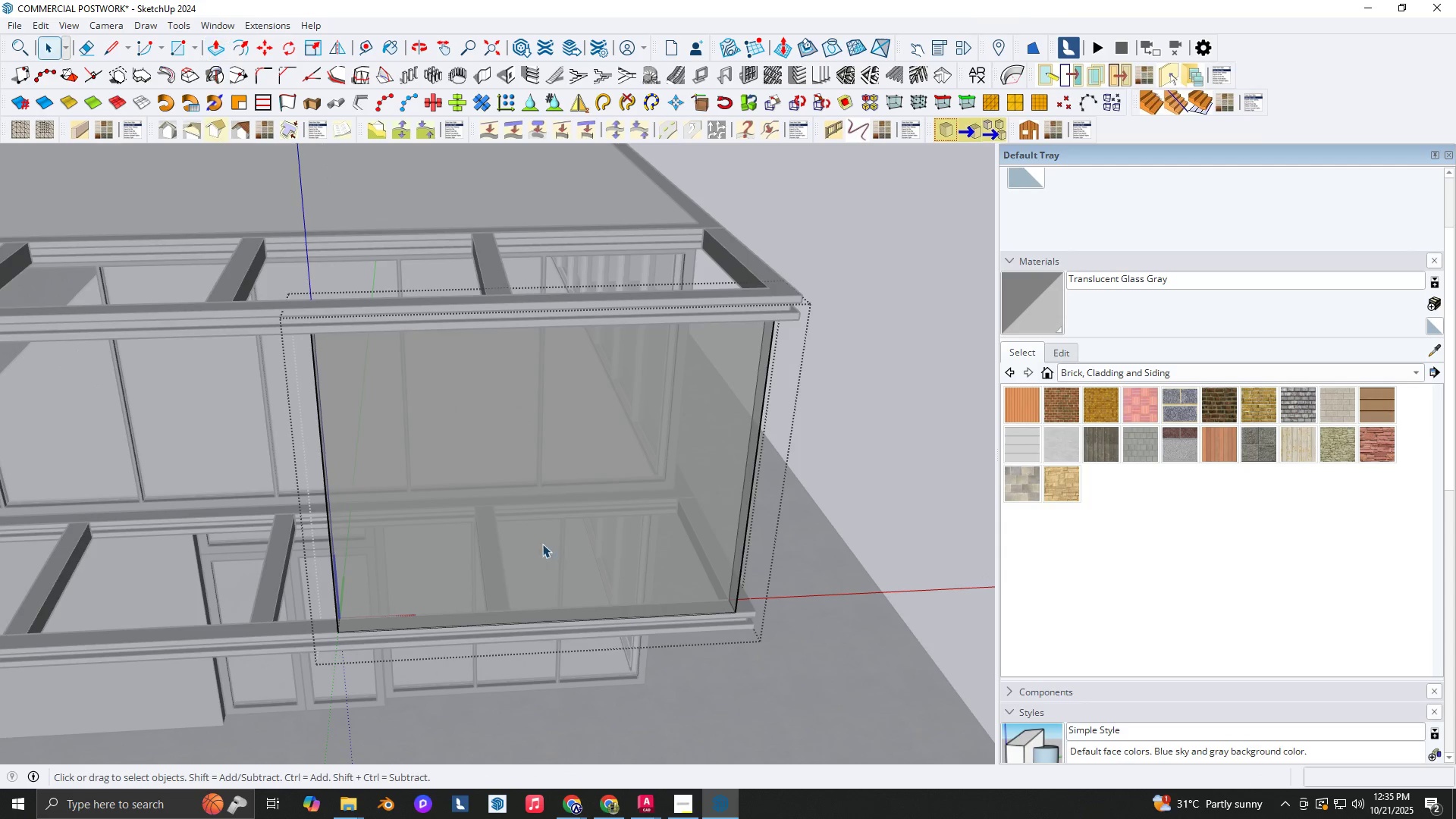 
key(Control+Z)
 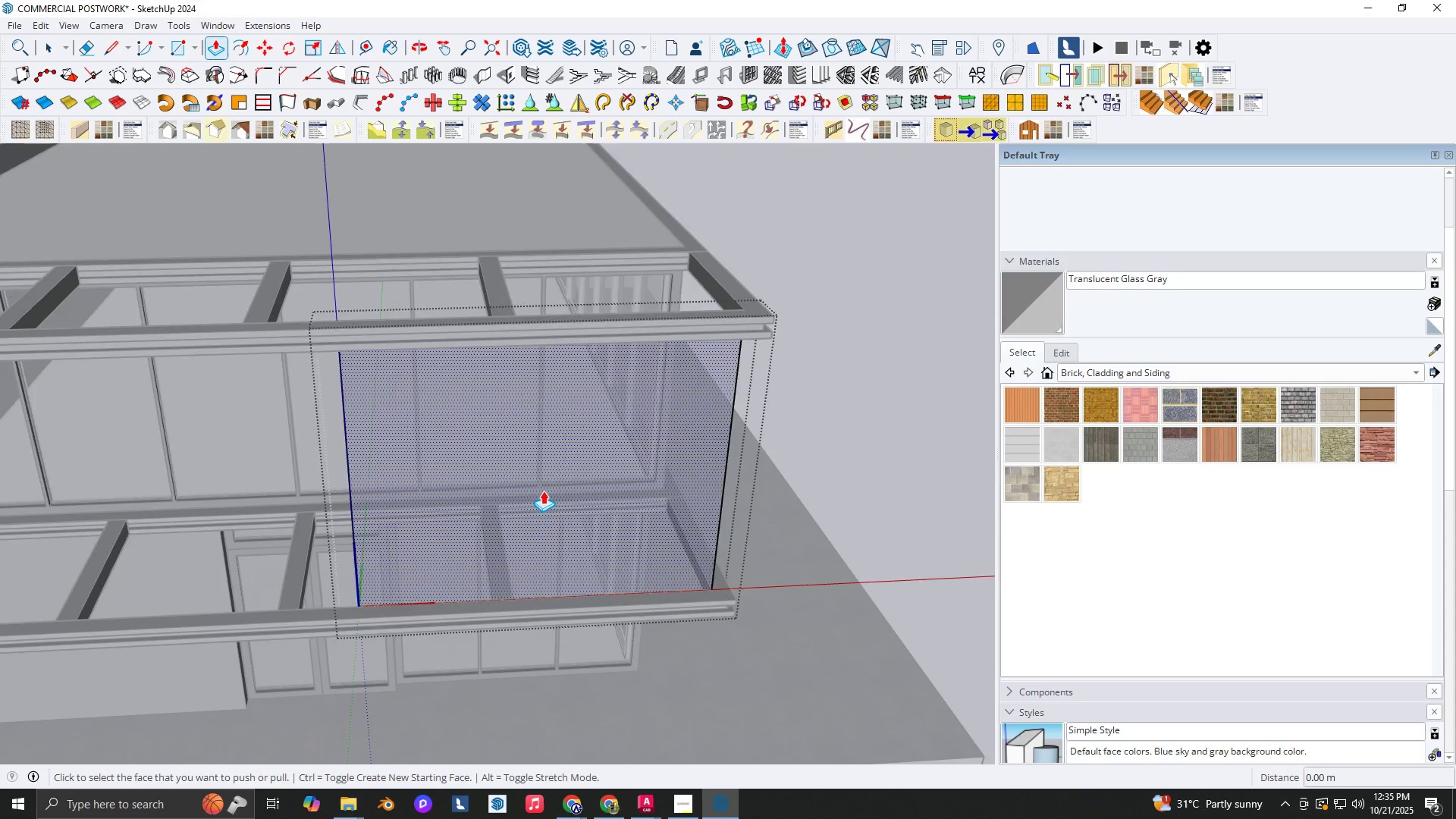 
scroll: coordinate [543, 491], scroll_direction: up, amount: 1.0
 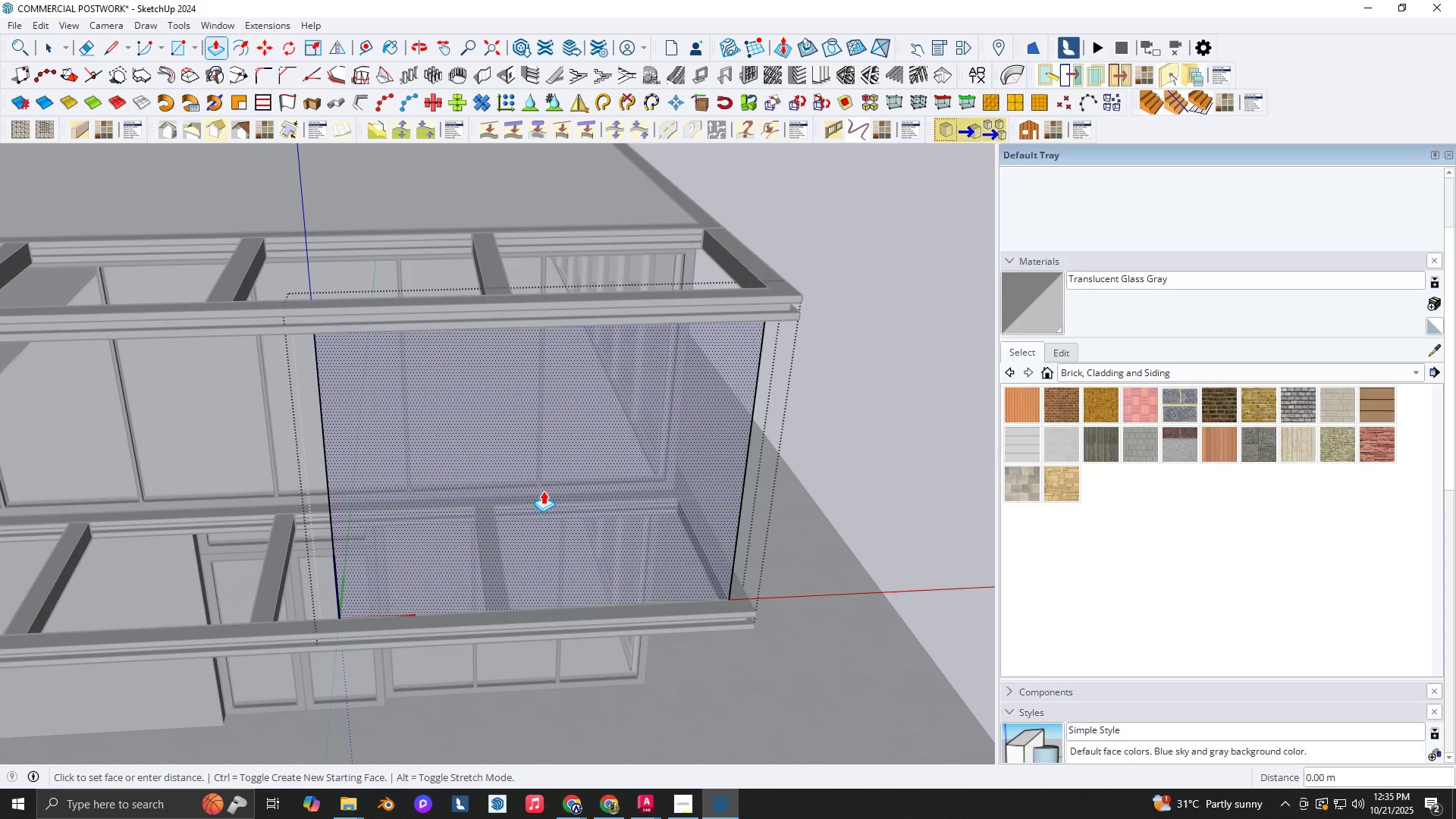 
left_click([543, 491])
 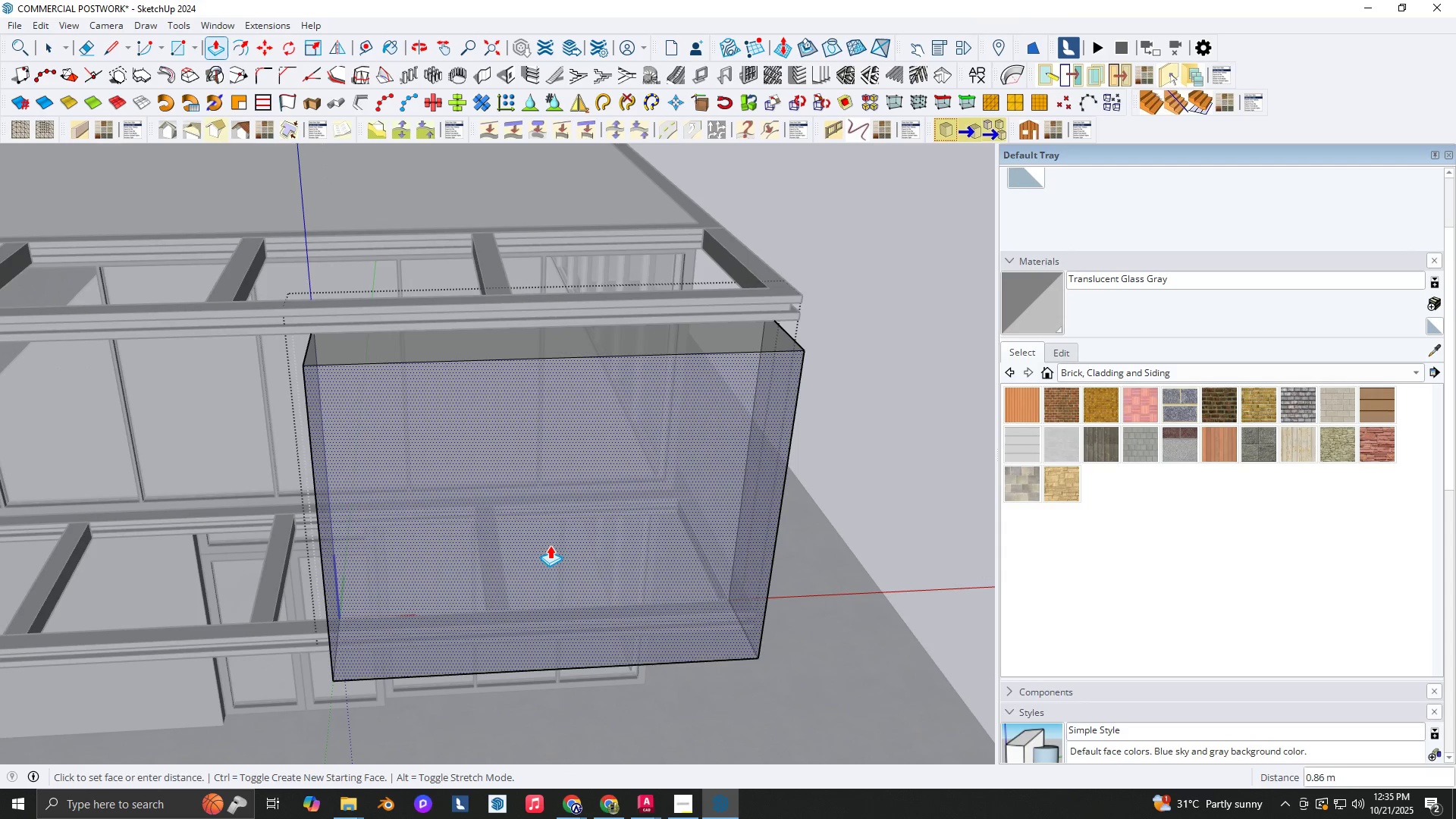 
key(NumpadDecimal)
 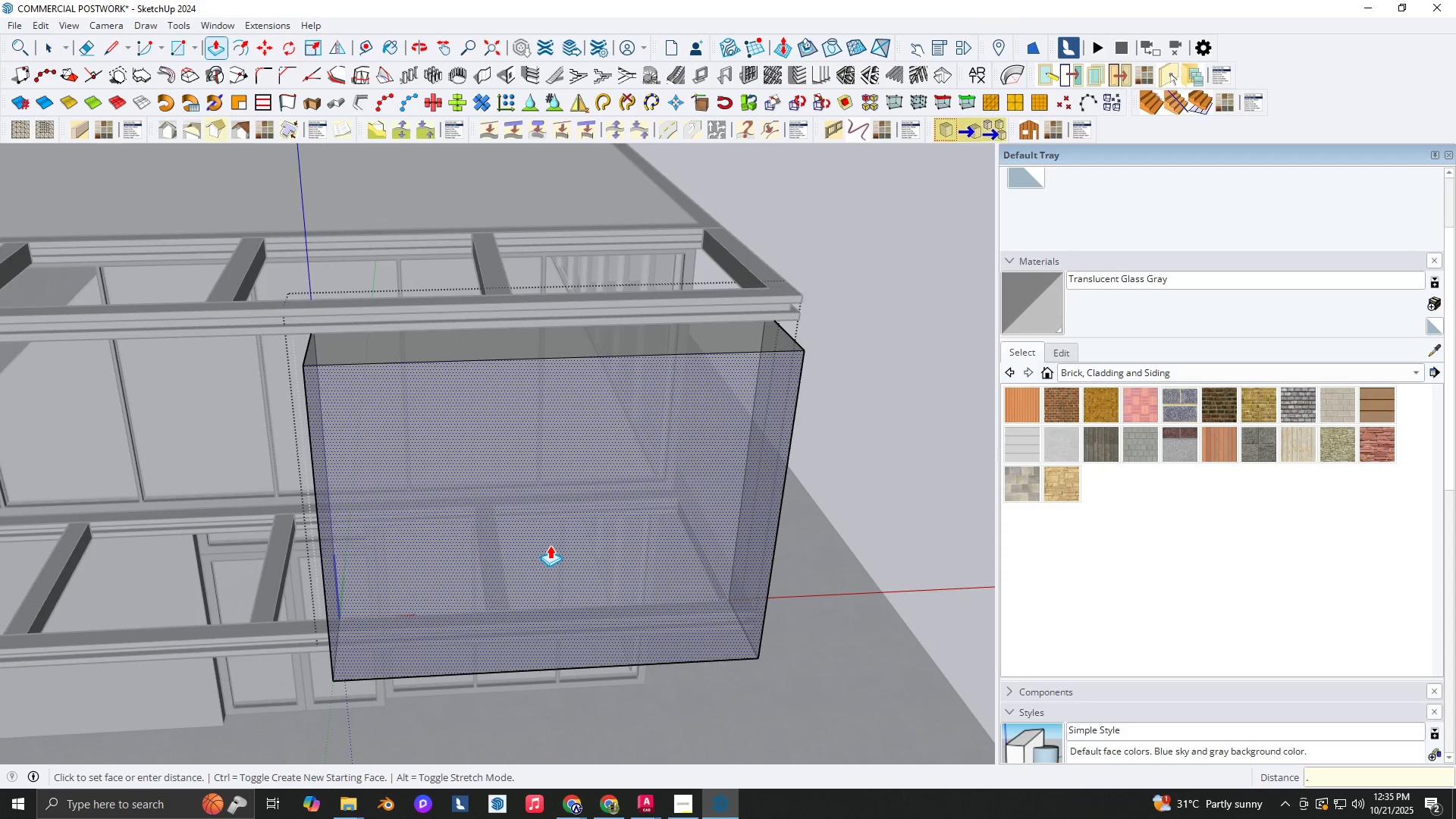 
key(Numpad2)
 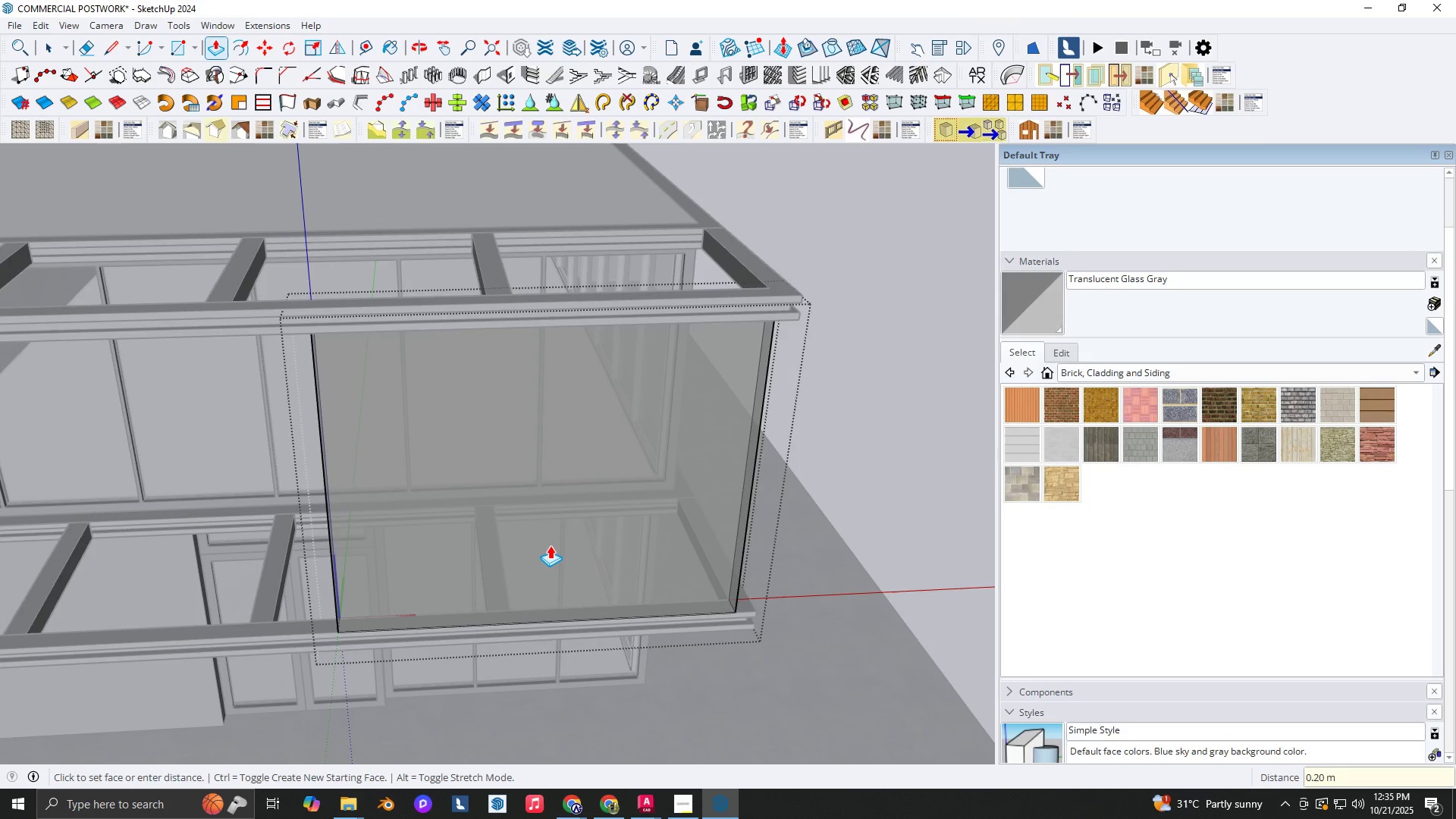 
key(Space)
 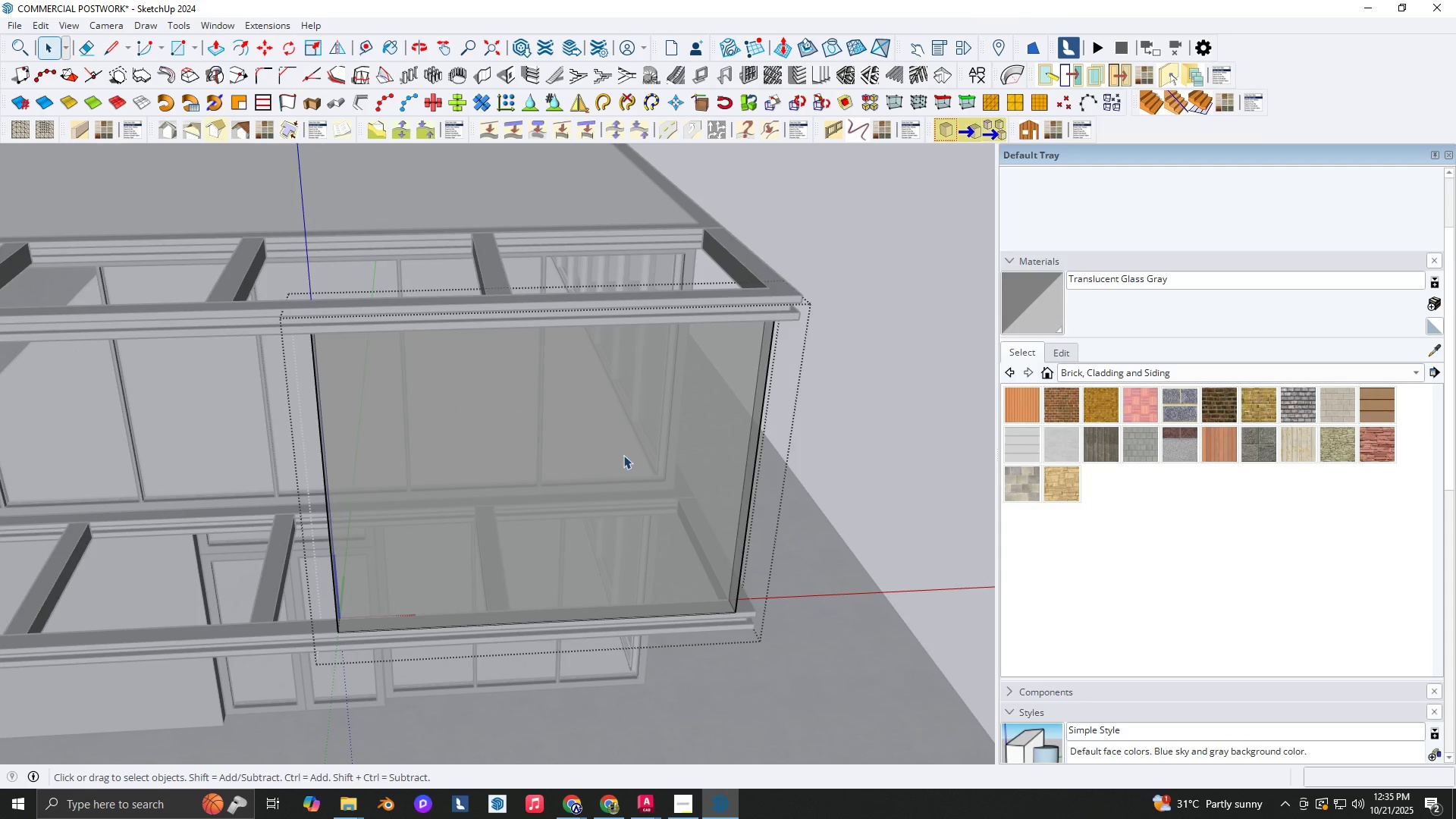 
hold_key(key=ShiftLeft, duration=0.38)
scroll: coordinate [632, 557], scroll_direction: none, amount: 0.0
 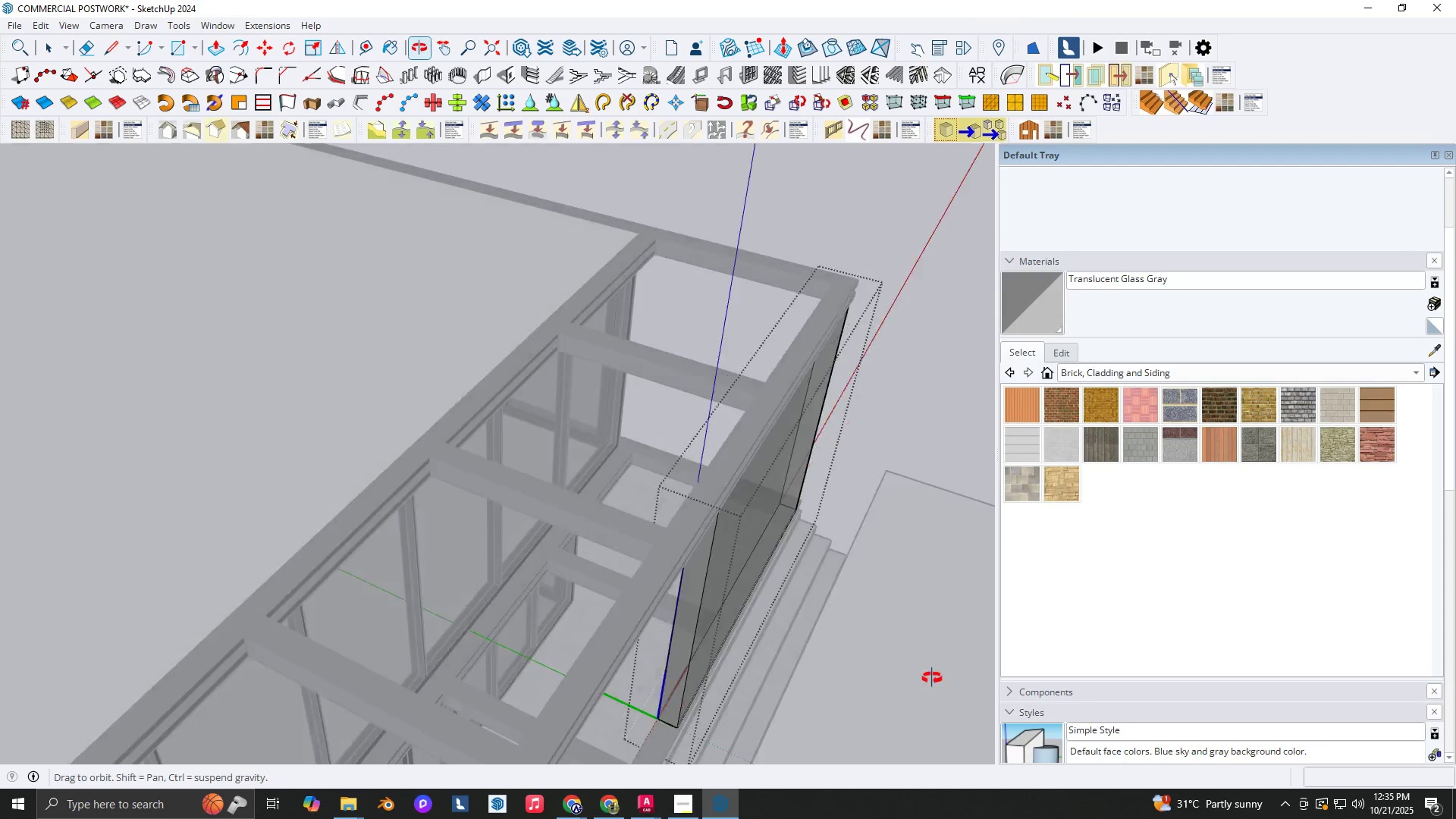 
key(Escape)
 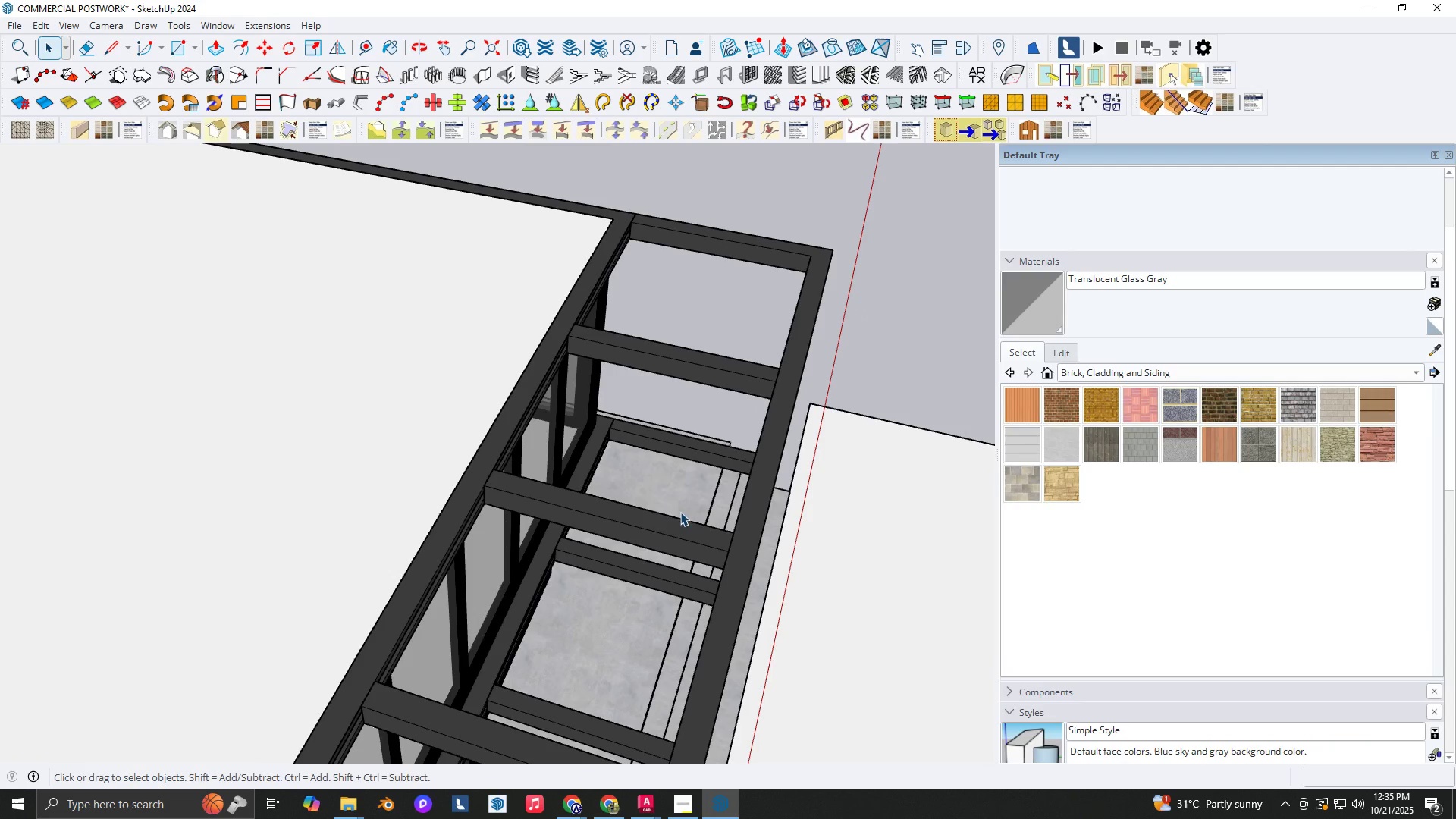 
key(Escape)
 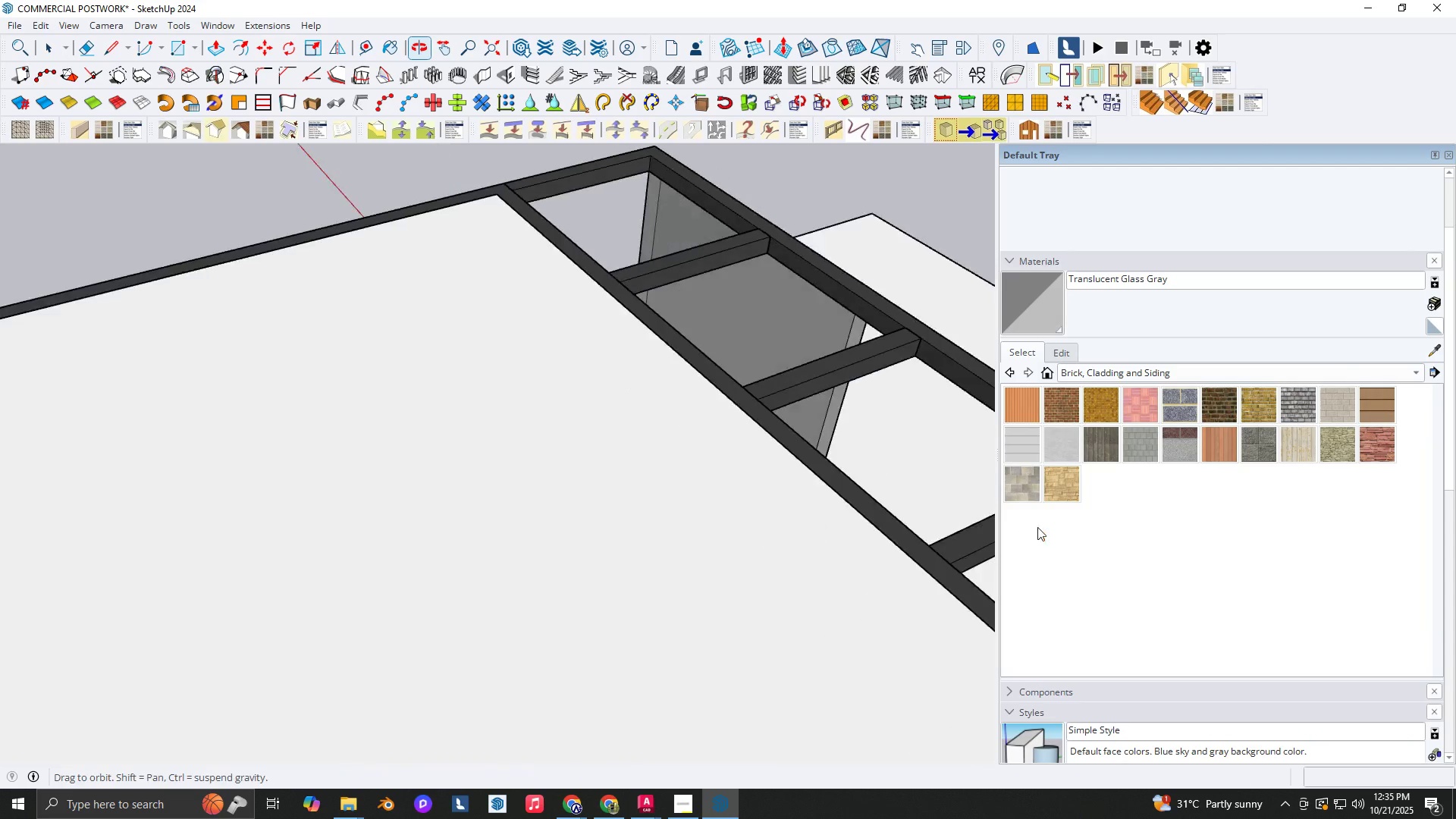 
hold_key(key=ShiftLeft, duration=0.35)
 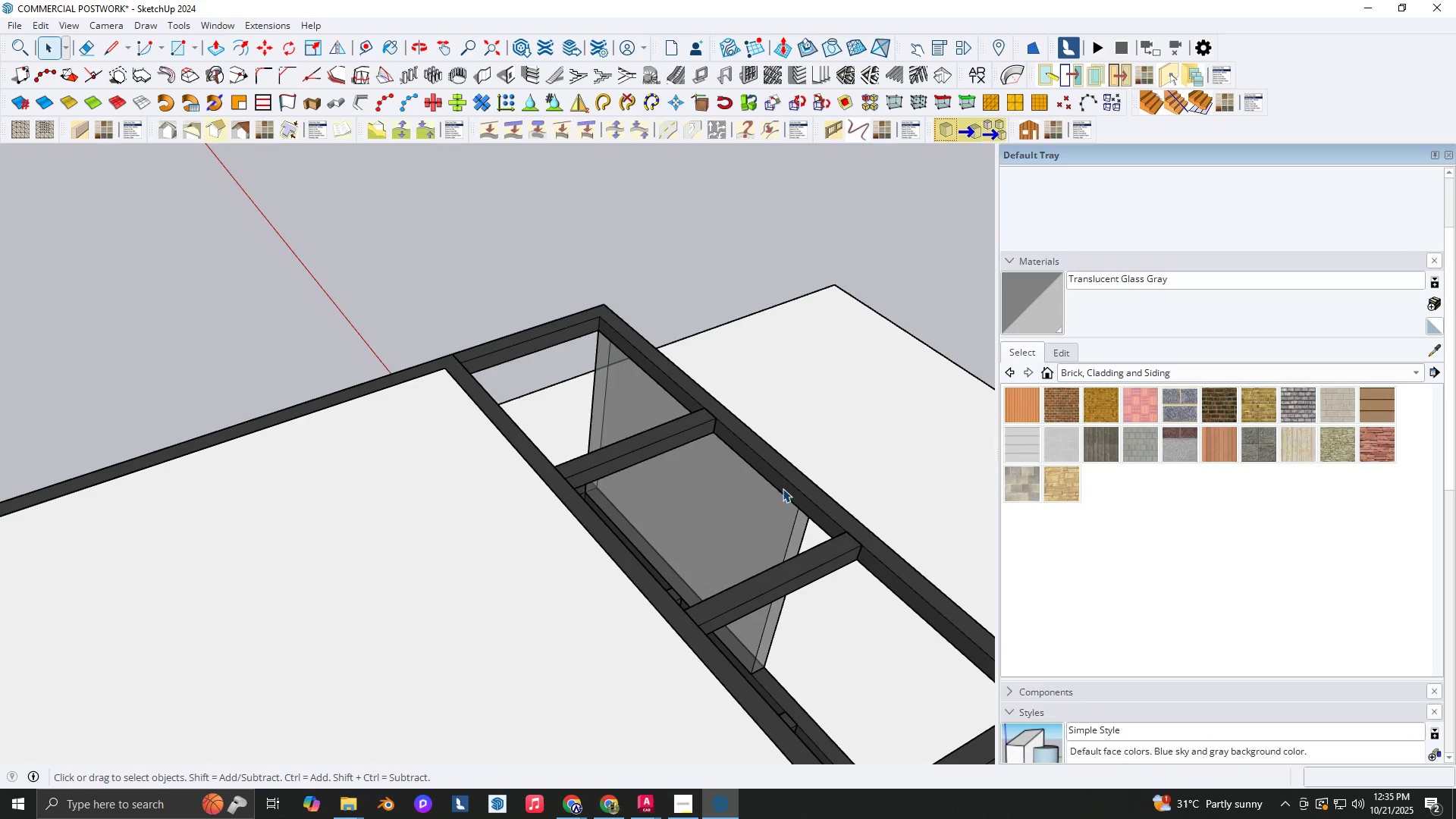 
left_click([783, 488])
 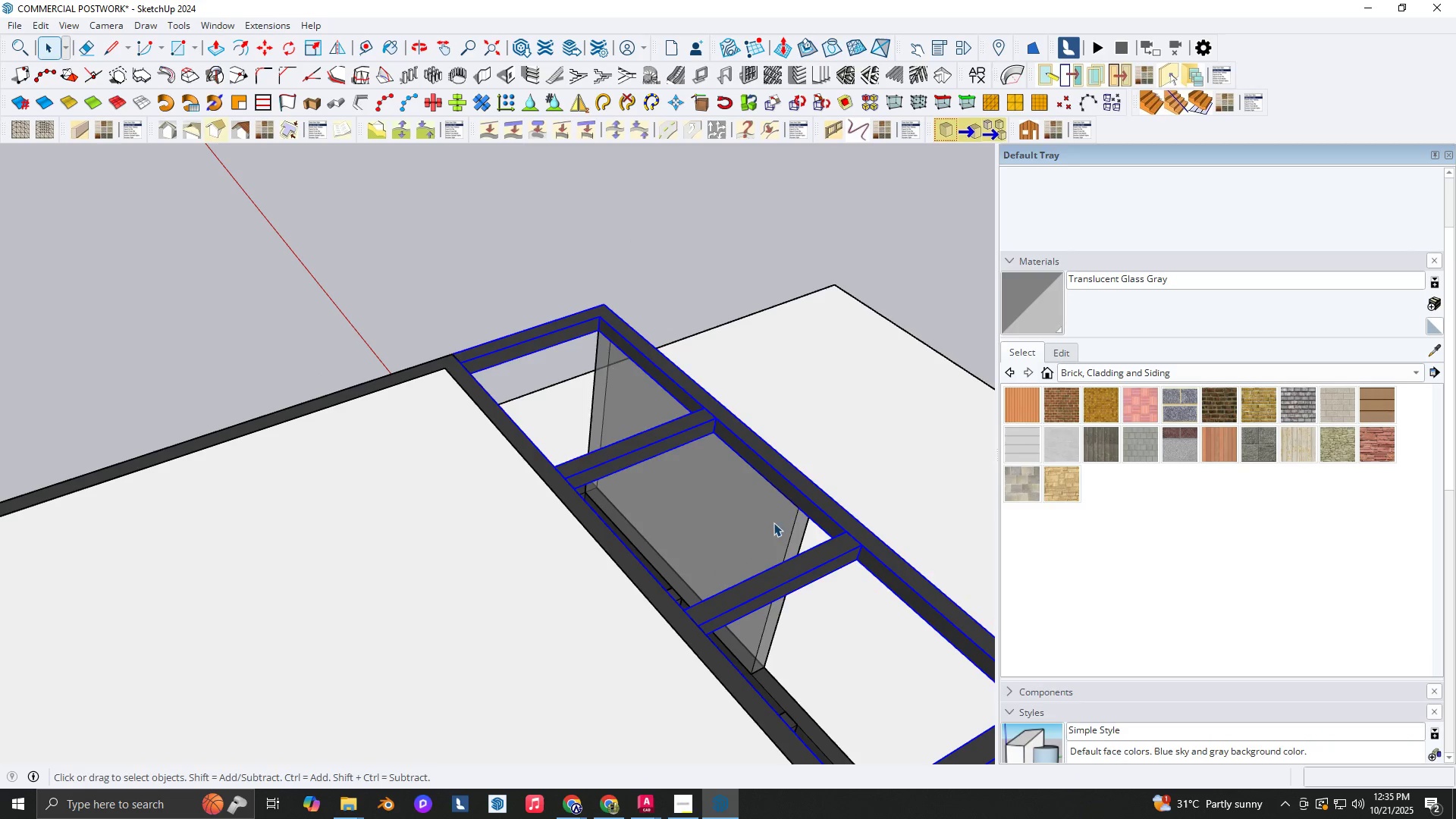 
double_click([769, 520])
 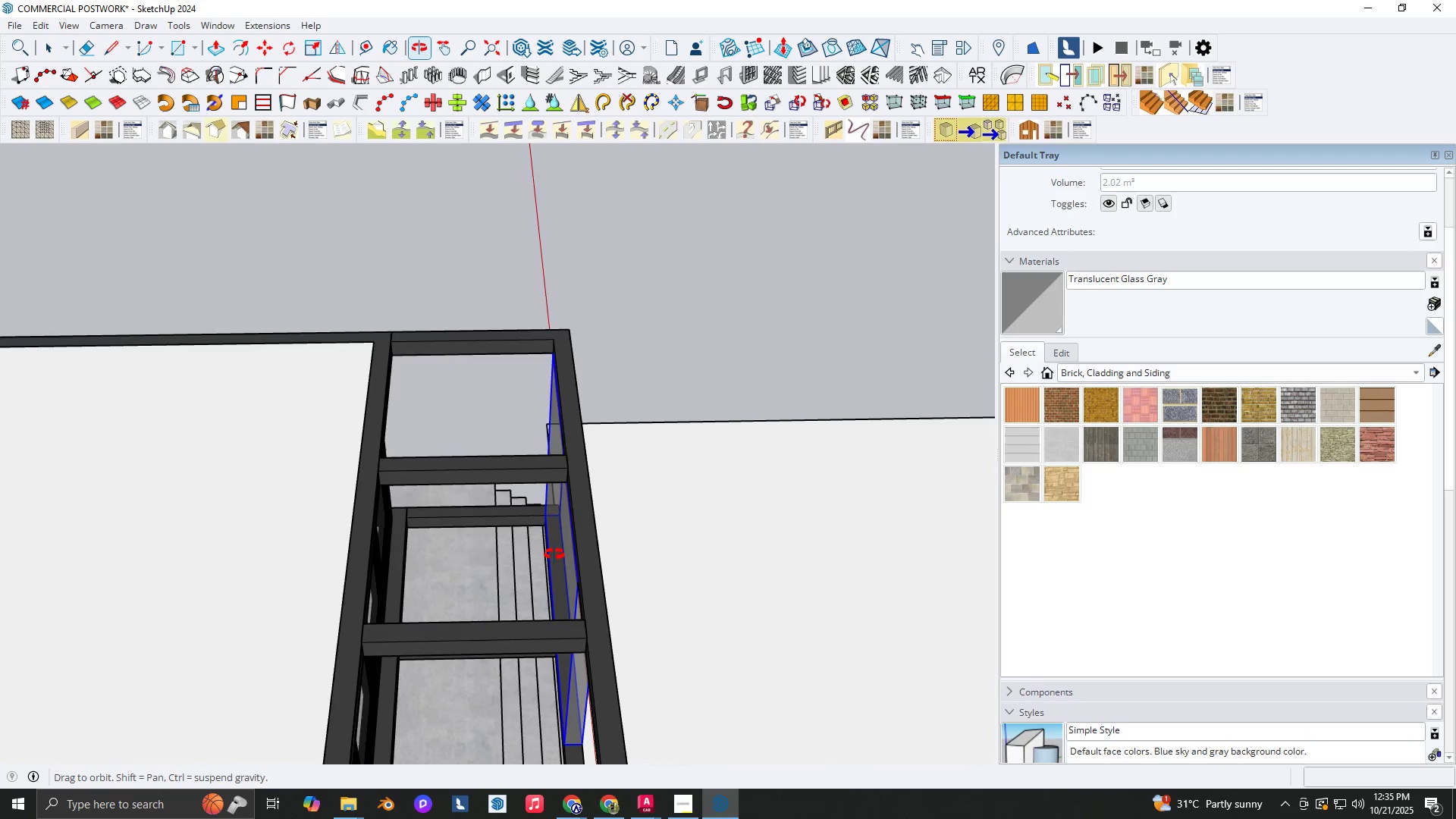 
key(Shift+ShiftLeft)
 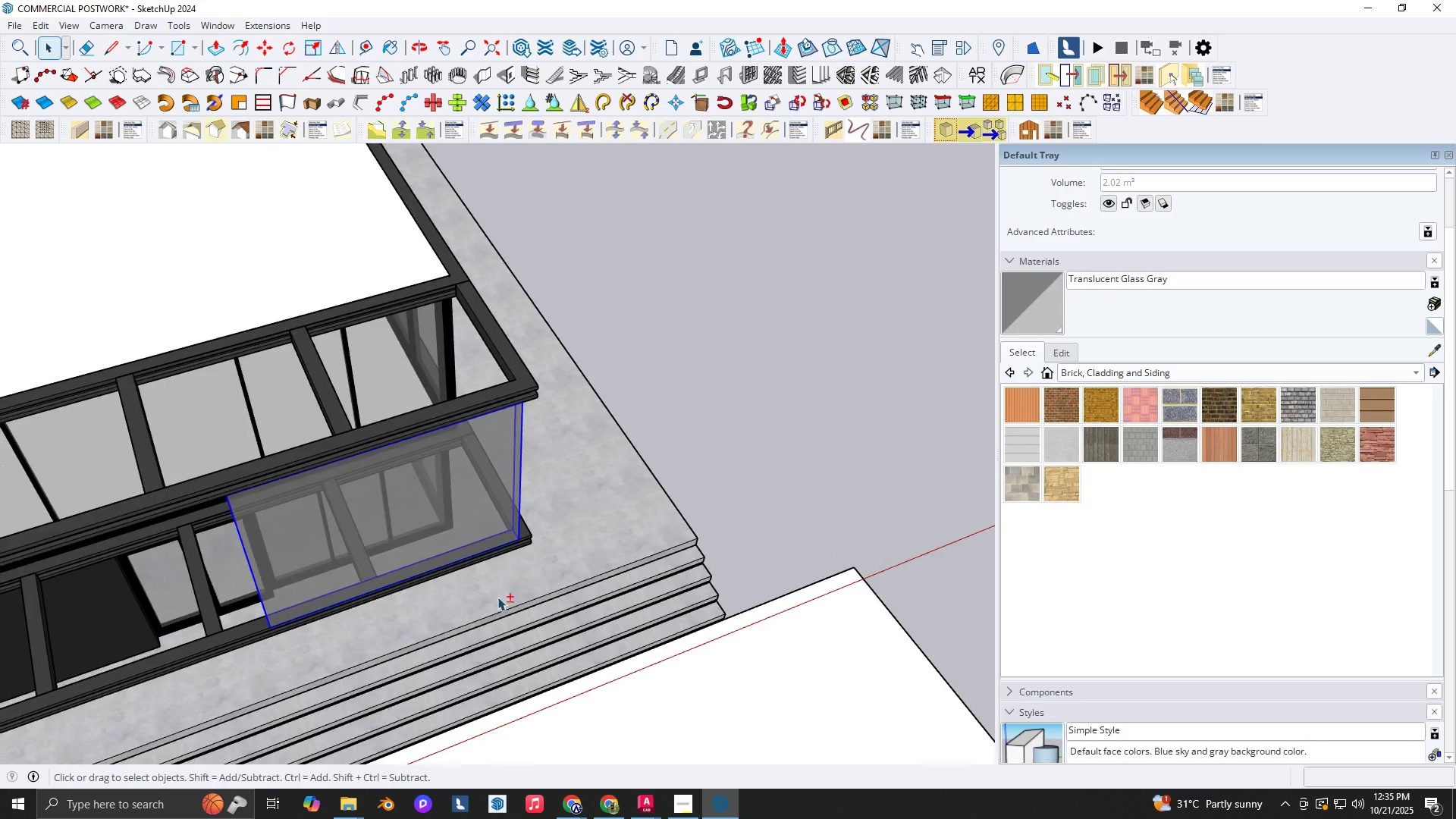 
scroll: coordinate [207, 551], scroll_direction: up, amount: 9.0
 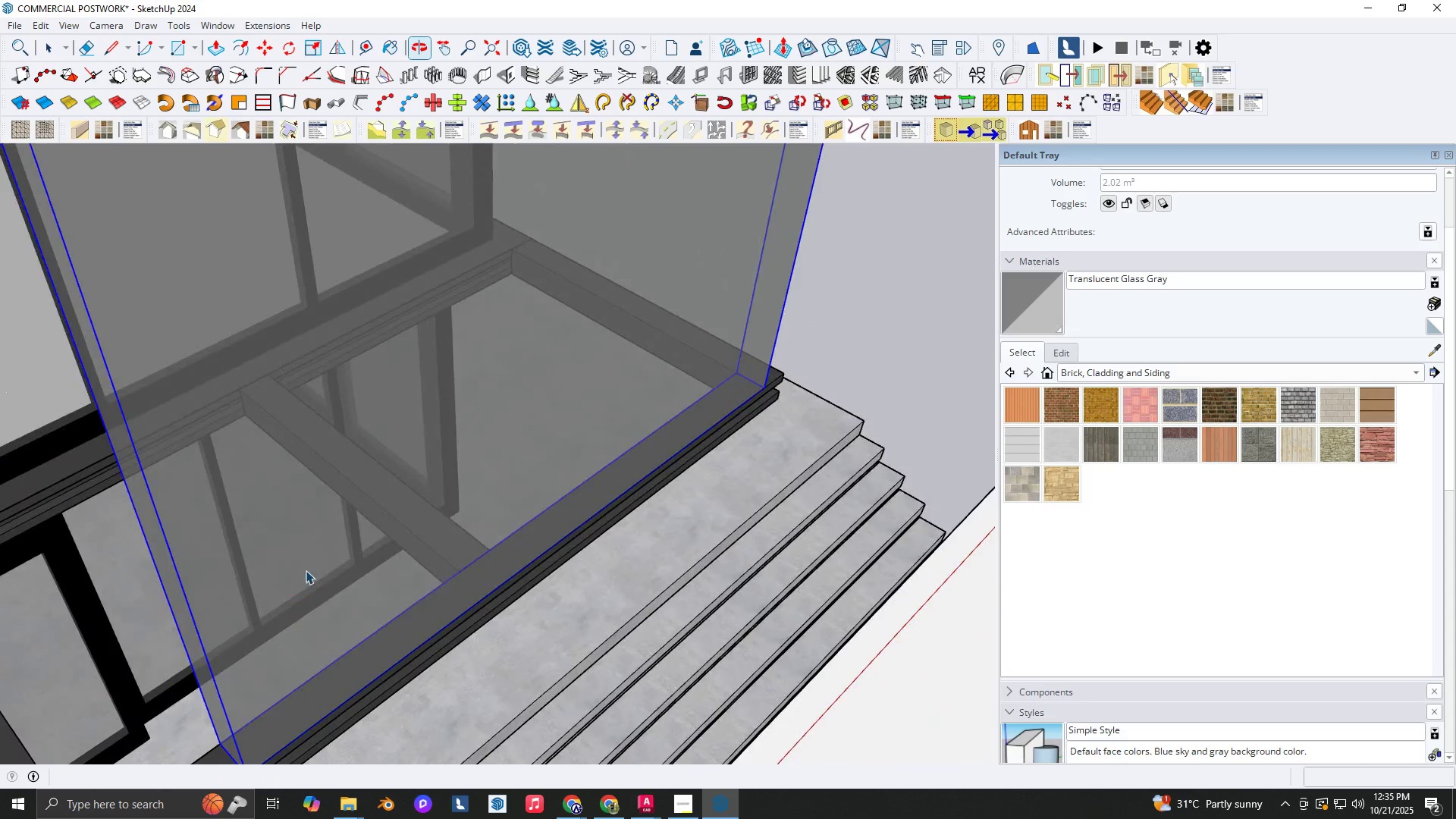 
key(Control+Z)
 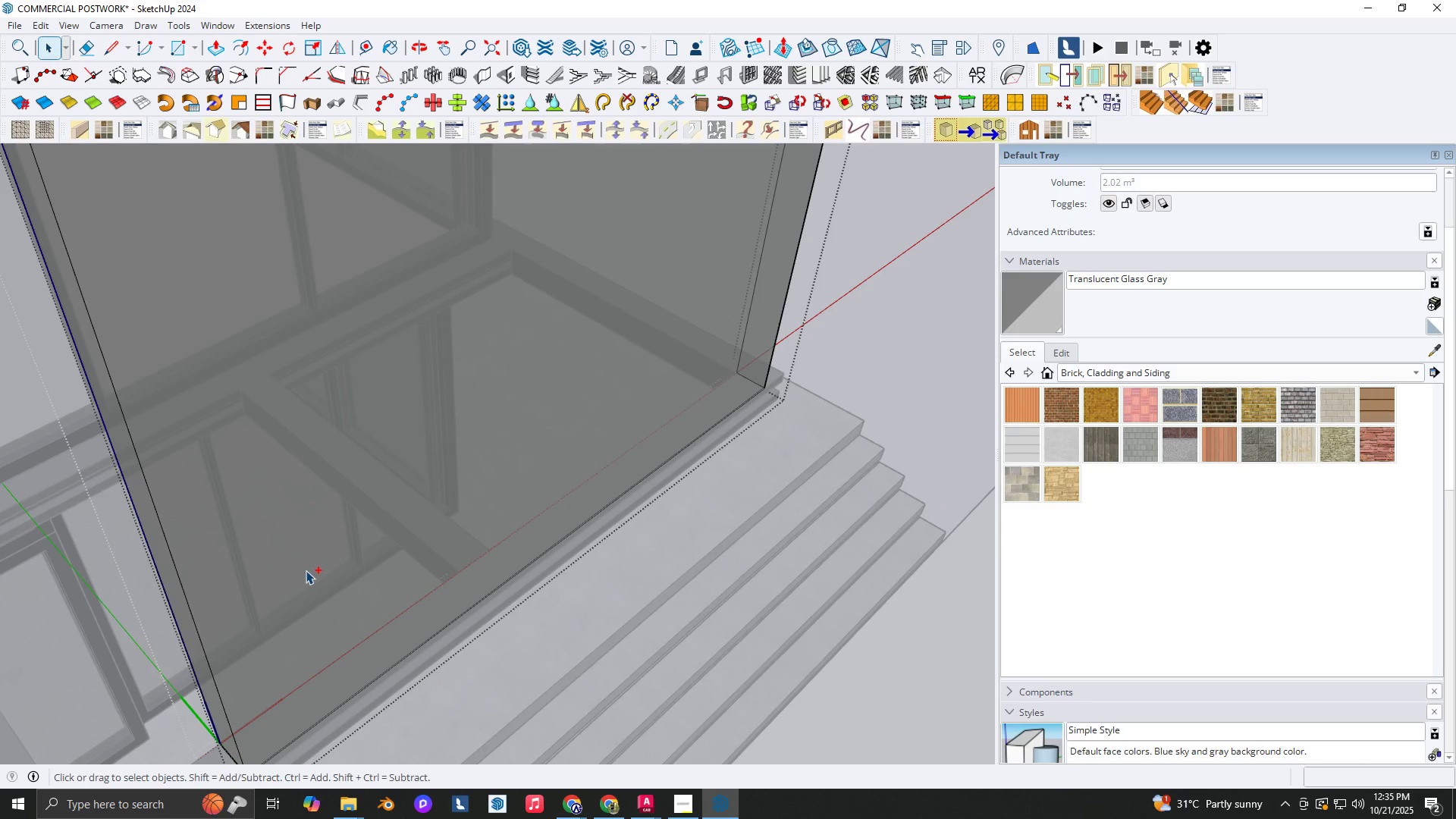 
key(Control+Z)
 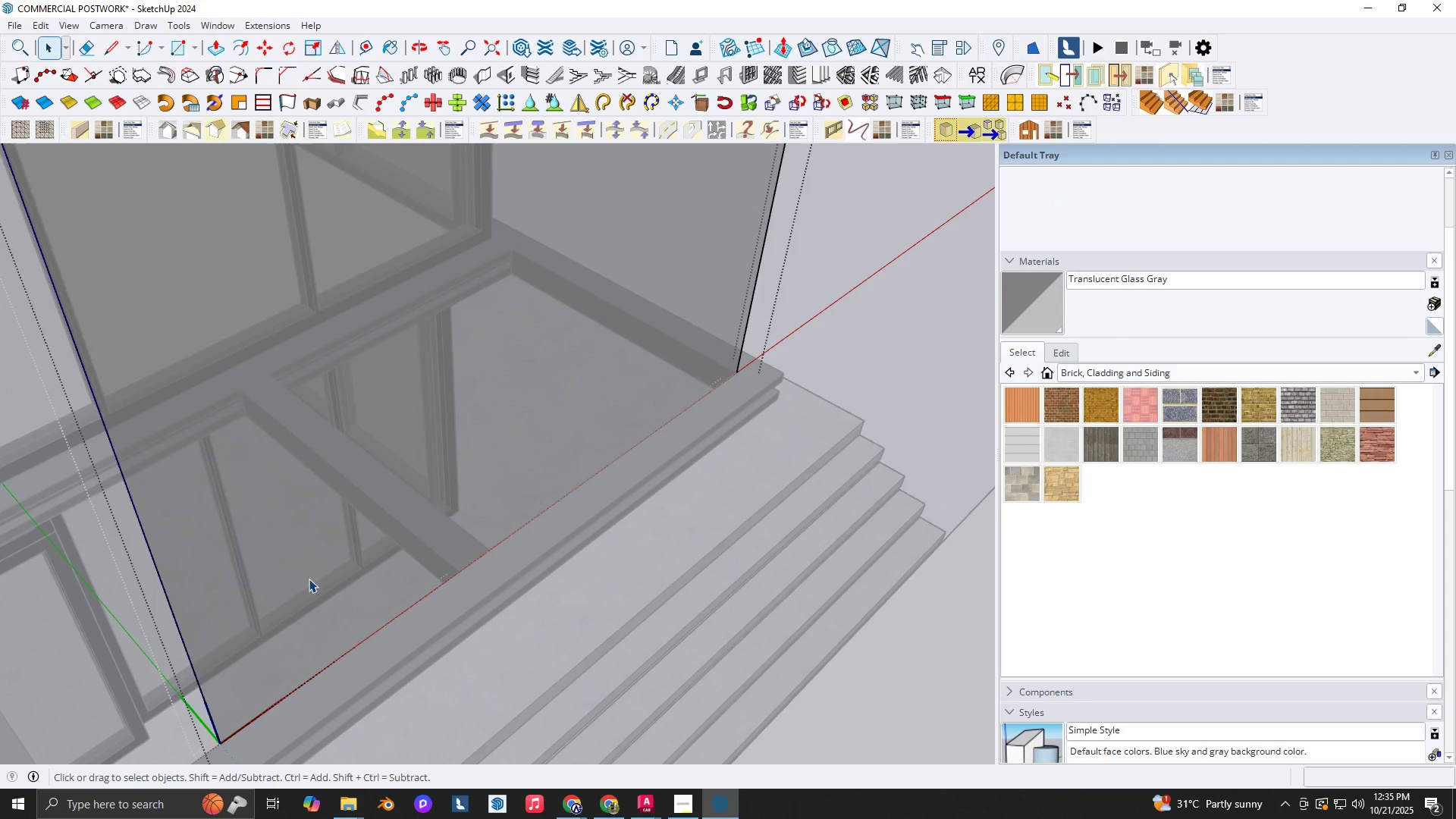 
double_click([309, 579])
 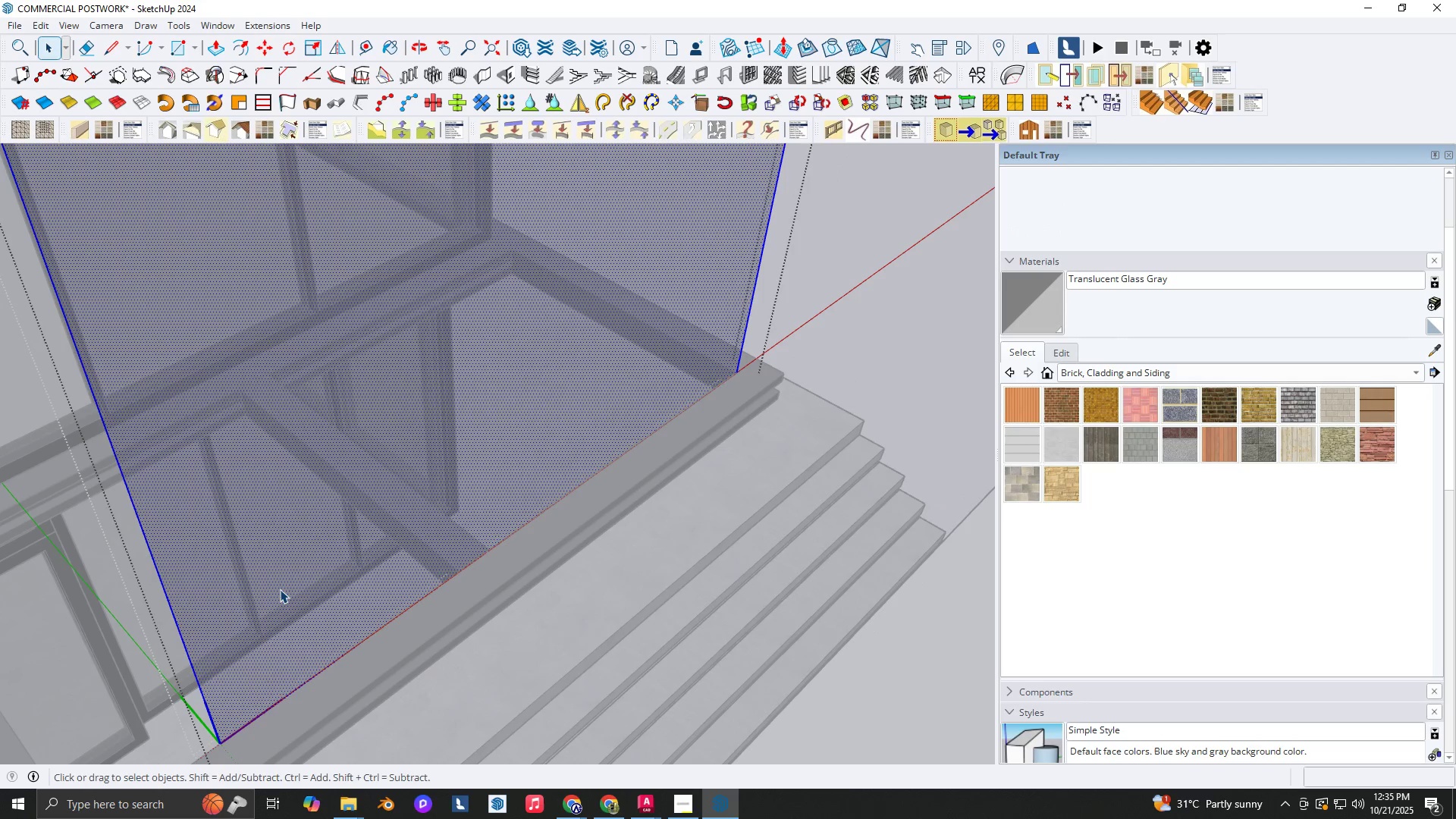 
left_click([280, 589])
 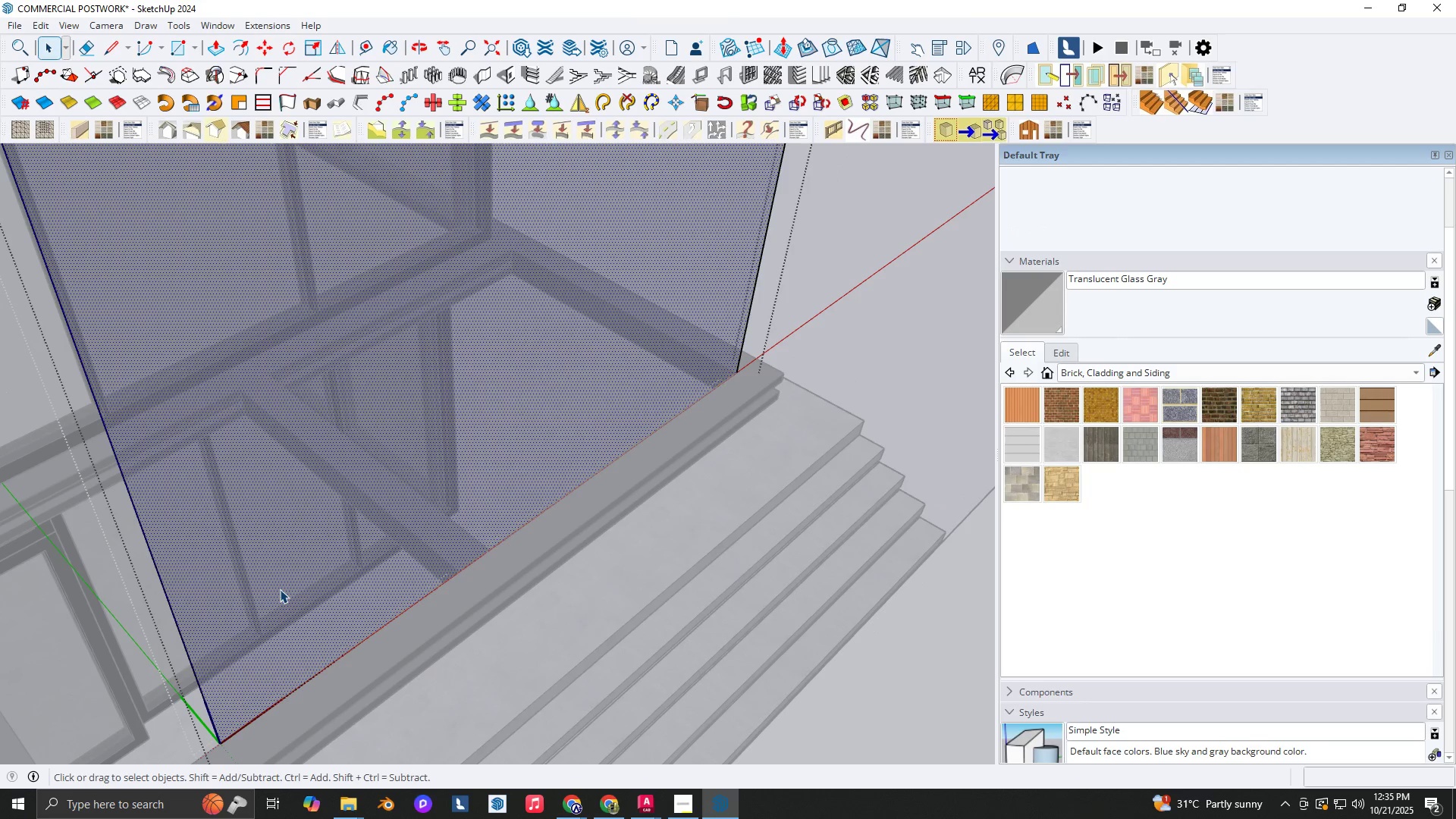 
key(P)
 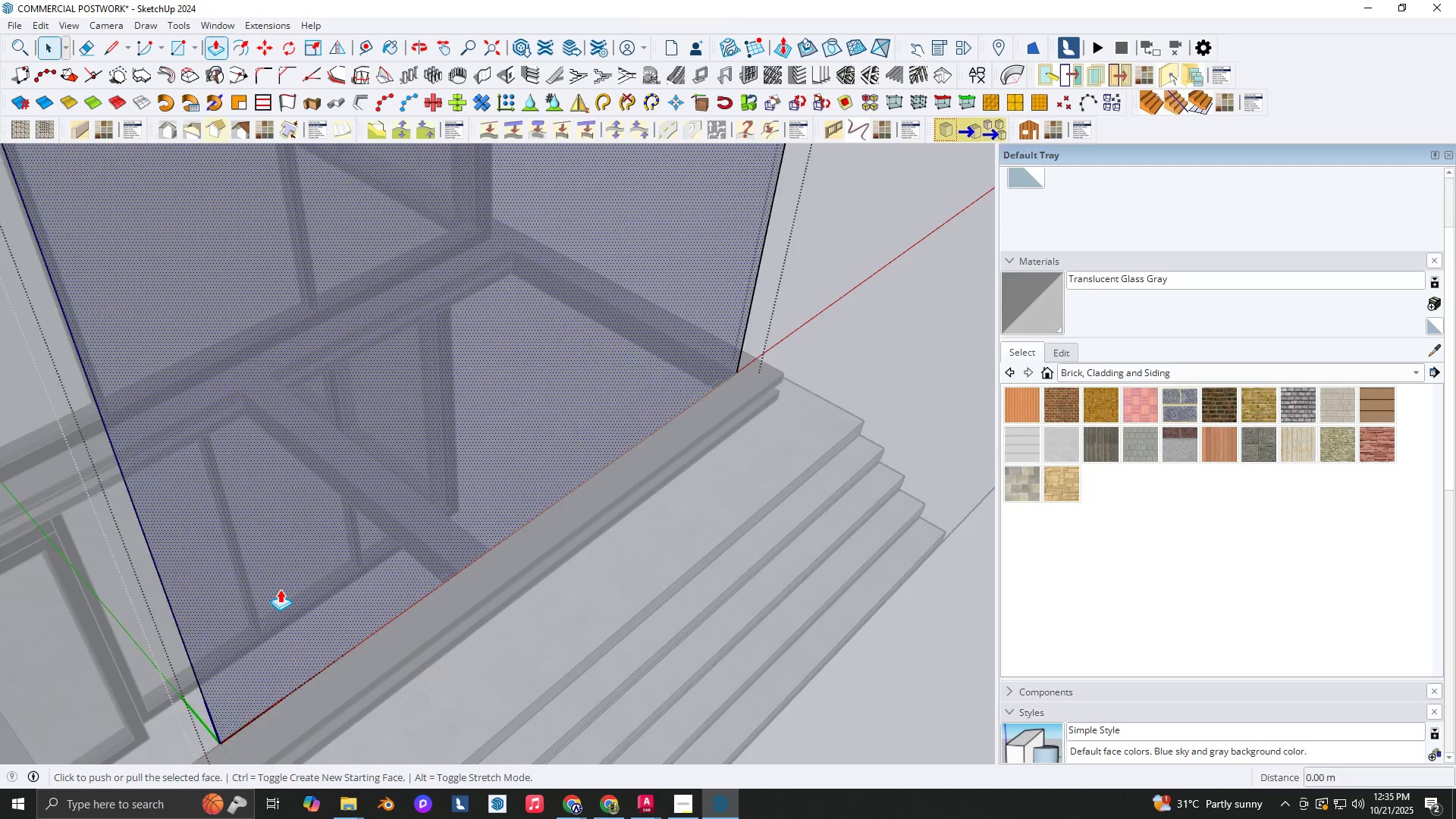 
scroll: coordinate [279, 590], scroll_direction: down, amount: 4.0
 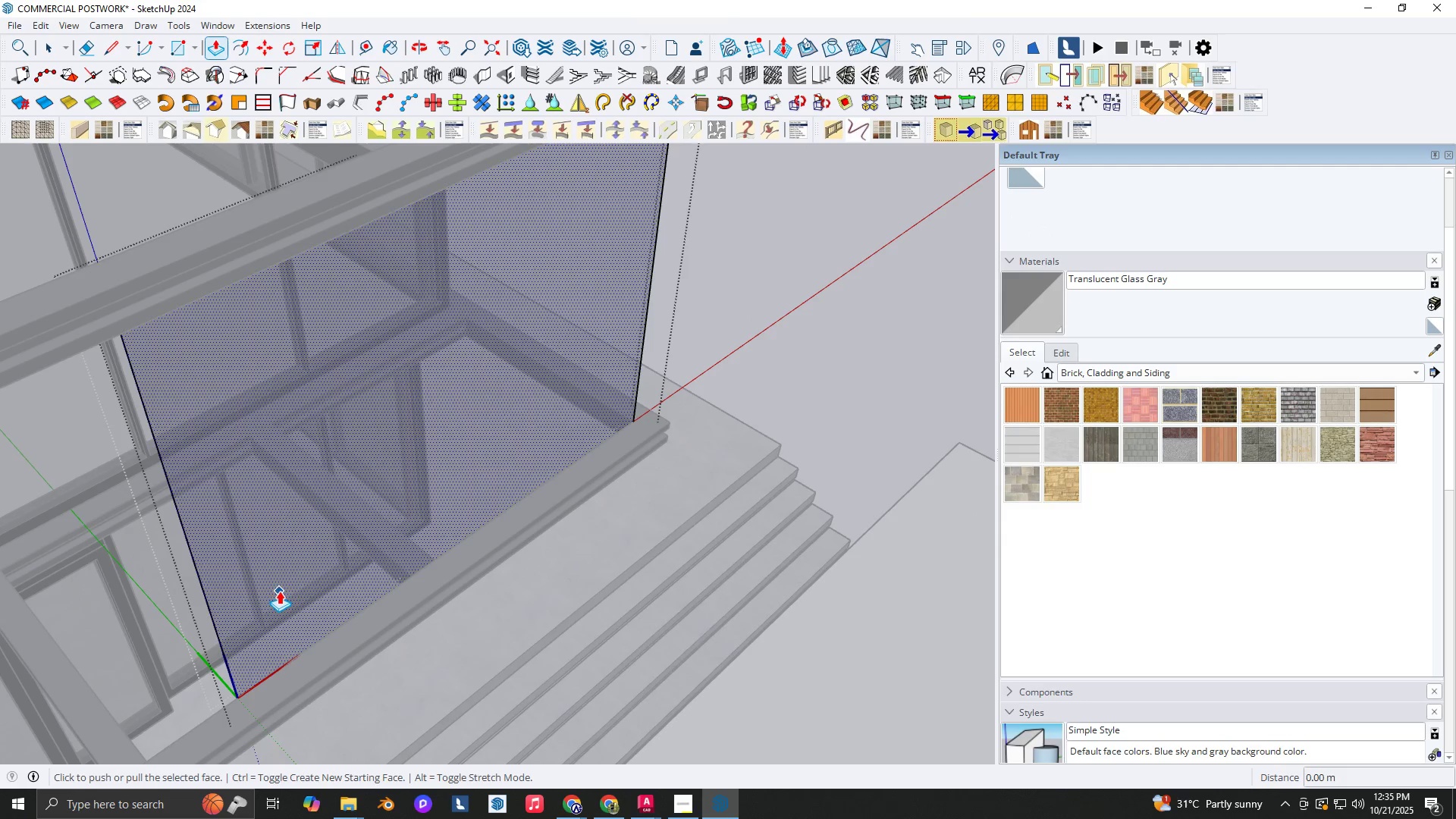 
key(Escape)
 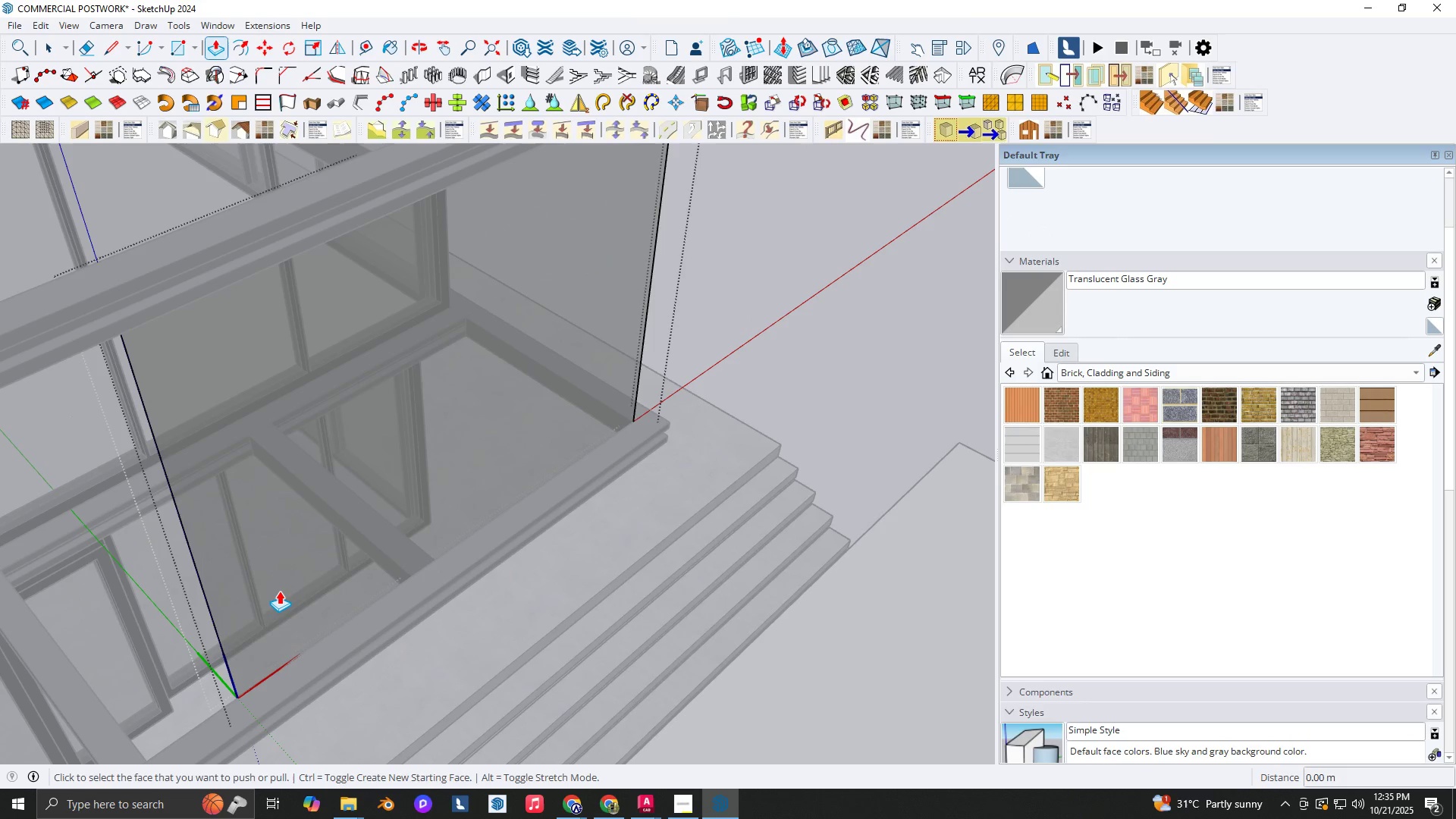 
key(Escape)
 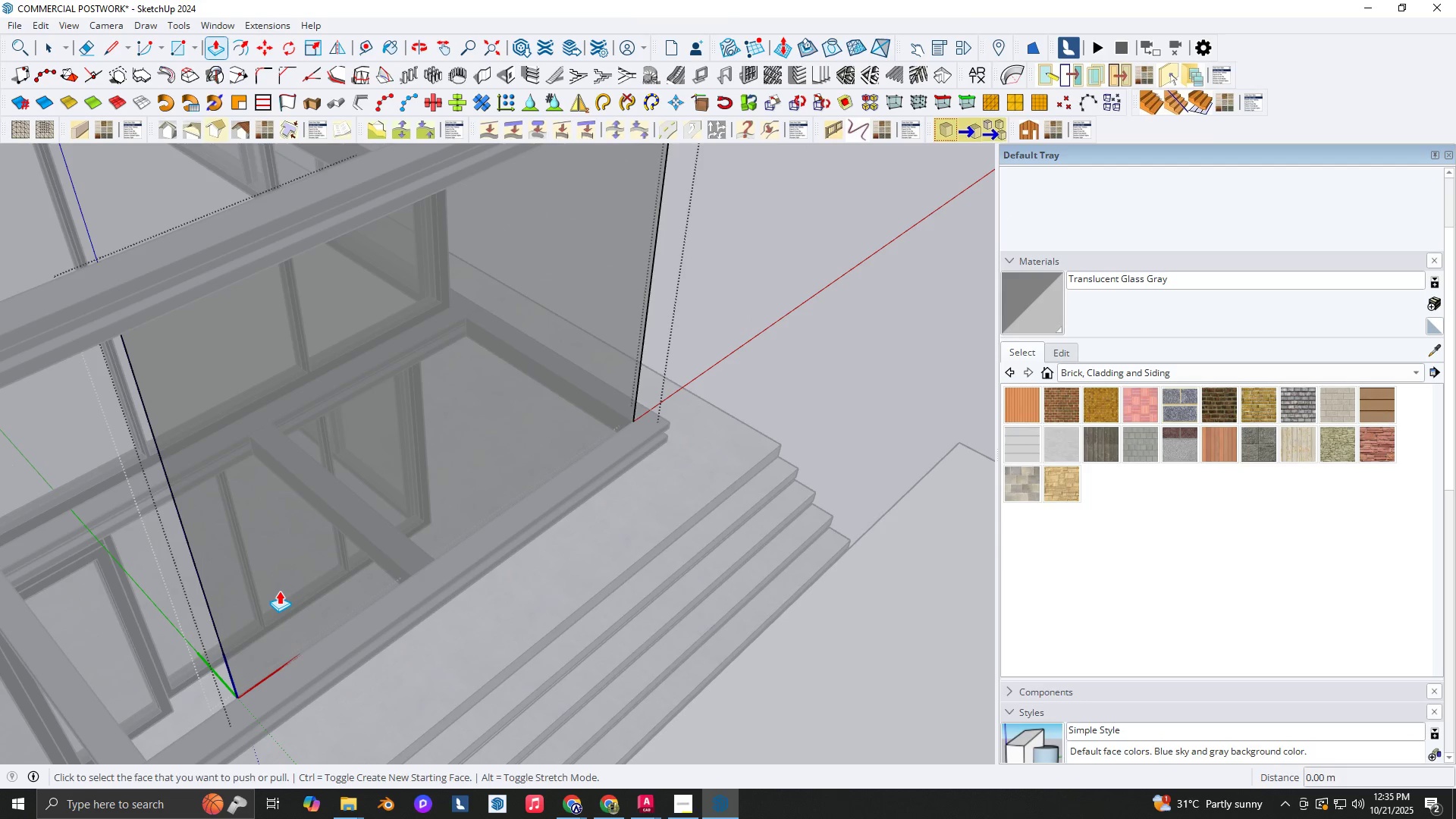 
scroll: coordinate [347, 514], scroll_direction: down, amount: 15.0
 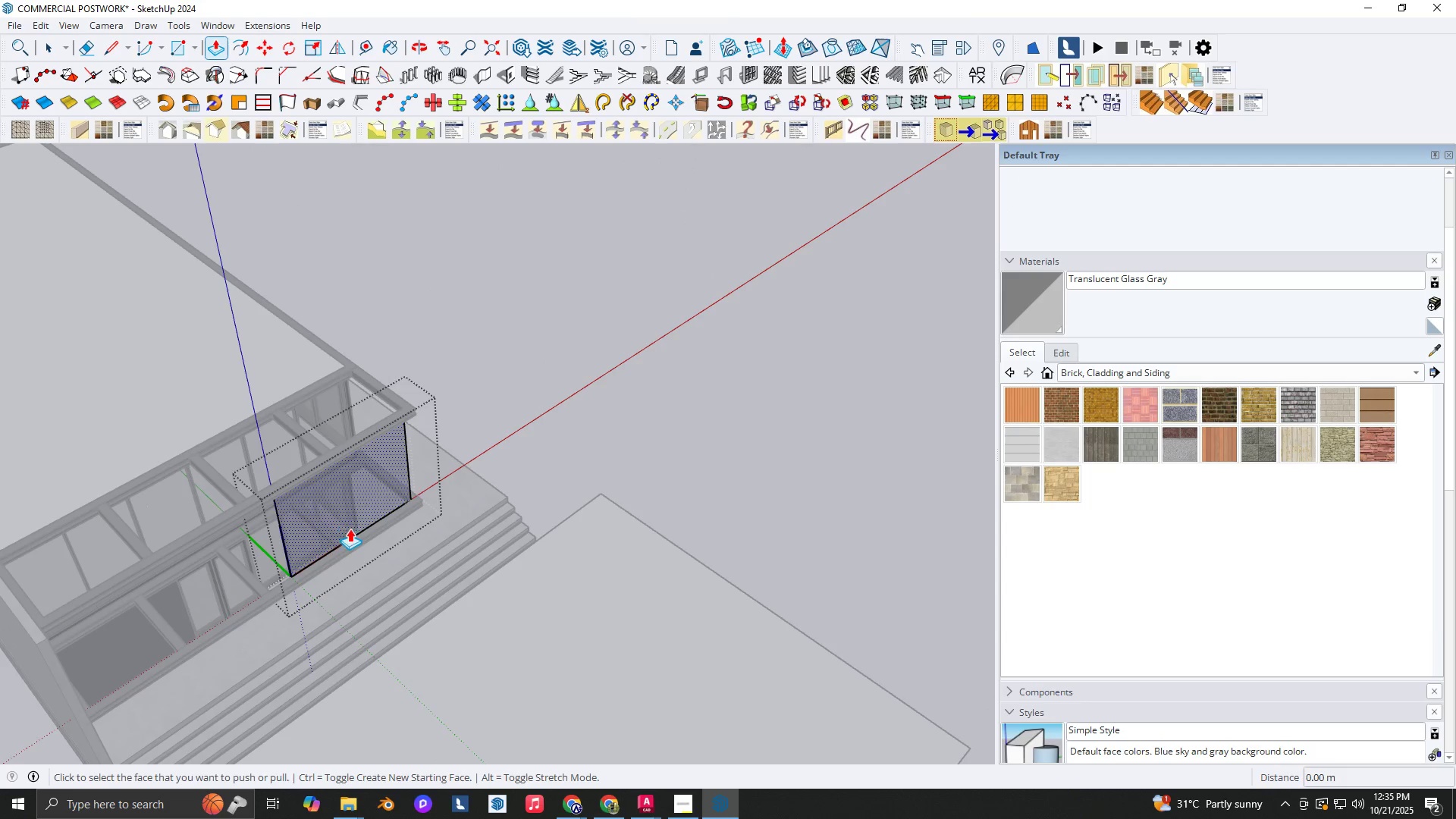 
key(Space)
 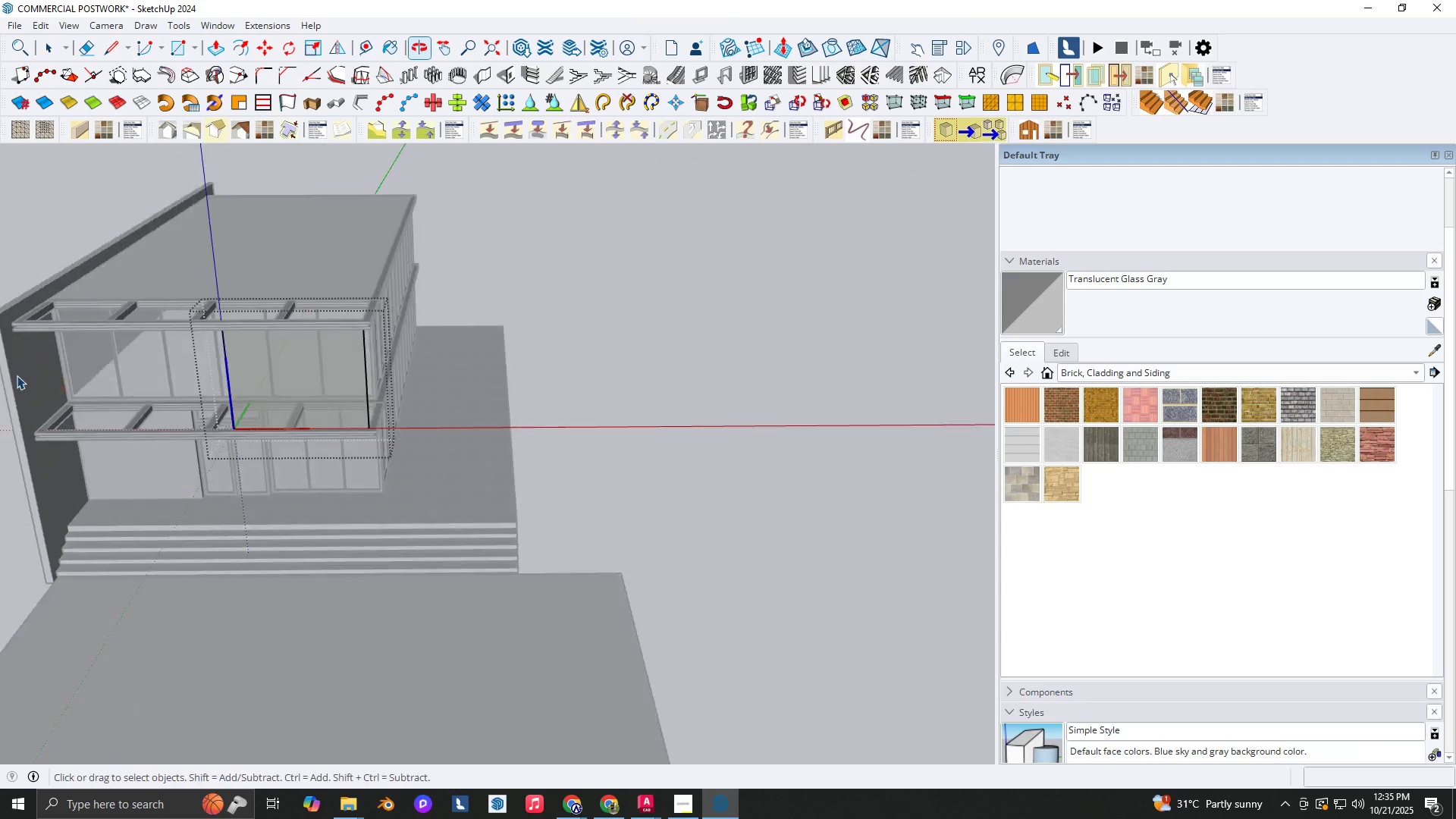 
hold_key(key=ShiftLeft, duration=0.4)
 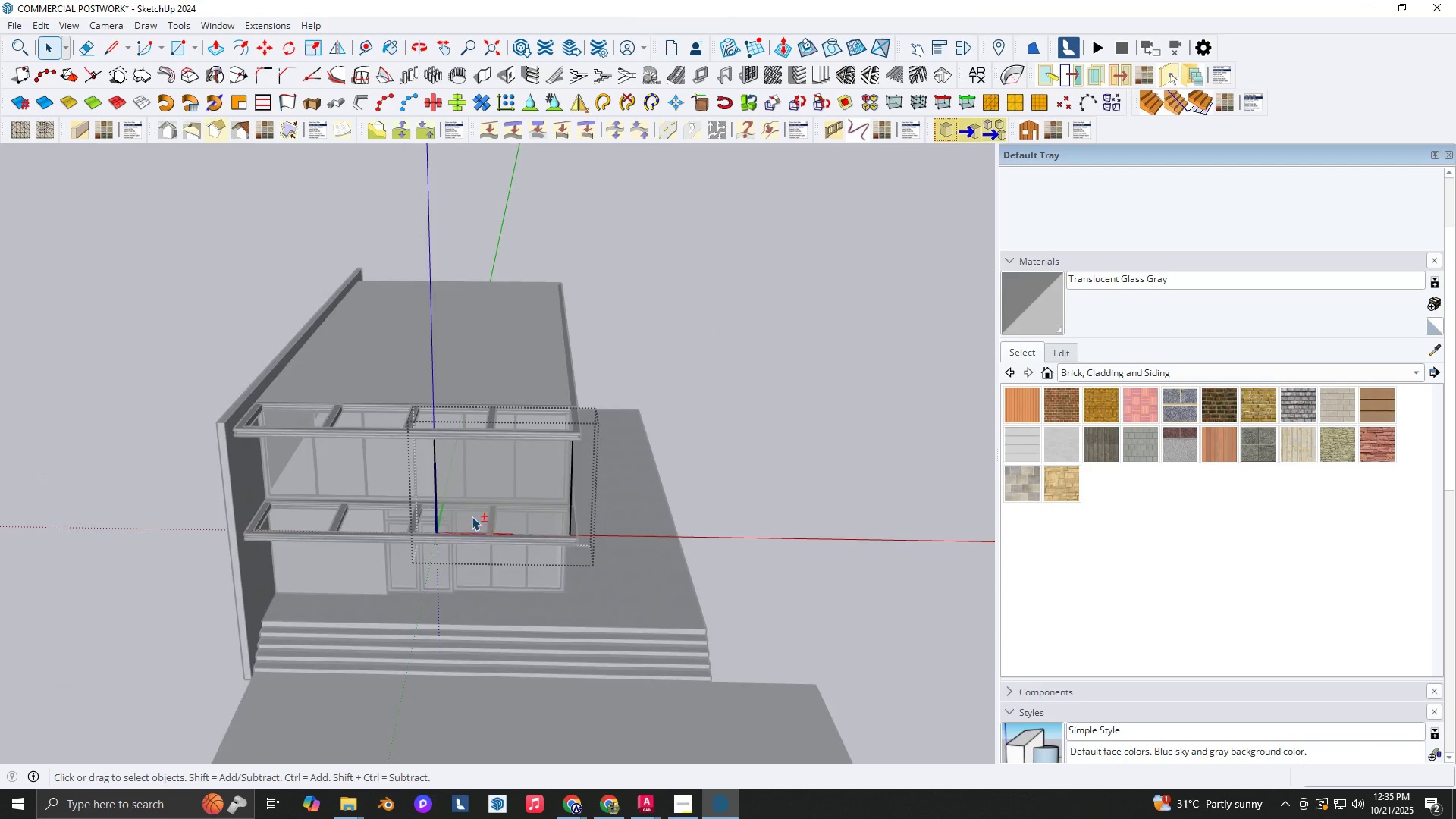 
scroll: coordinate [461, 497], scroll_direction: up, amount: 5.0
 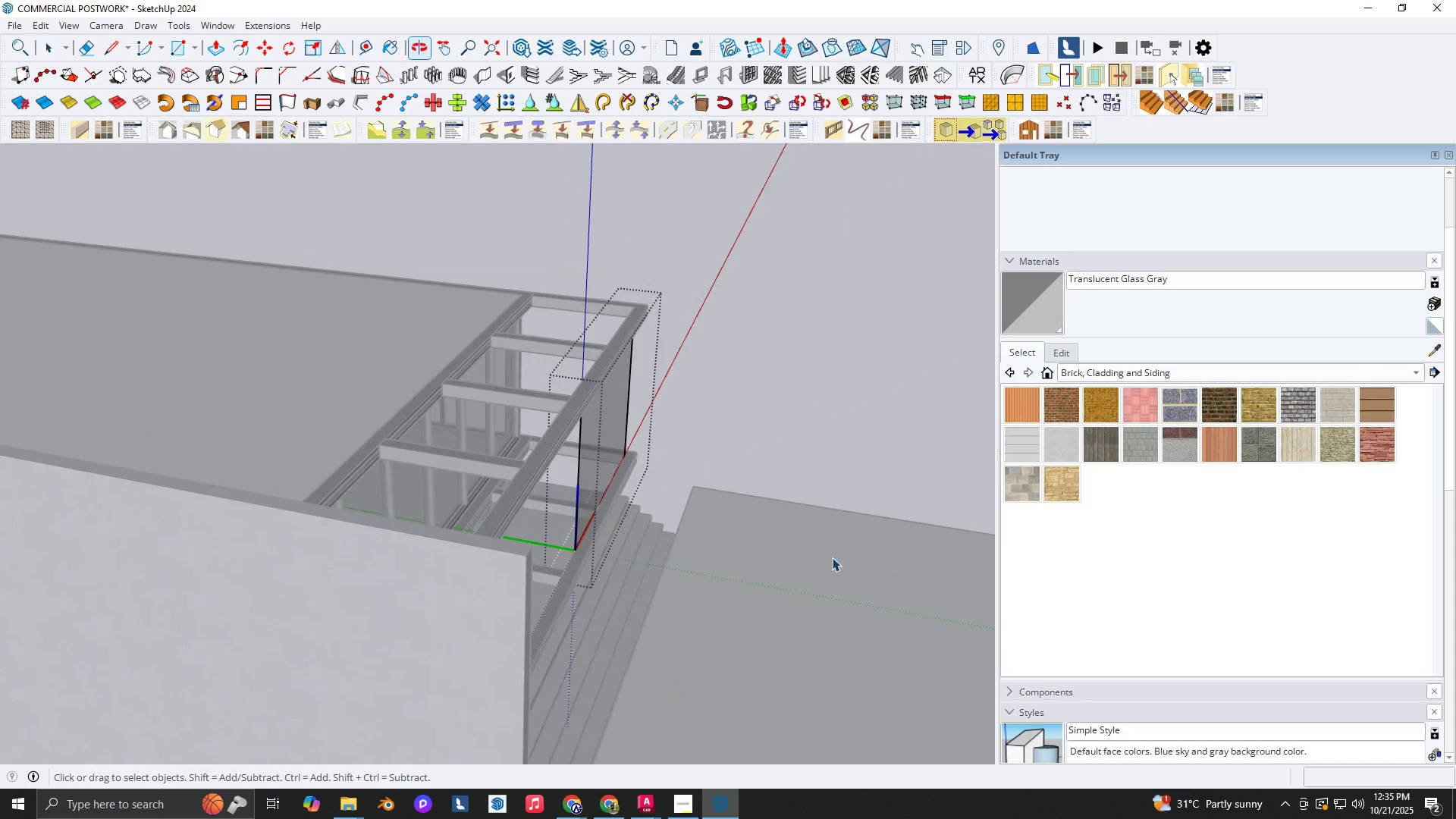 
key(Escape)
 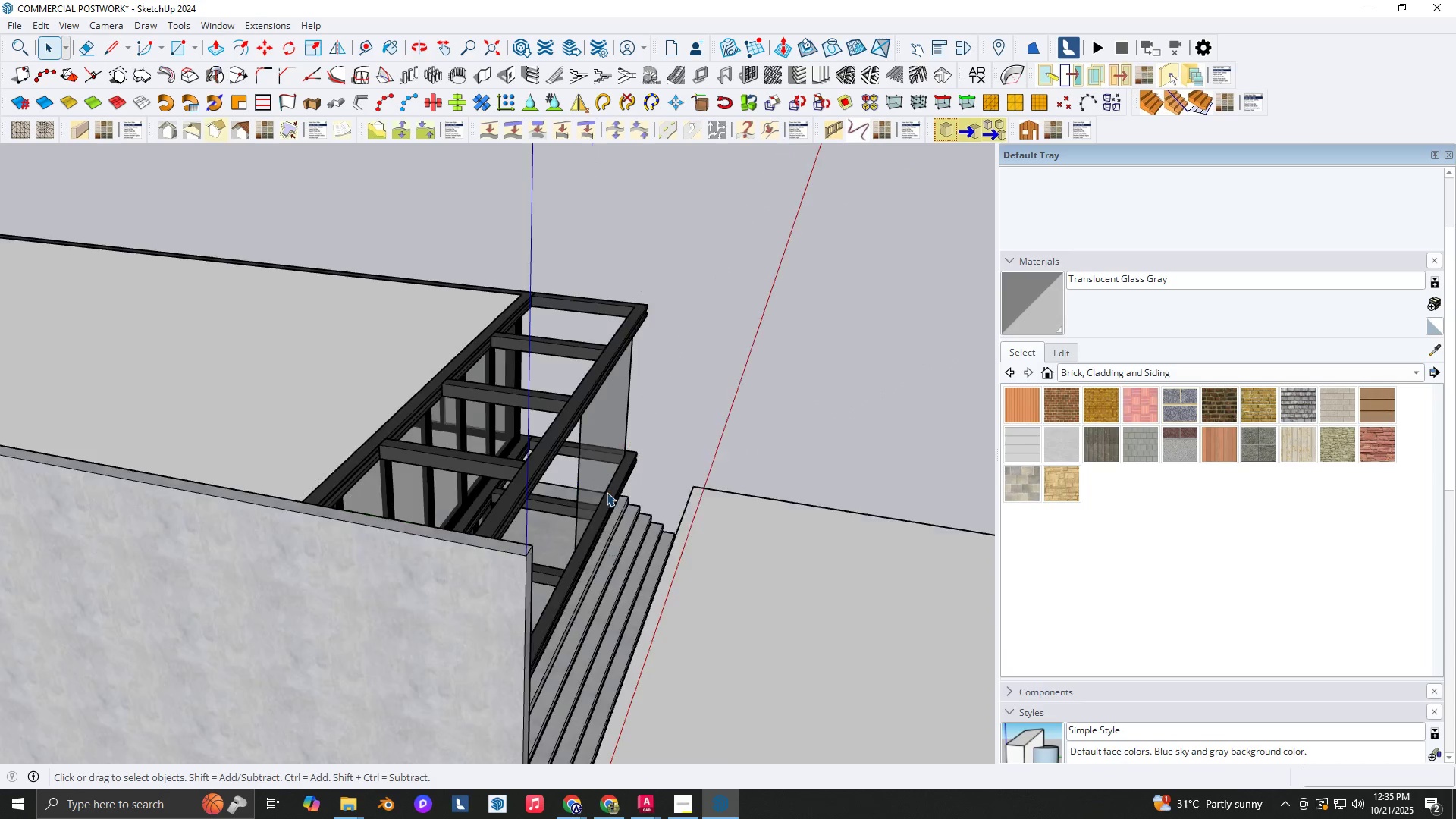 
key(Escape)
 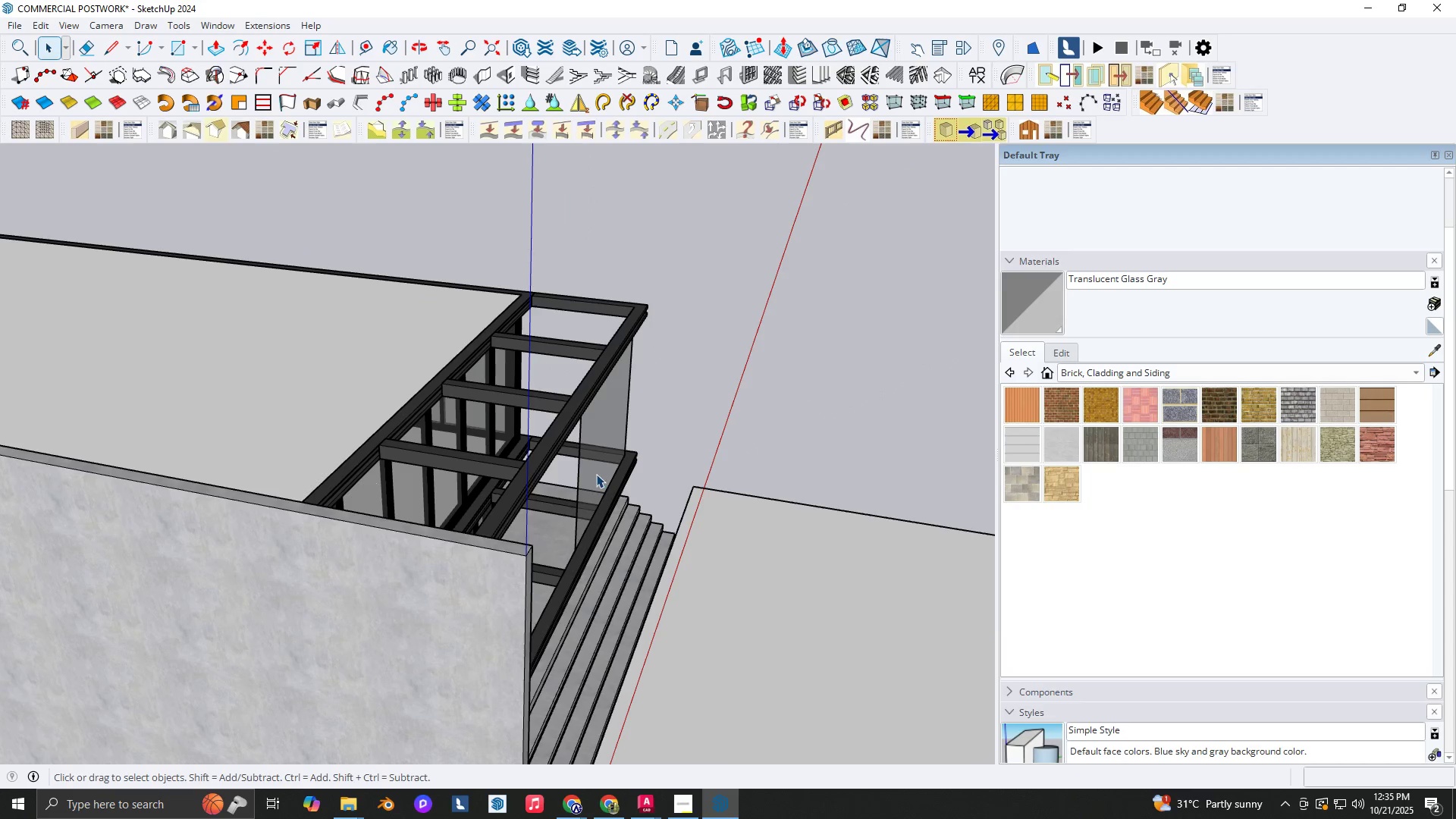 
left_click([596, 474])
 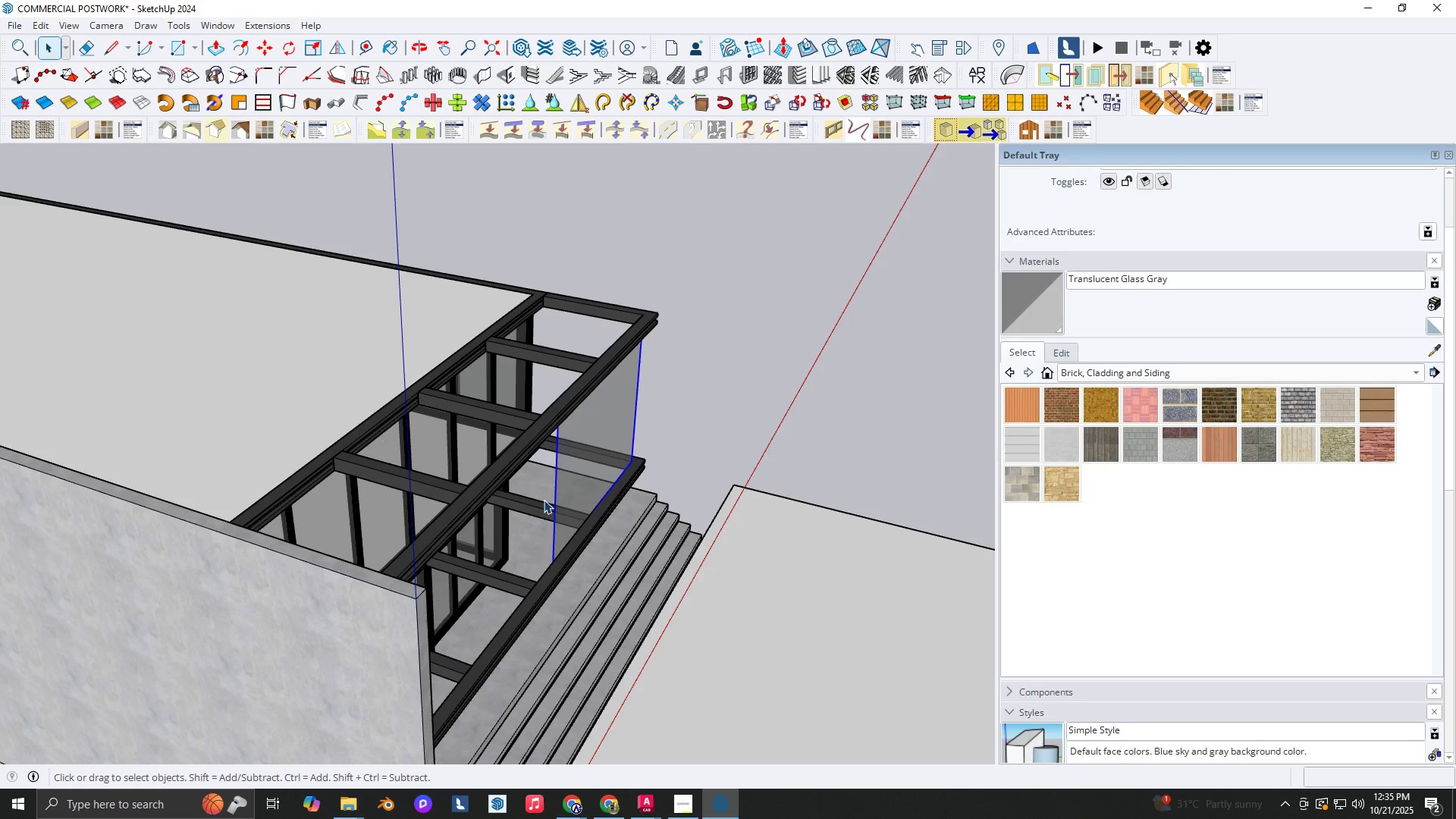 
key(Delete)
 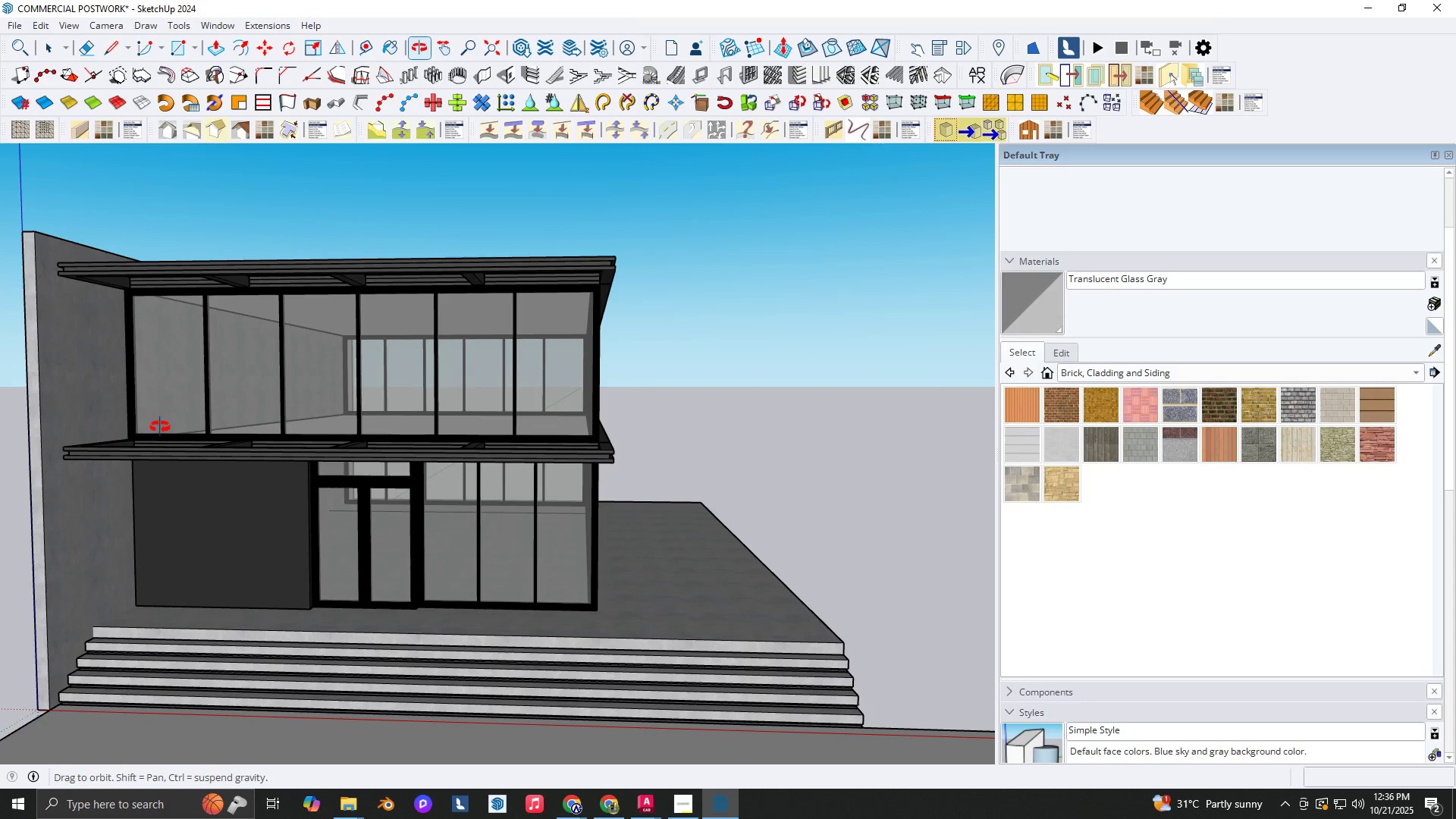 
wait(16.35)
 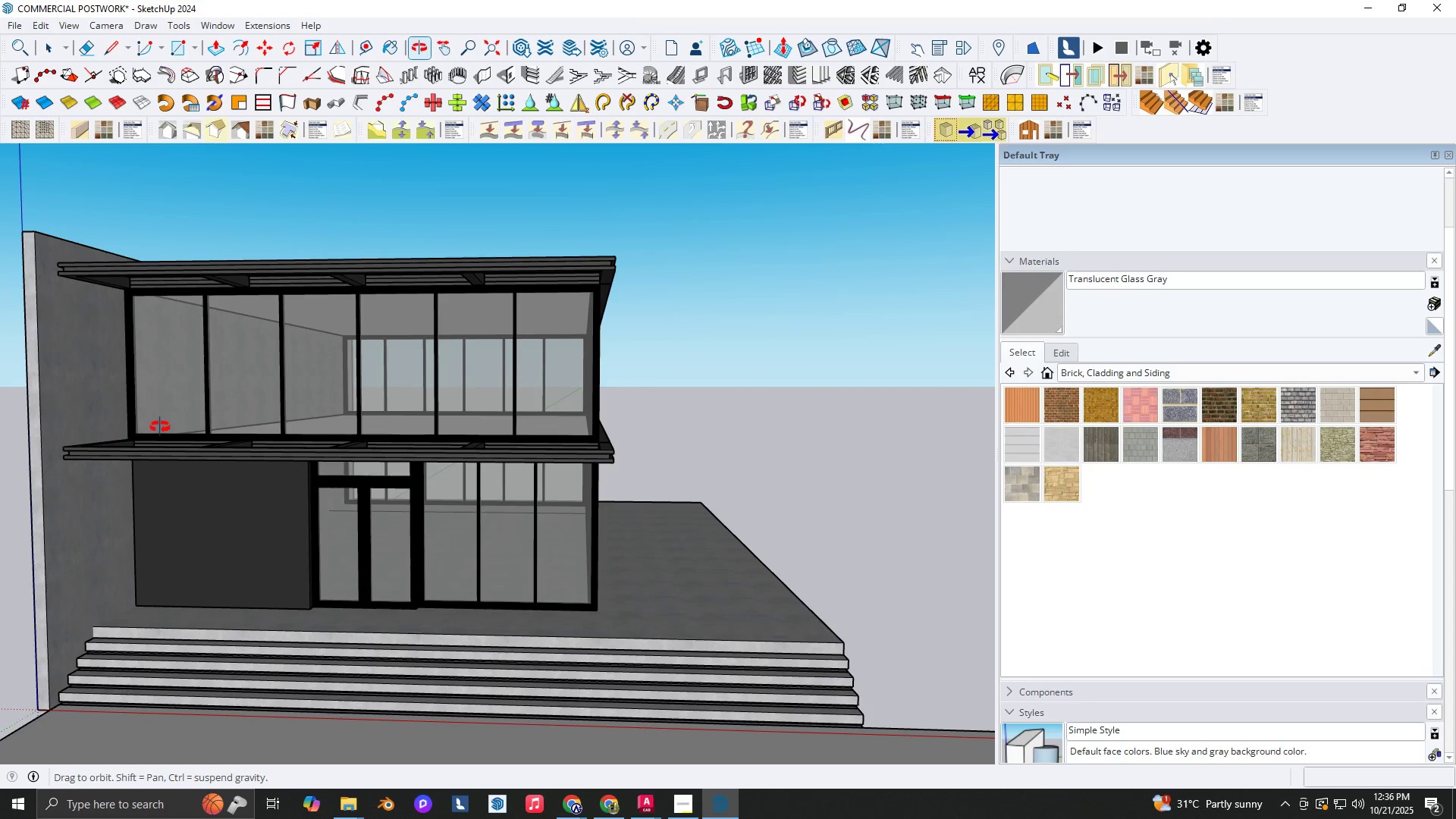 
scroll: coordinate [589, 336], scroll_direction: up, amount: 7.0
 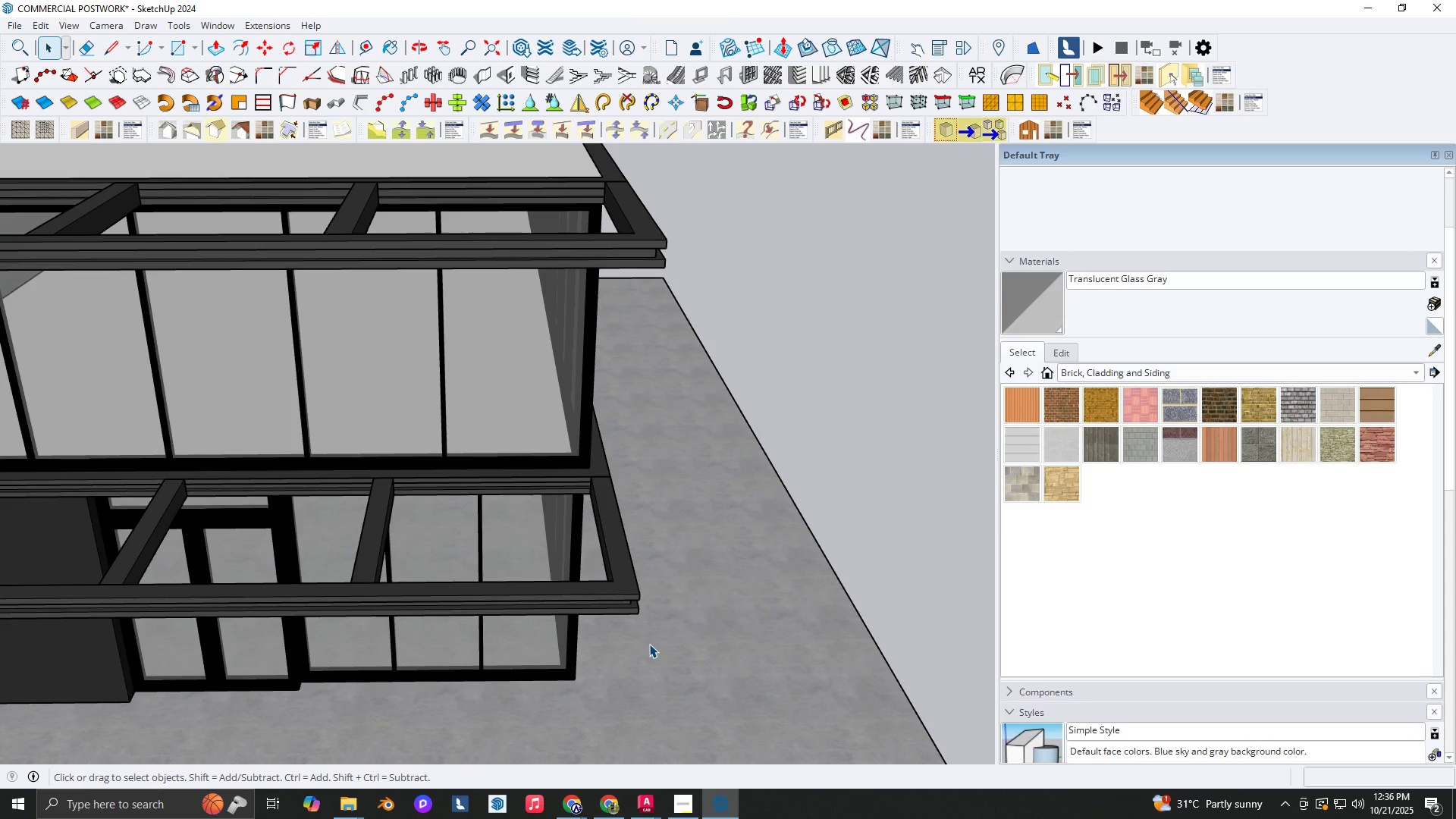 
key(R)
 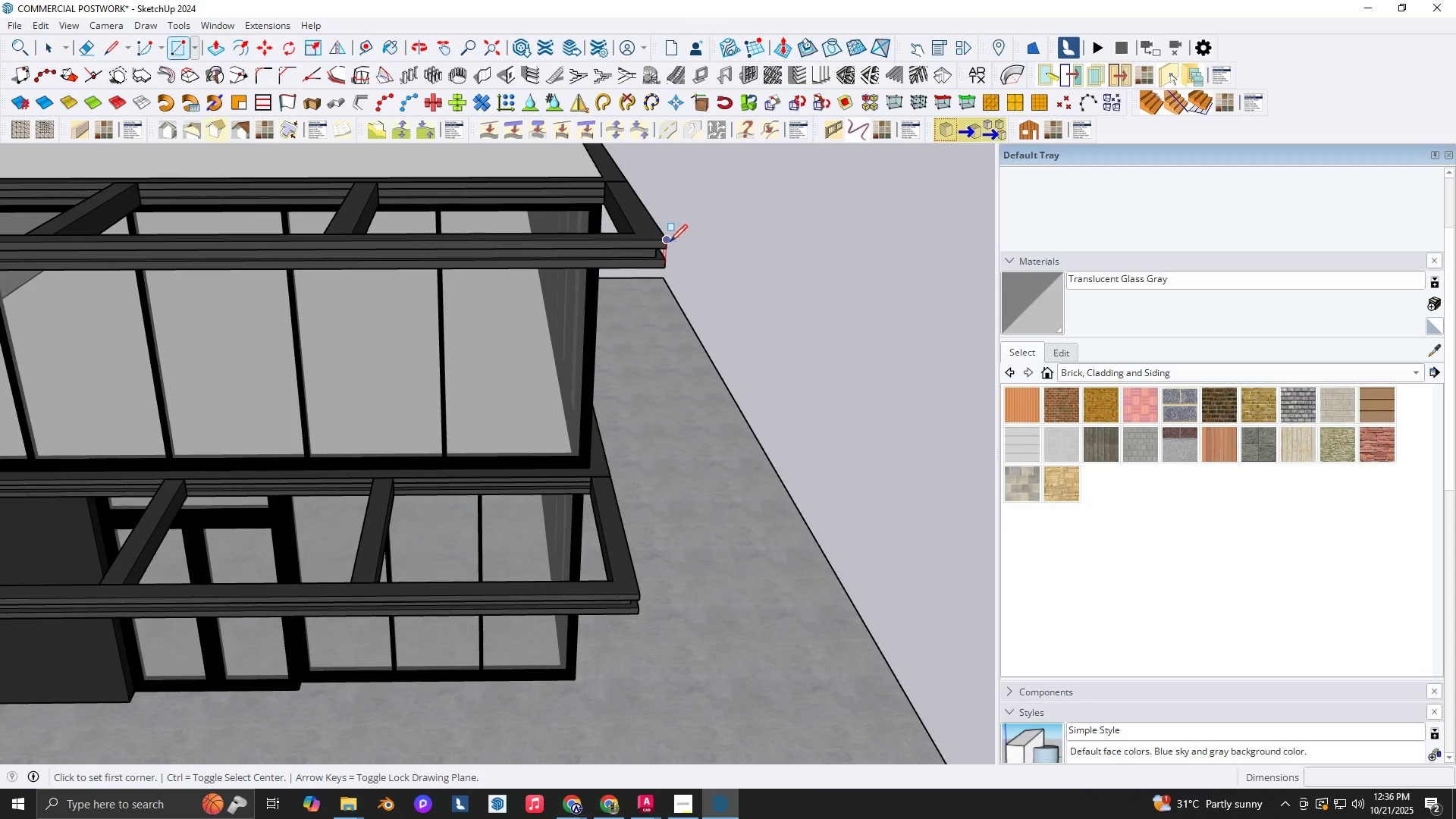 
left_click([670, 242])
 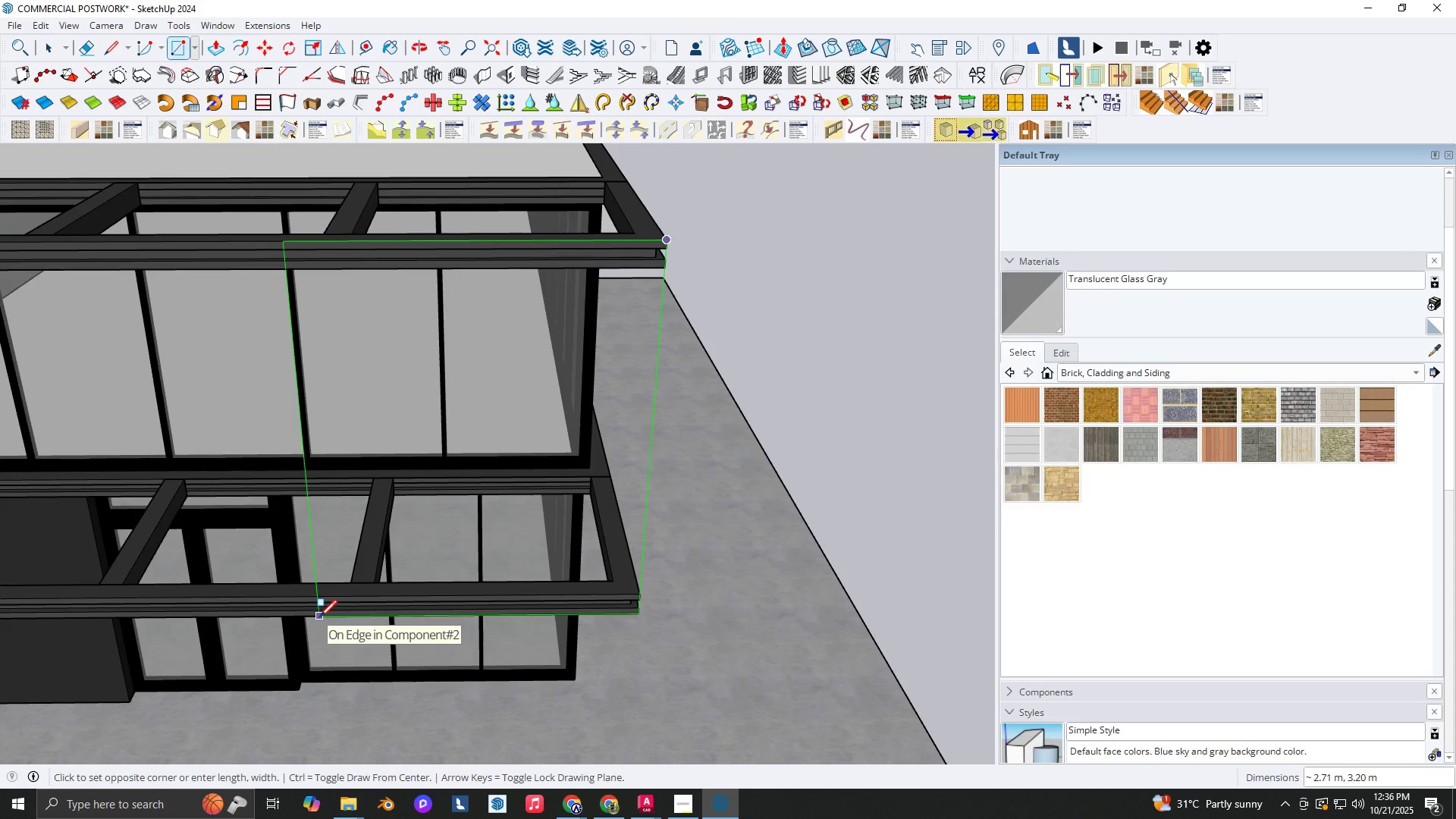 
key(Numpad3)
 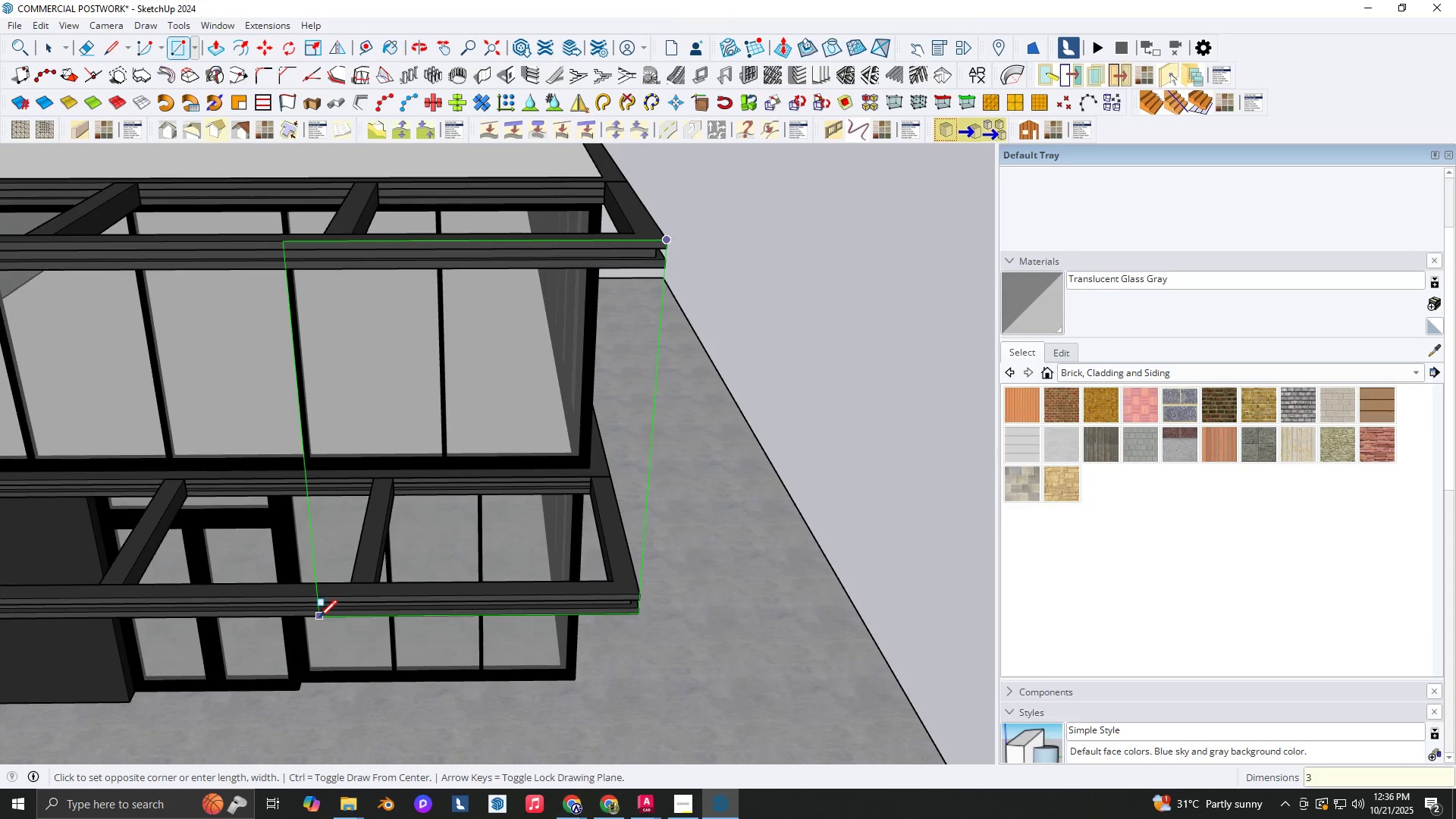 
key(NumpadDecimal)
 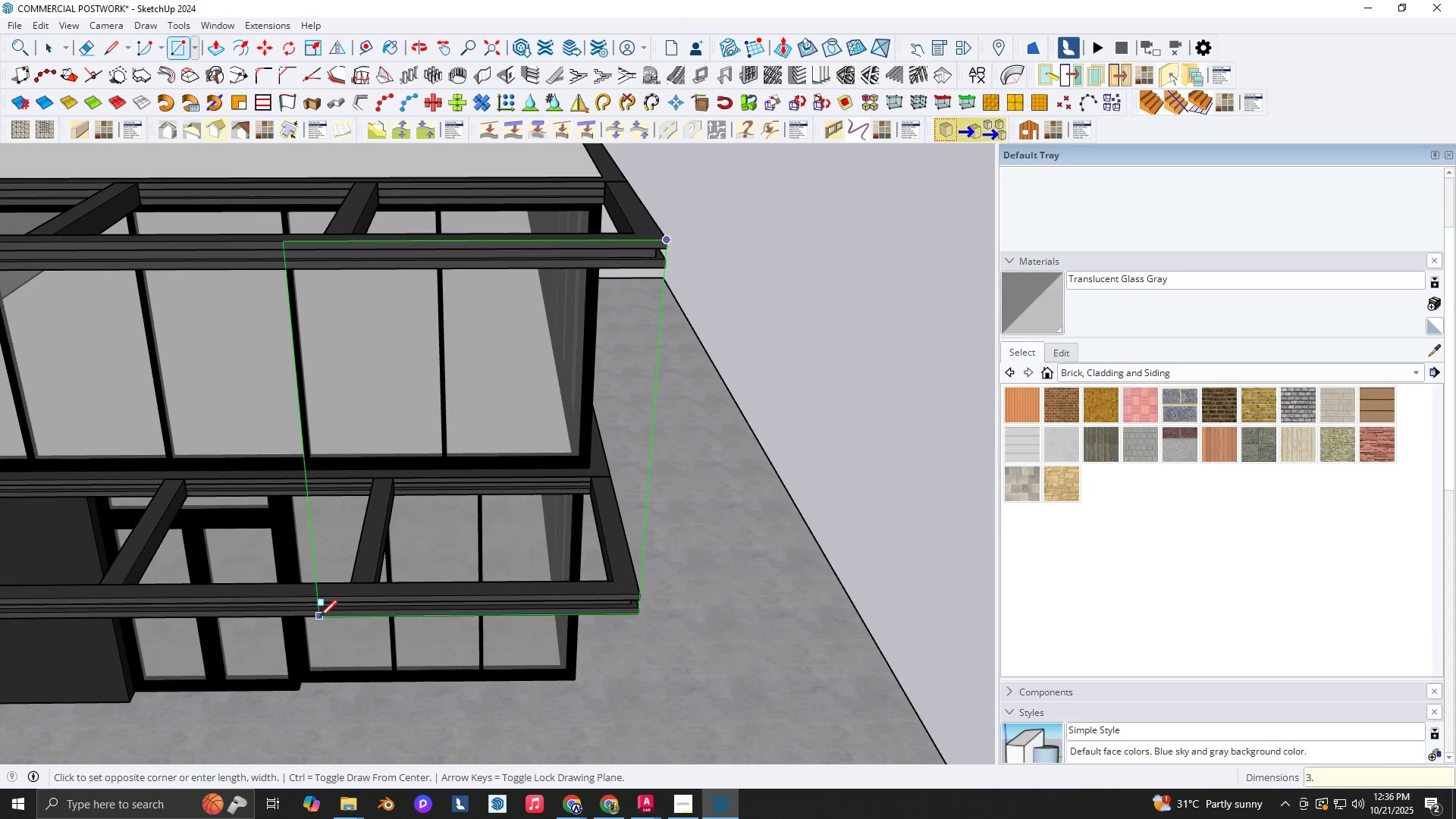 
key(Numpad6)
 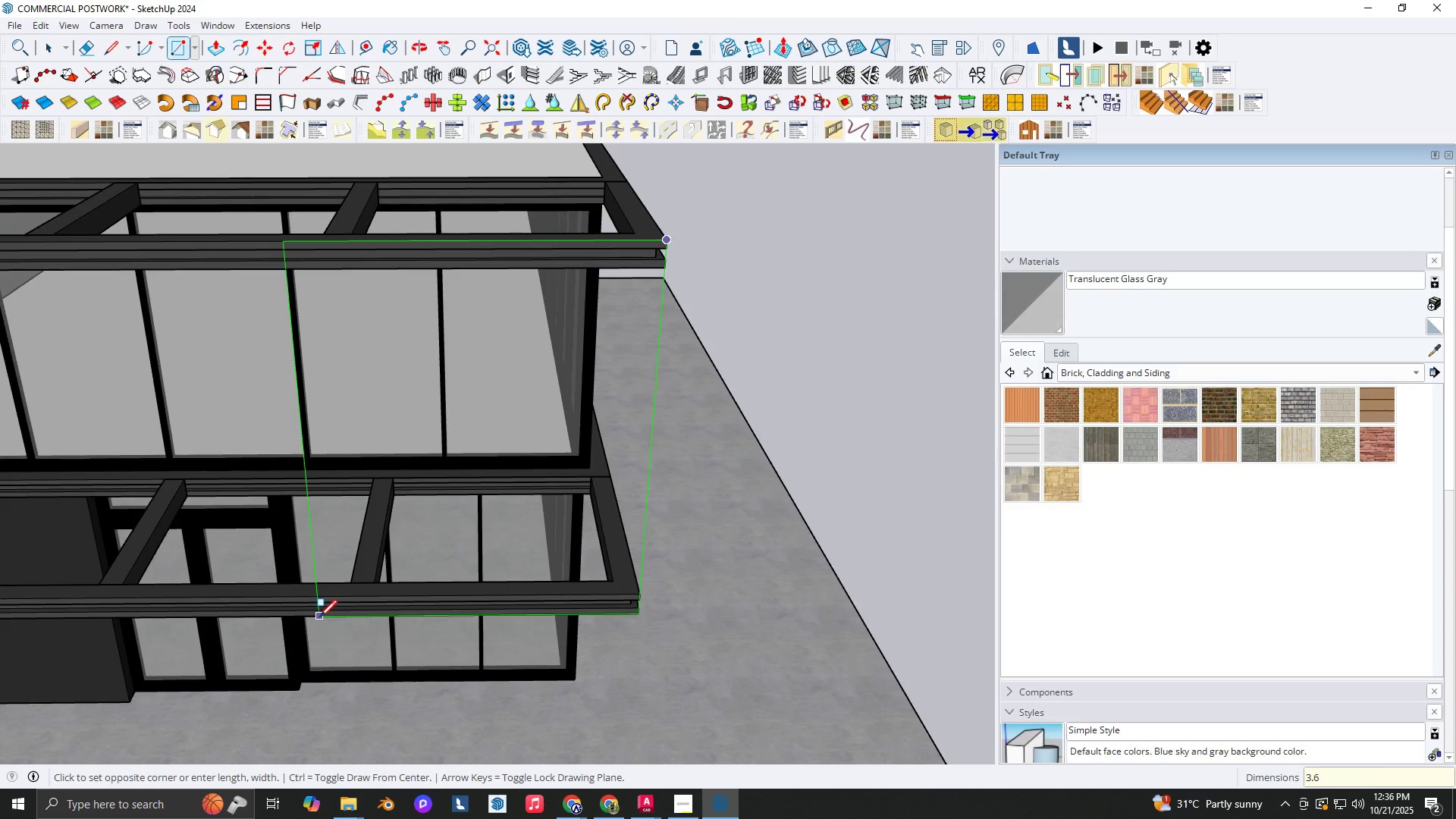 
key(Comma)
 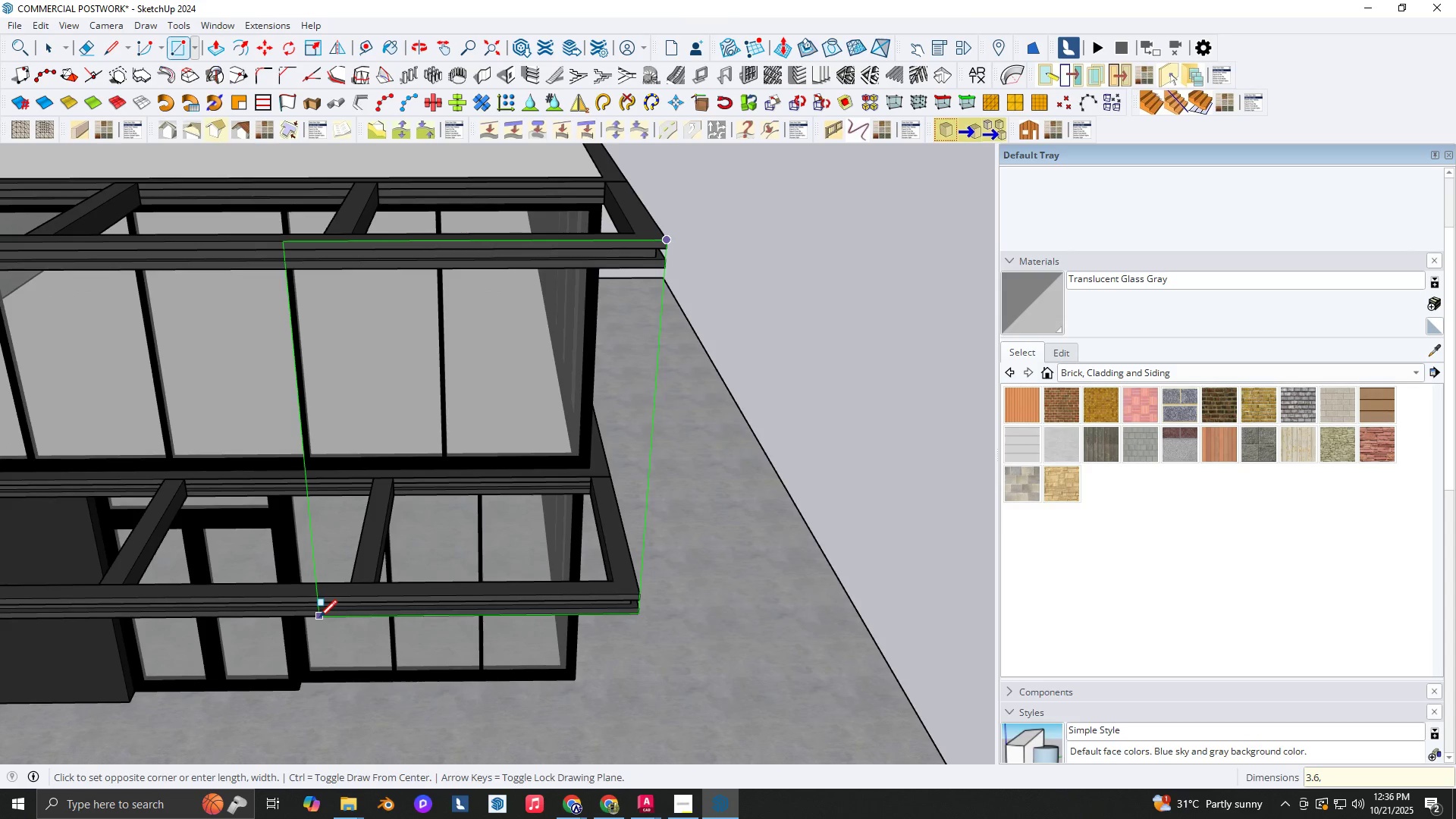 
key(Numpad3)
 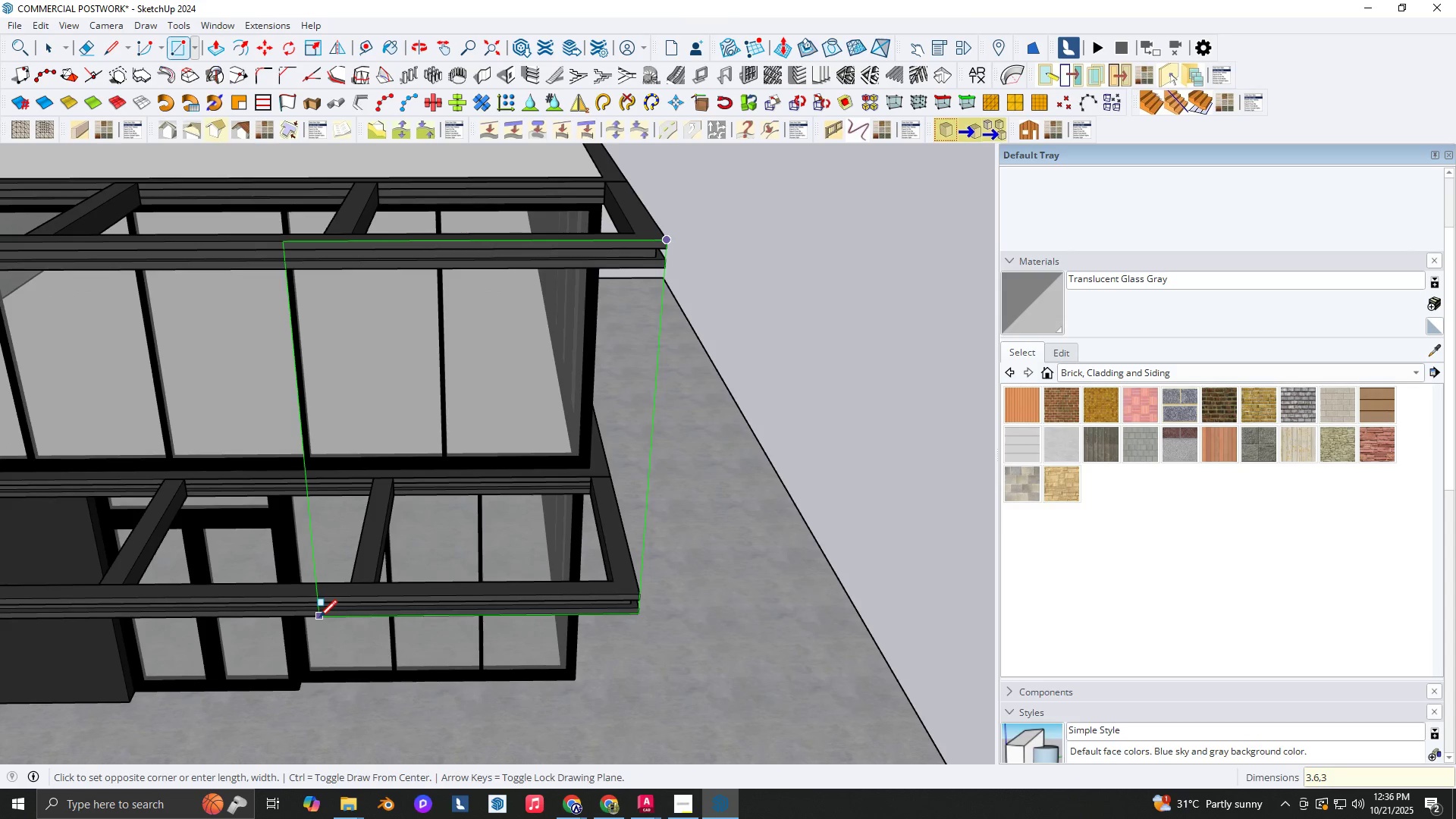 
key(NumpadDecimal)
 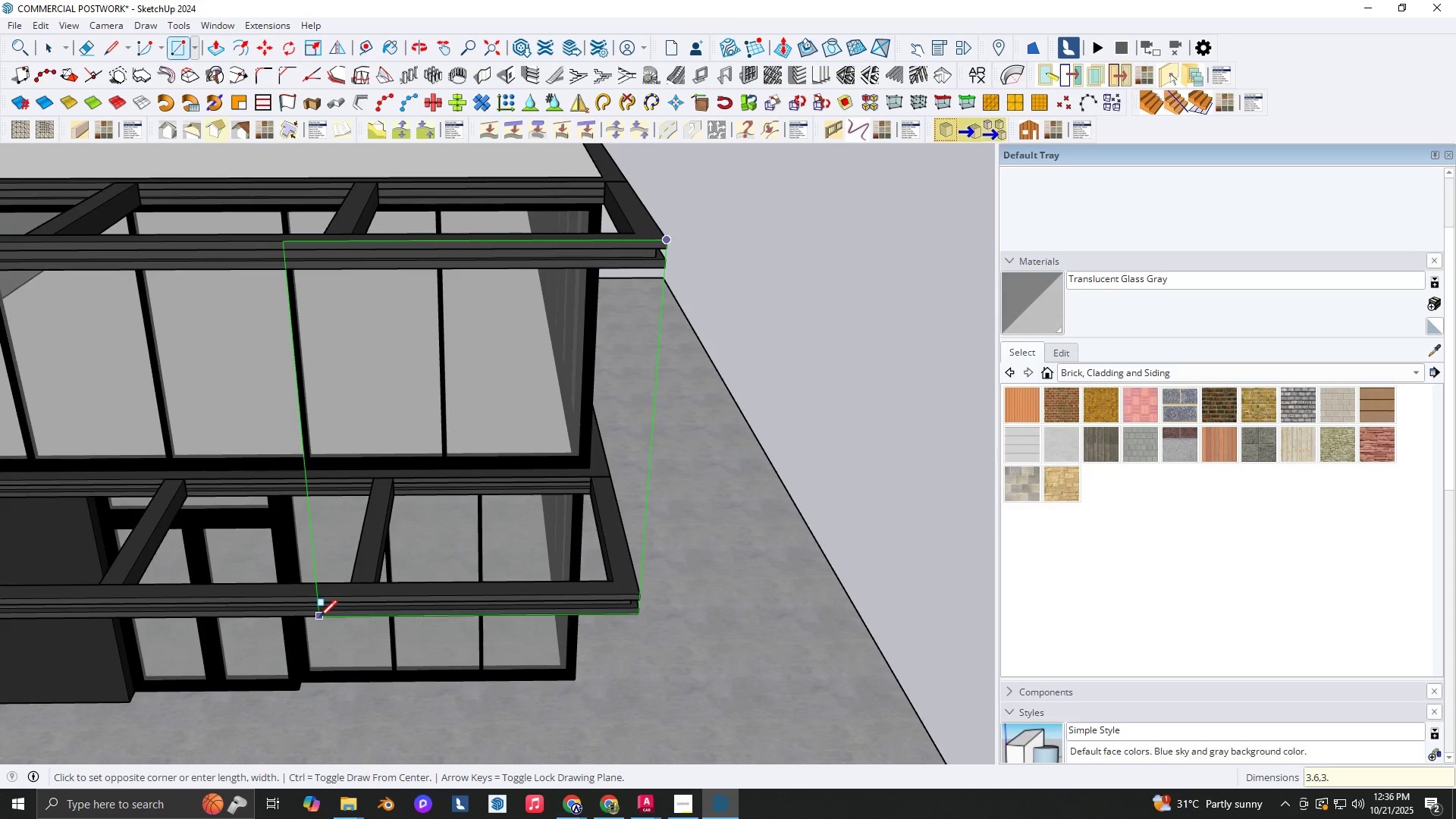 
key(Numpad2)
 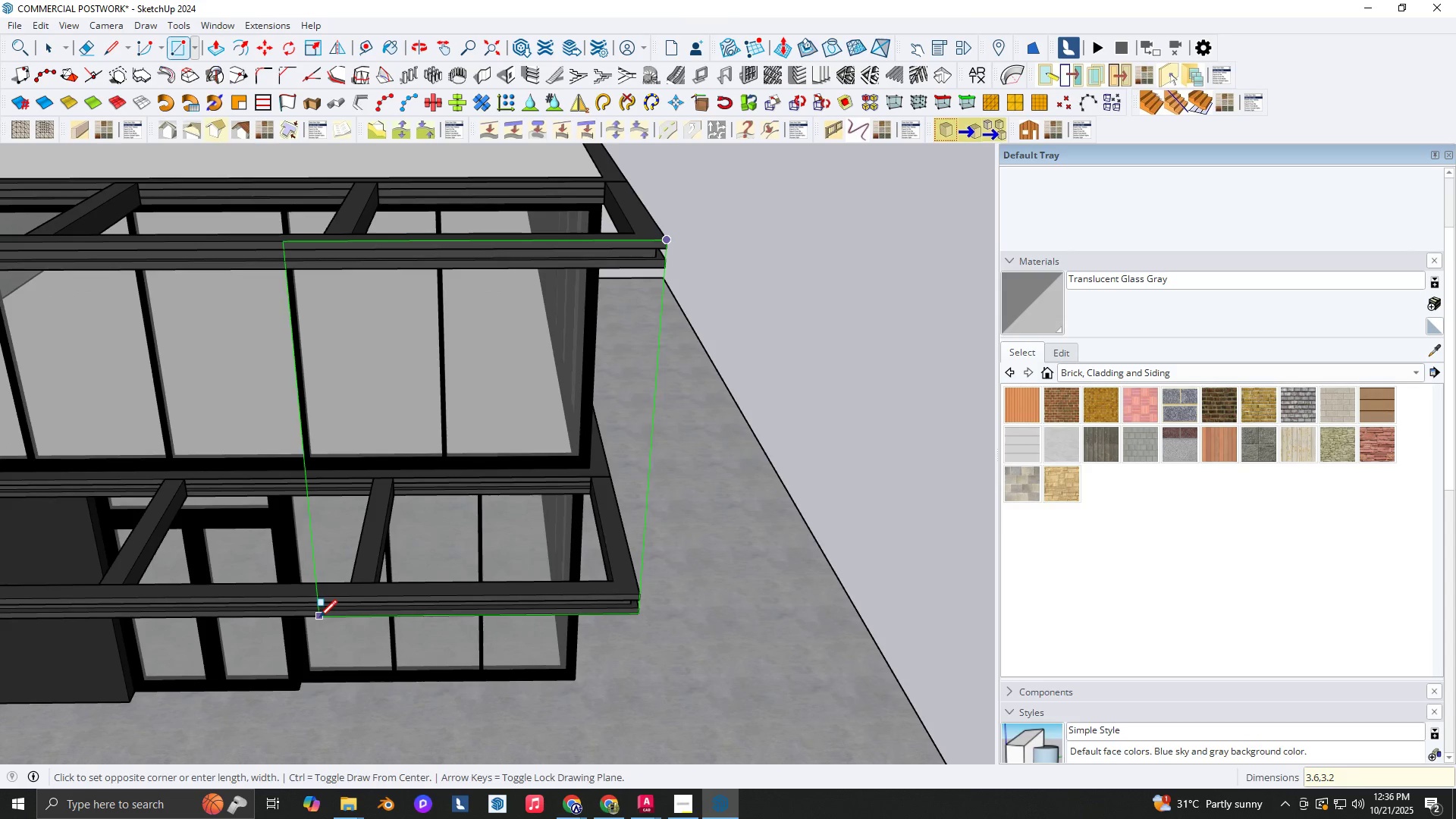 
key(NumpadEnter)
 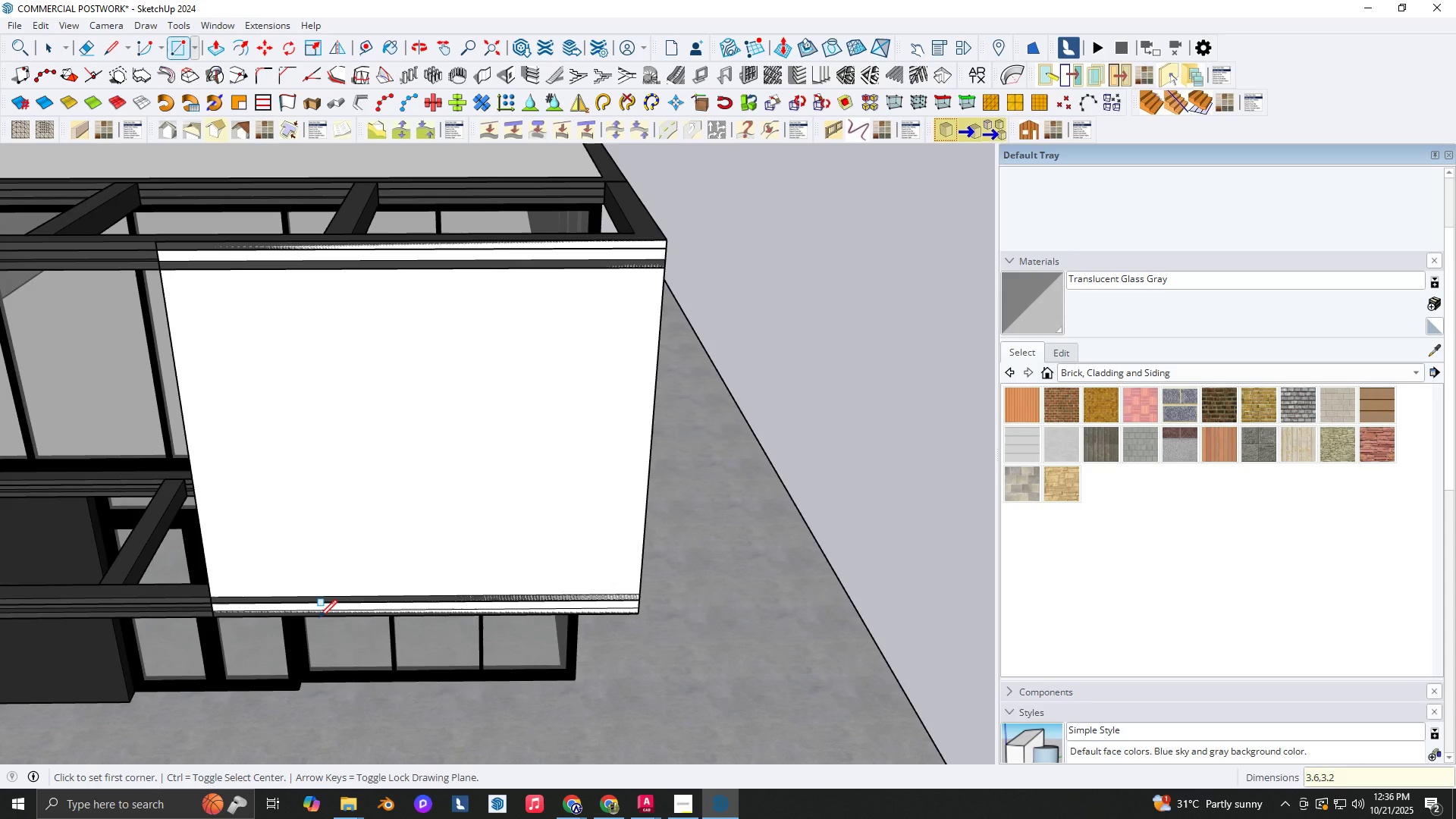 
key(Space)
 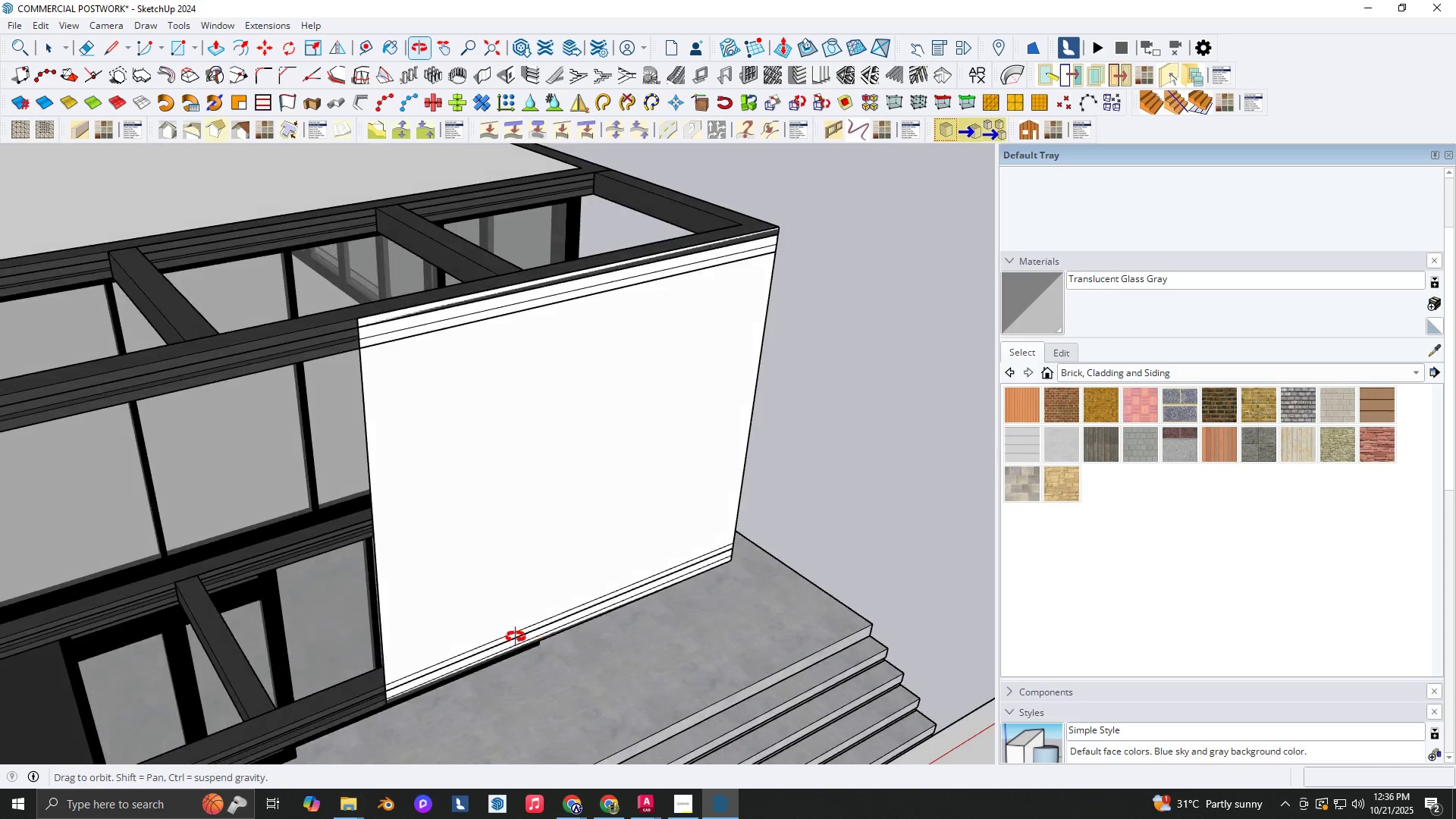 
left_click([467, 547])
 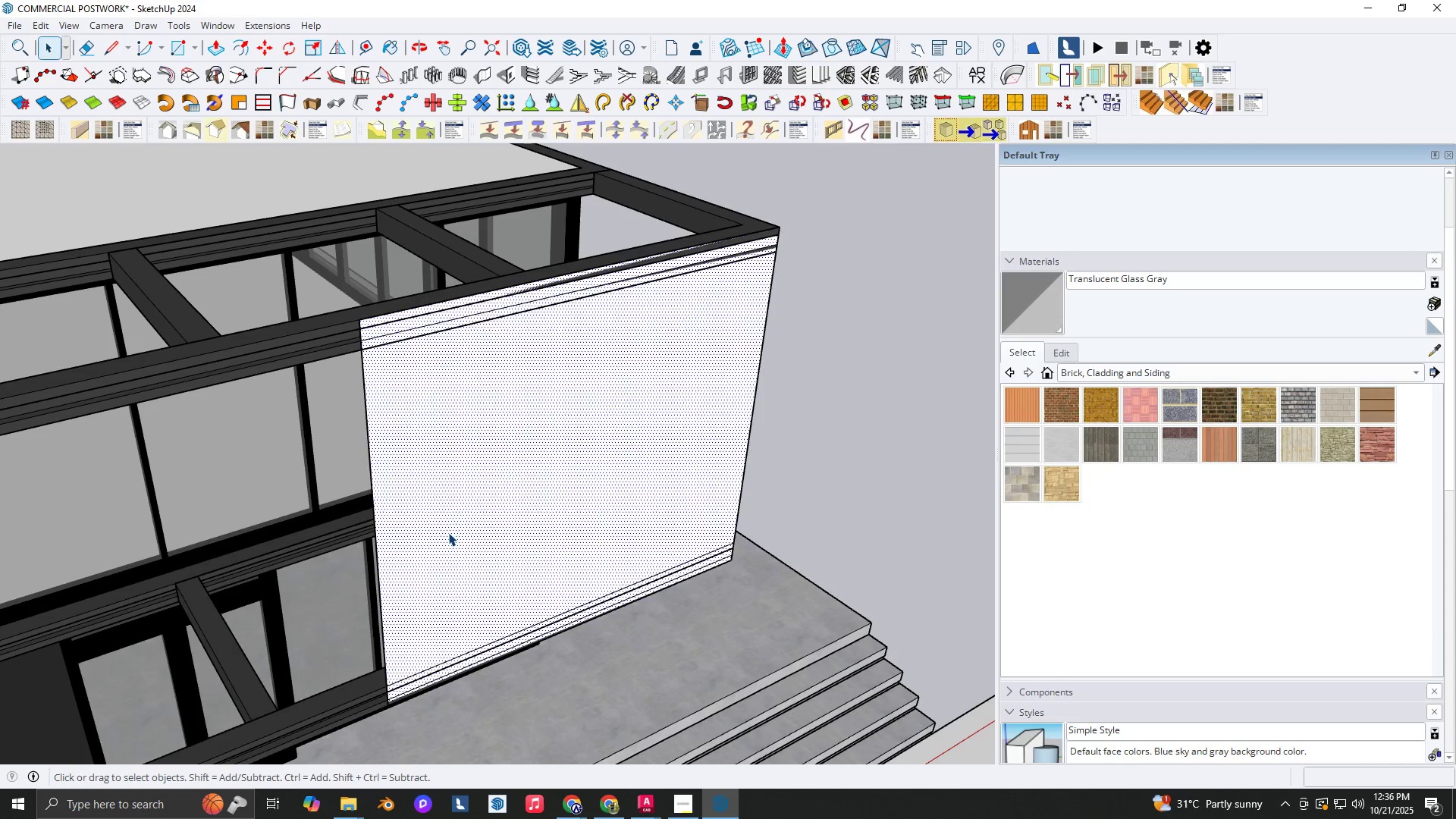 
double_click([448, 532])
 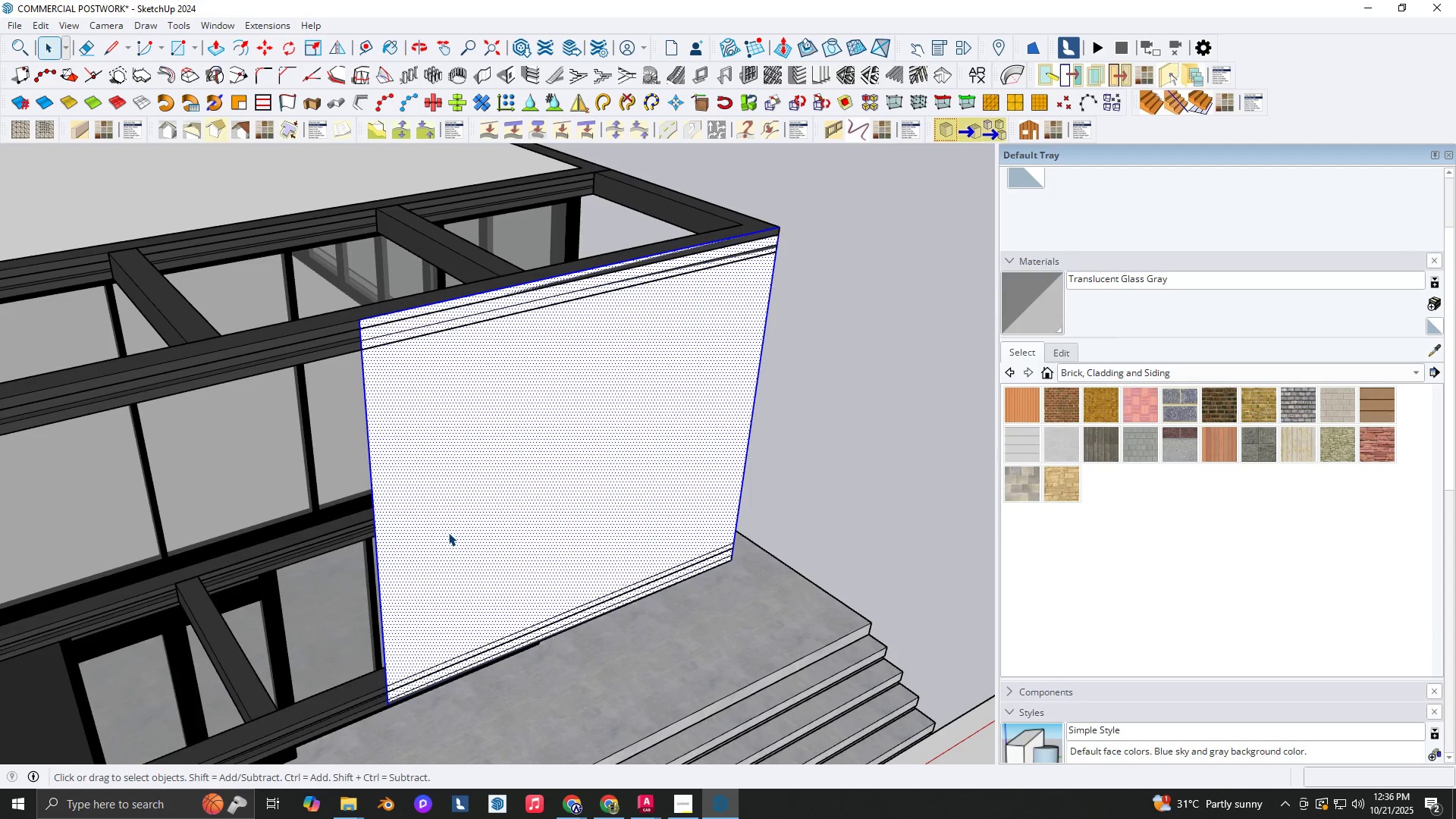 
triple_click([448, 532])
 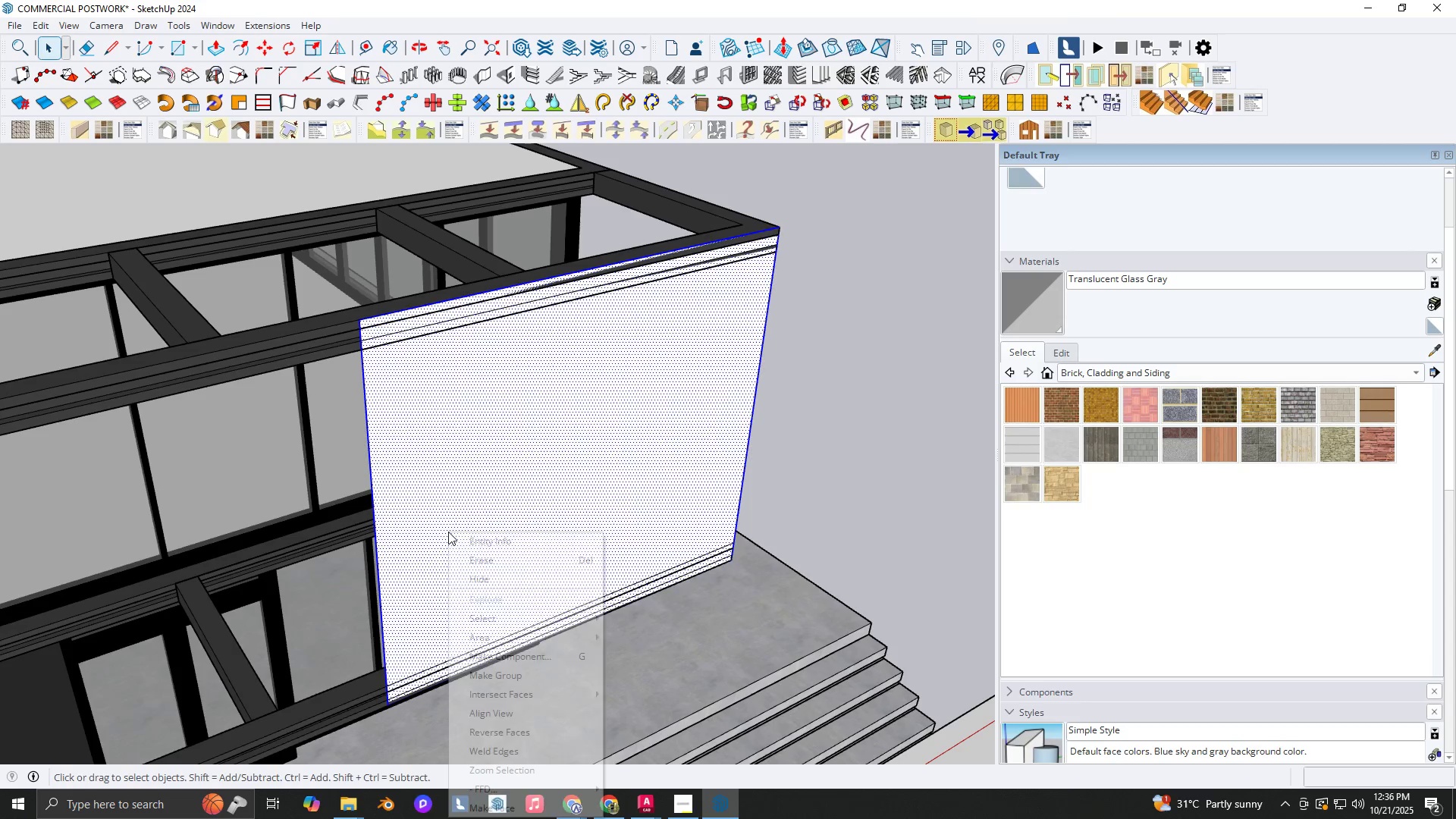 
right_click([448, 532])
 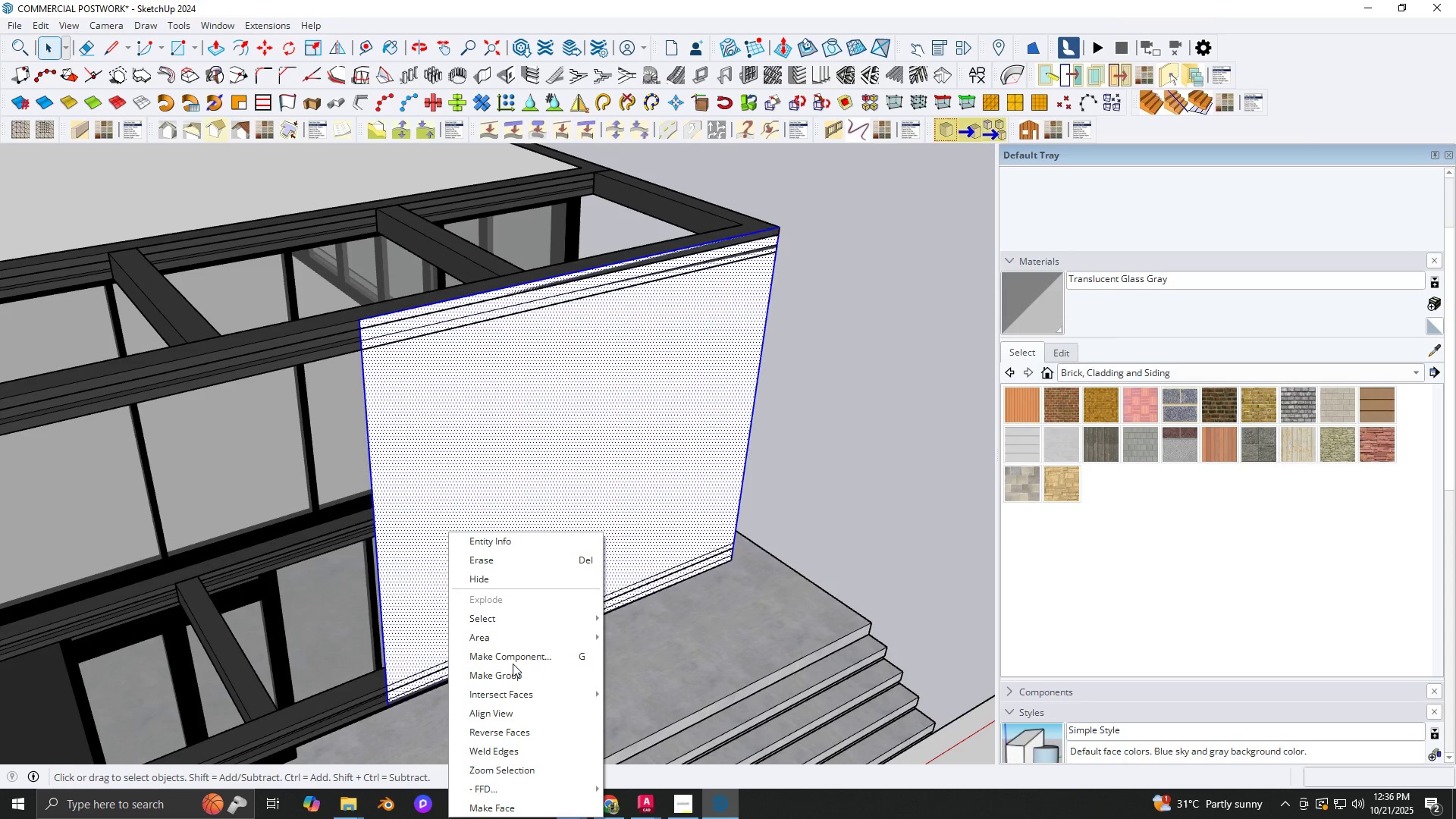 
left_click([513, 662])
 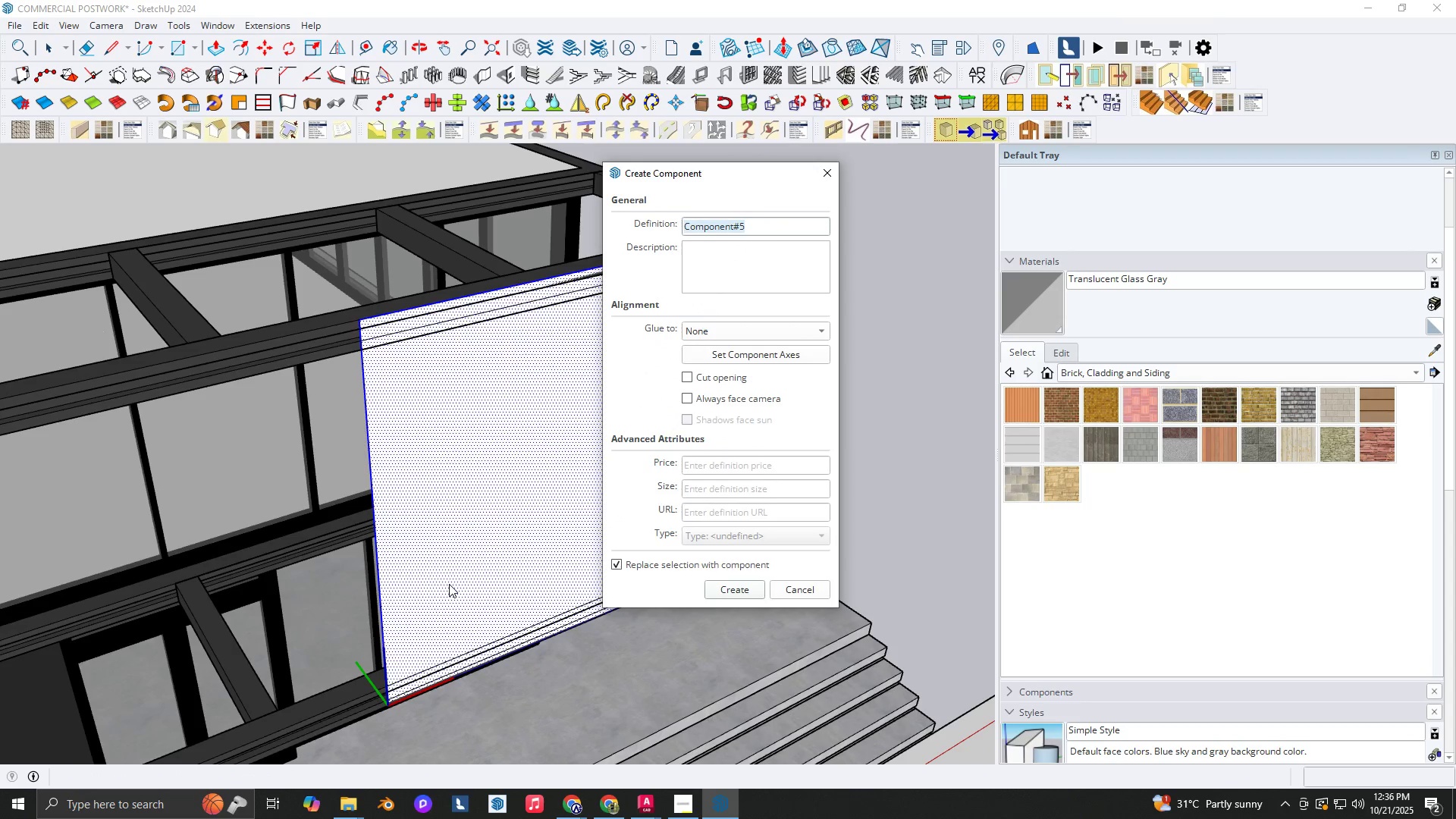 
key(NumpadEnter)
 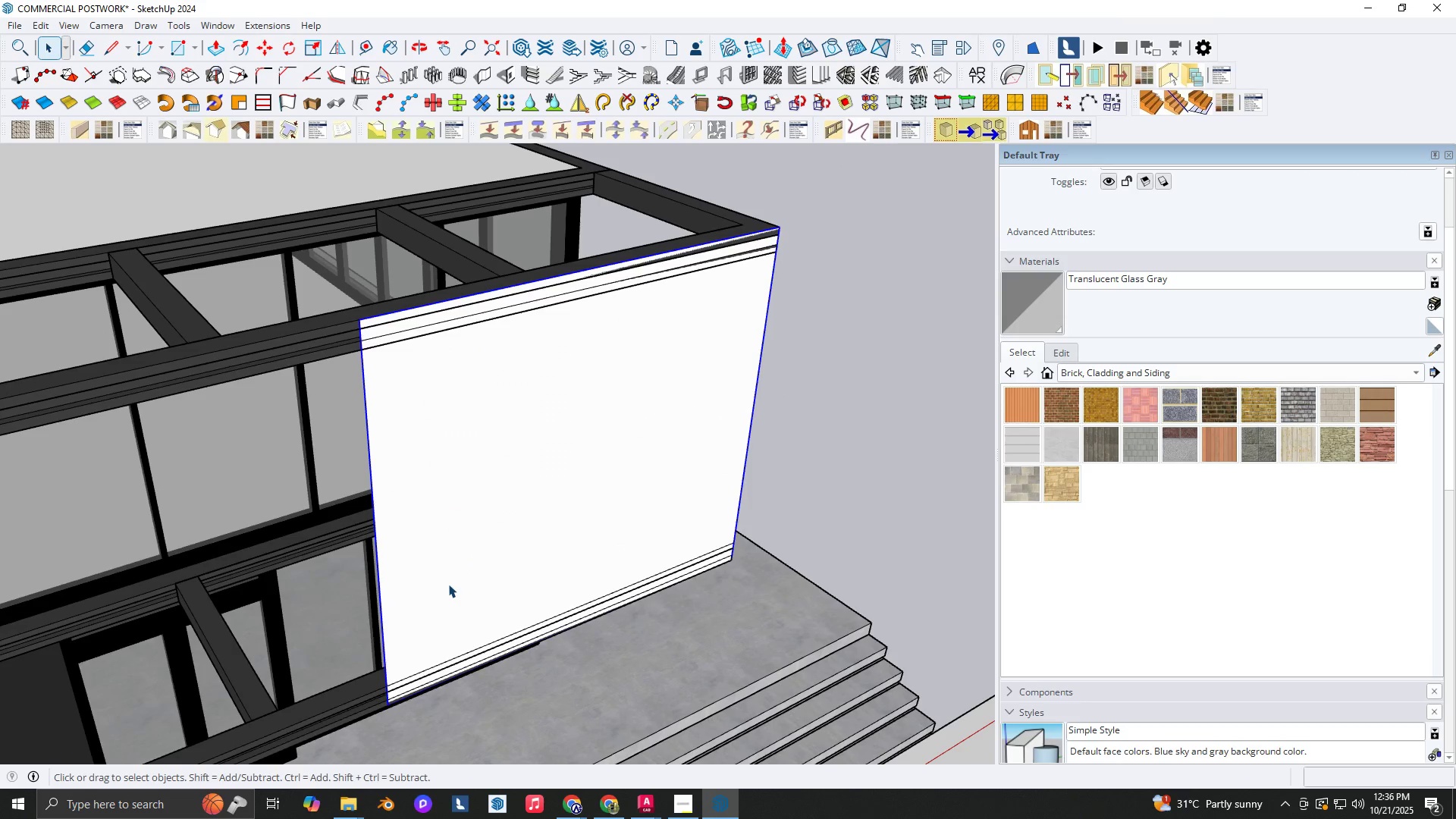 
double_click([447, 584])
 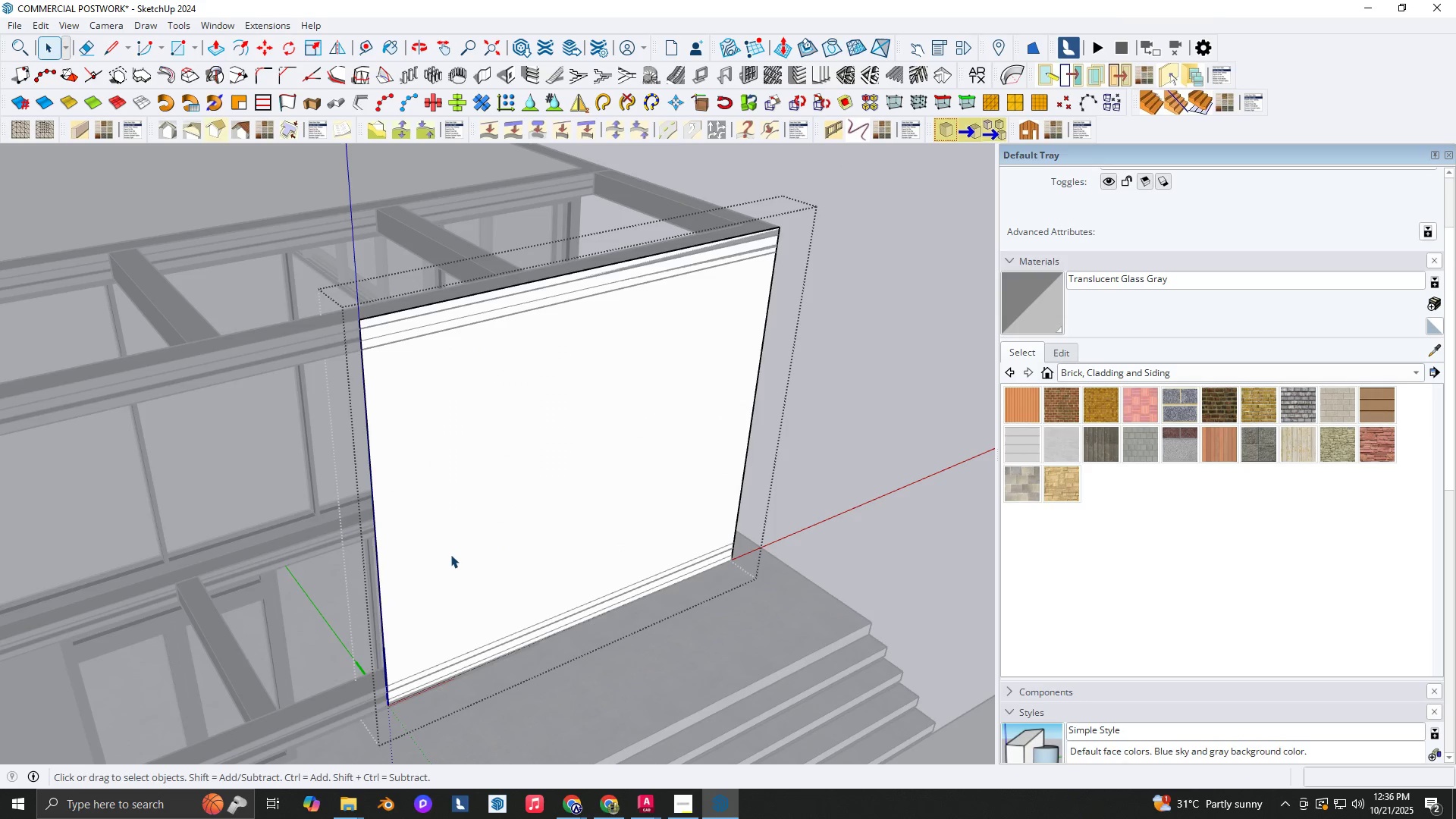 
triple_click([450, 554])
 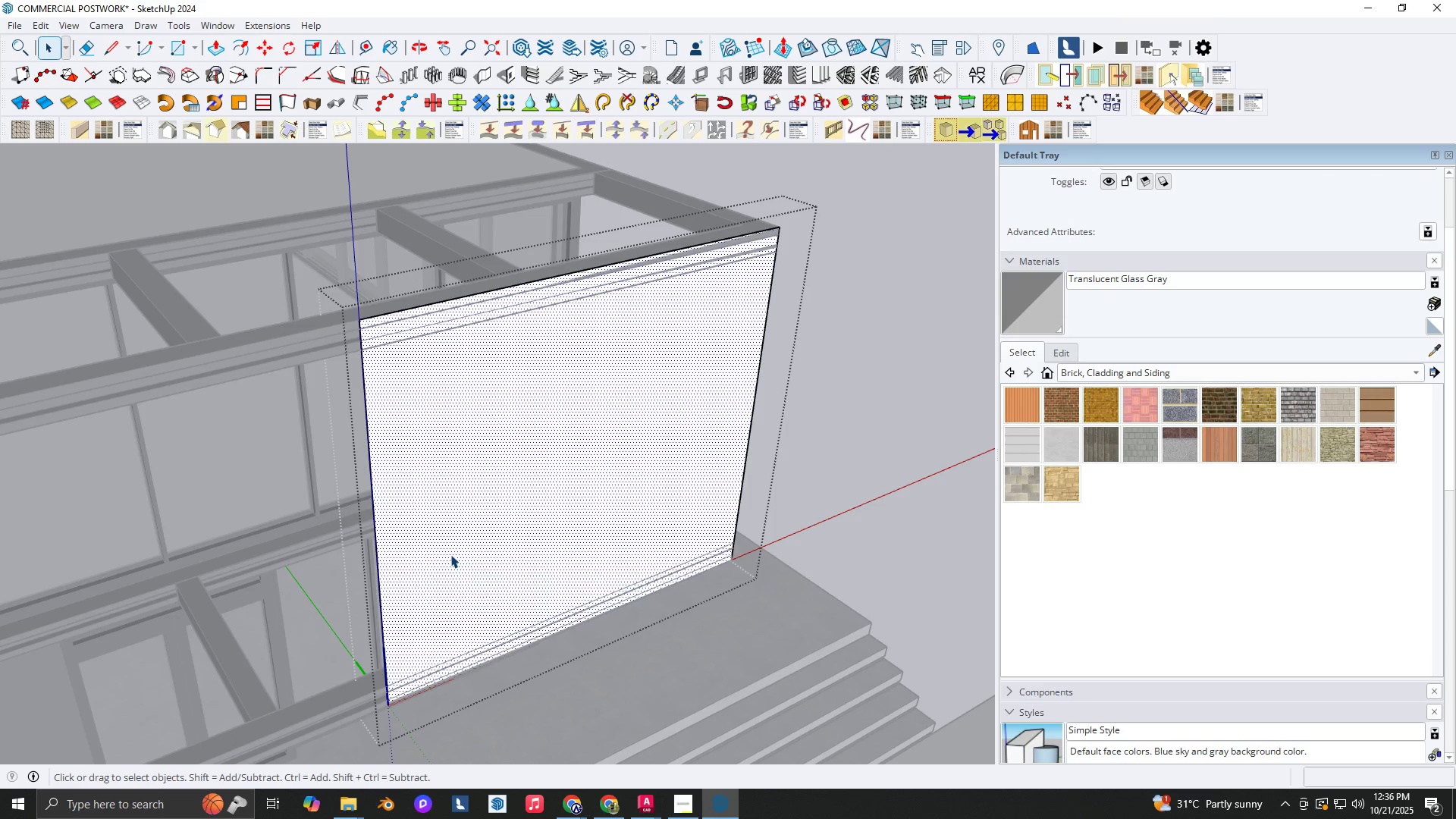 
double_click([450, 554])
 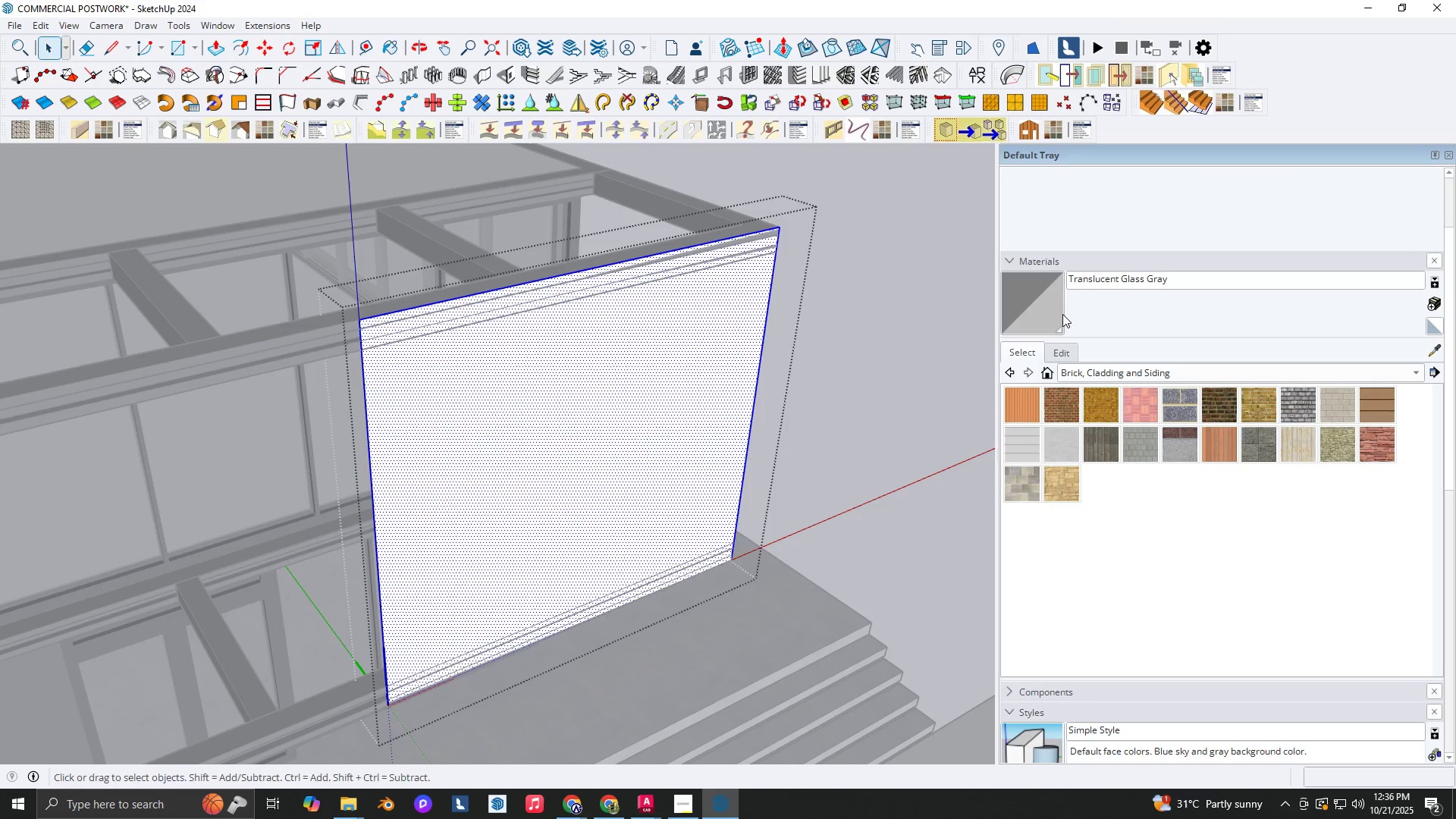 
double_click([519, 410])
 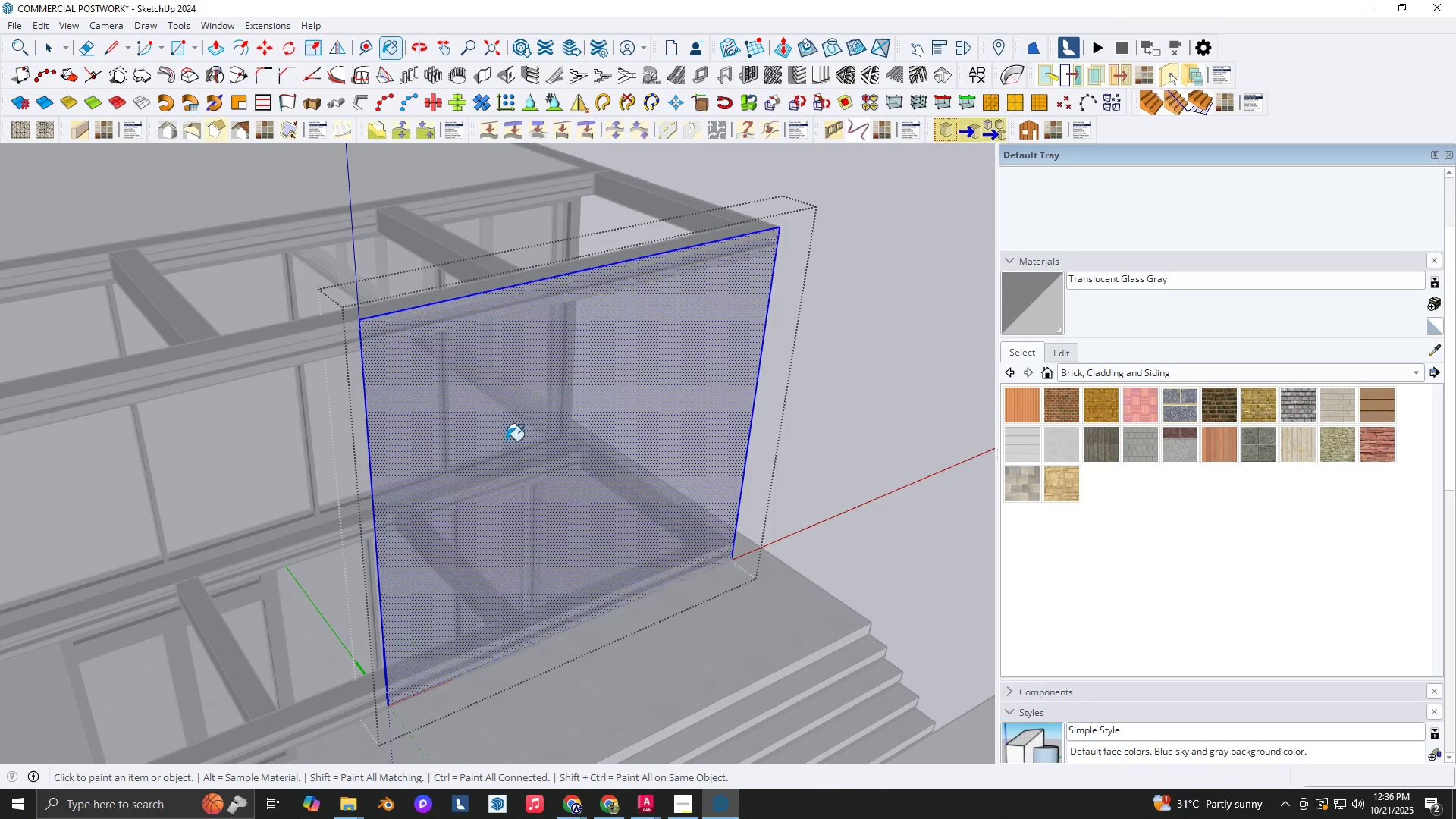 
key(Space)
 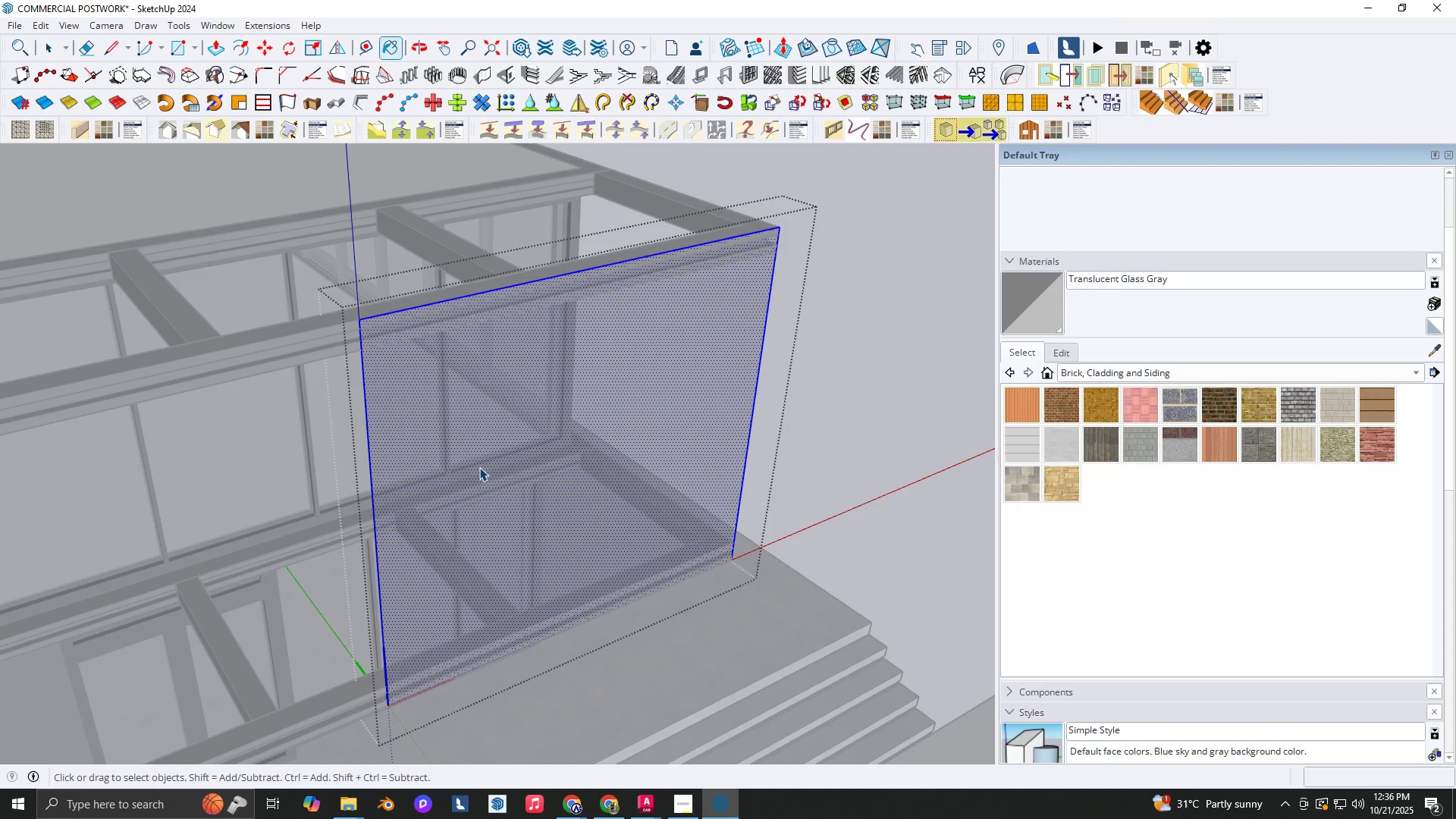 
triple_click([479, 467])
 